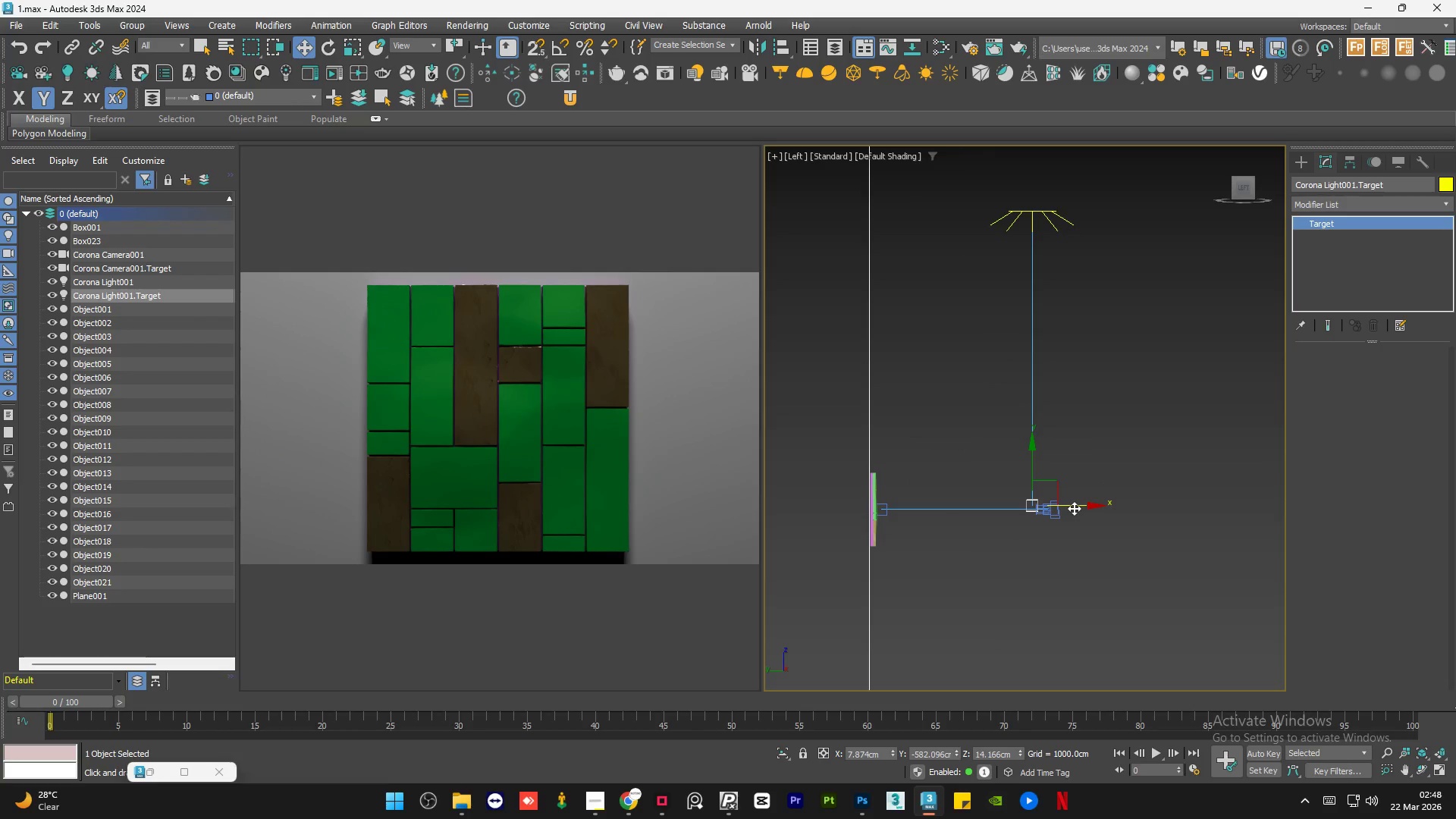 
left_click_drag(start_coordinate=[1074, 508], to_coordinate=[924, 503])
 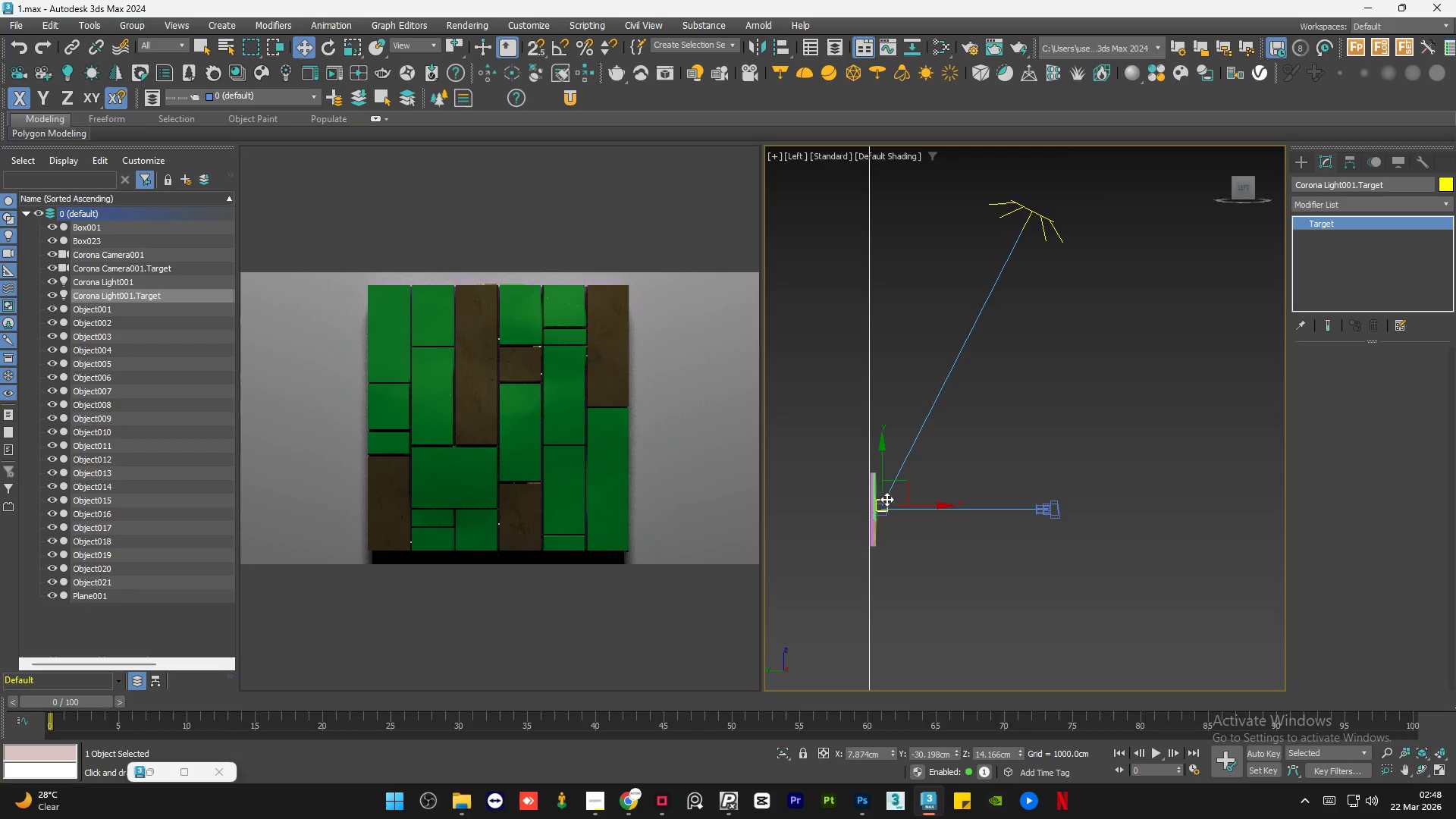 
scroll: coordinate [883, 500], scroll_direction: up, amount: 4.0
 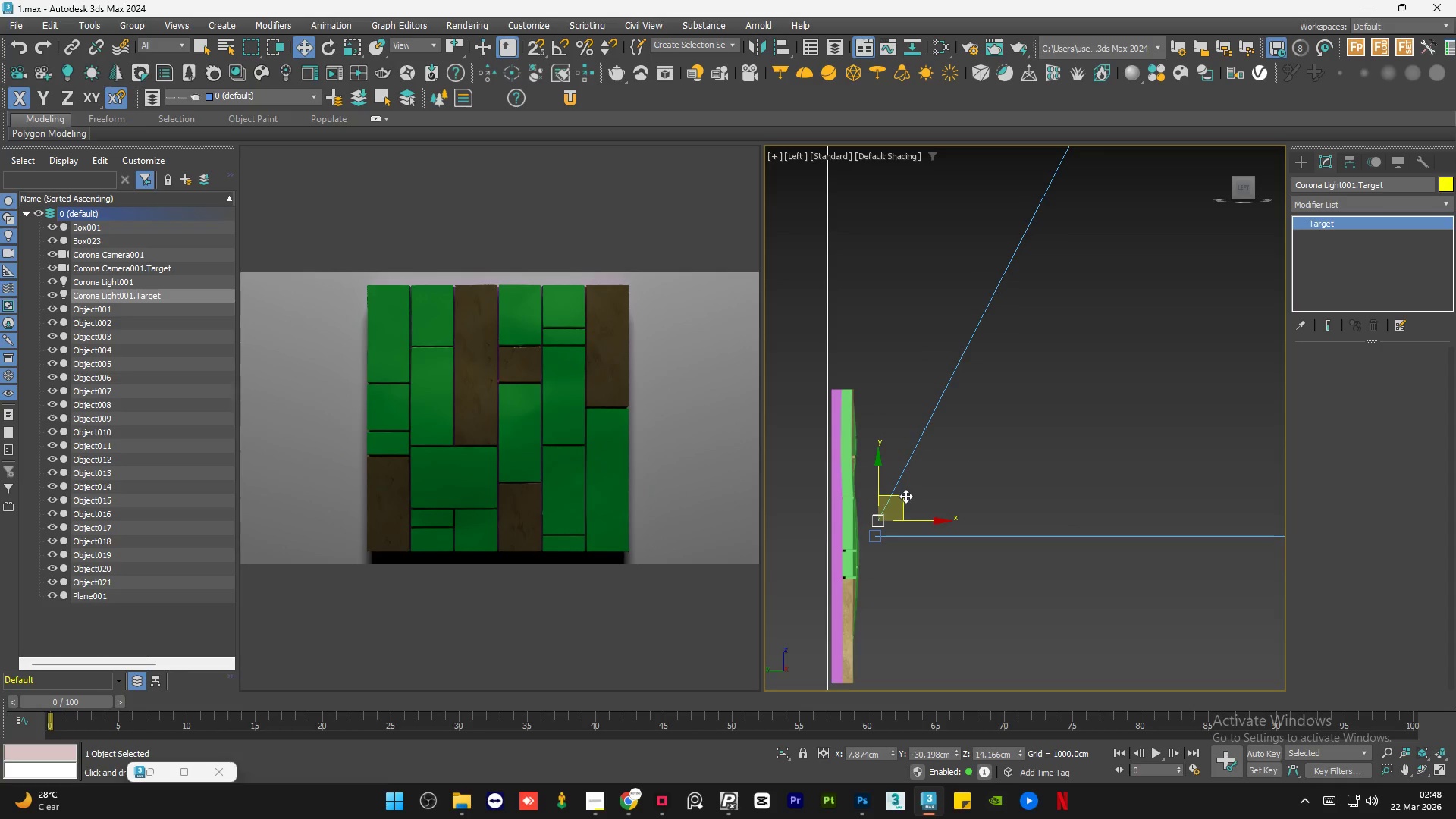 
left_click_drag(start_coordinate=[906, 496], to_coordinate=[898, 491])
 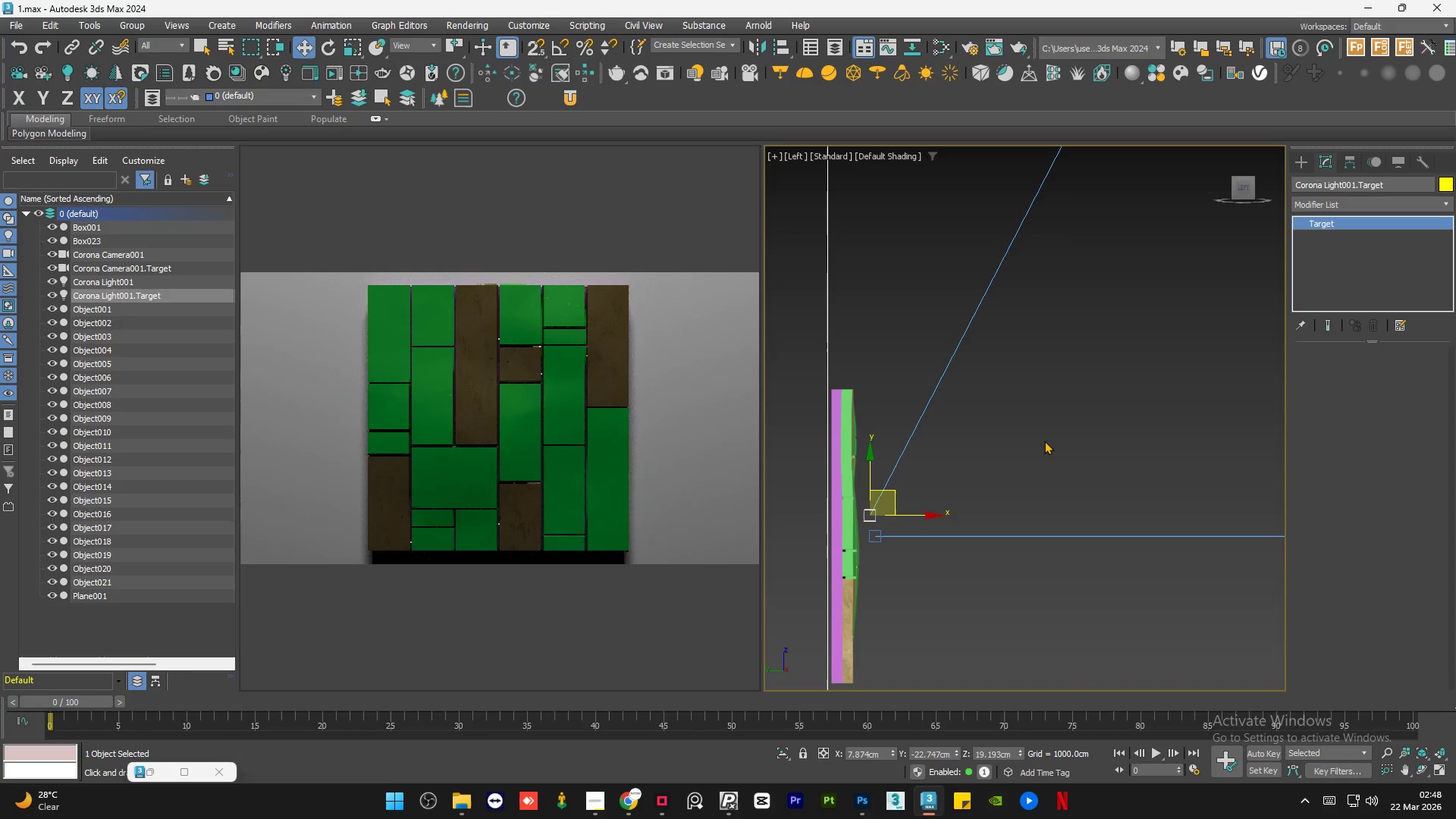 
left_click([1044, 441])
 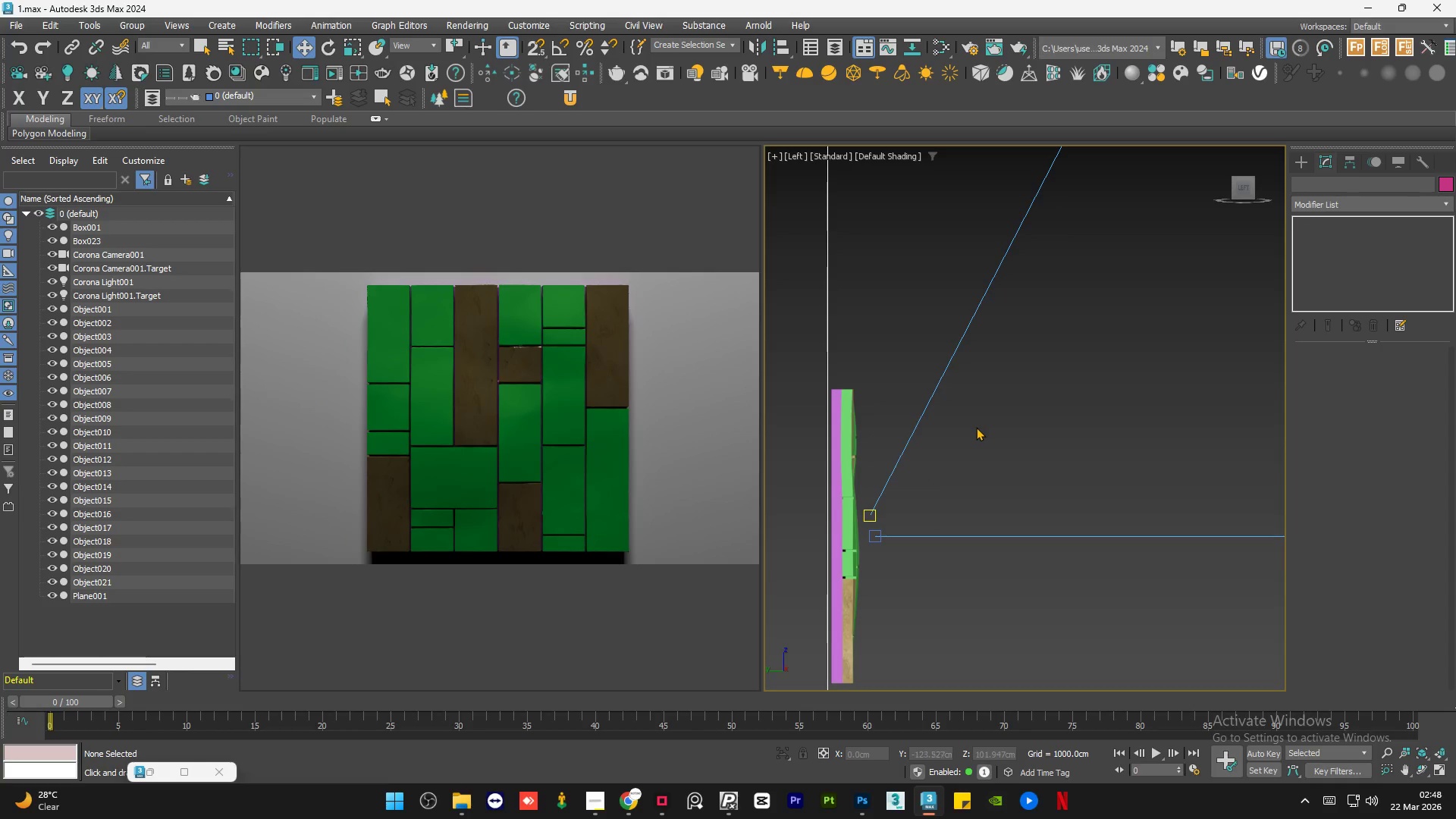 
scroll: coordinate [871, 495], scroll_direction: down, amount: 4.0
 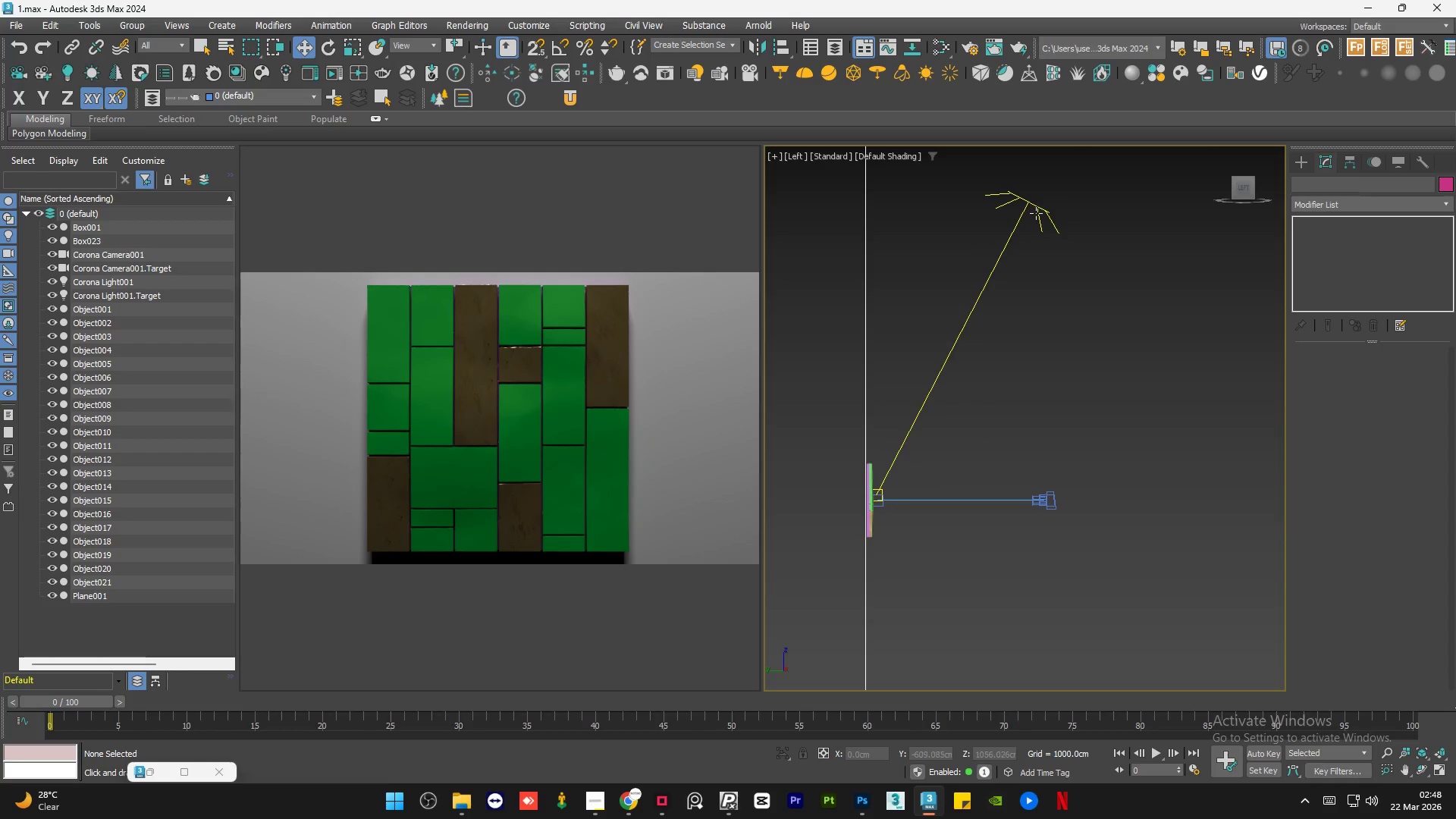 
left_click([1038, 210])
 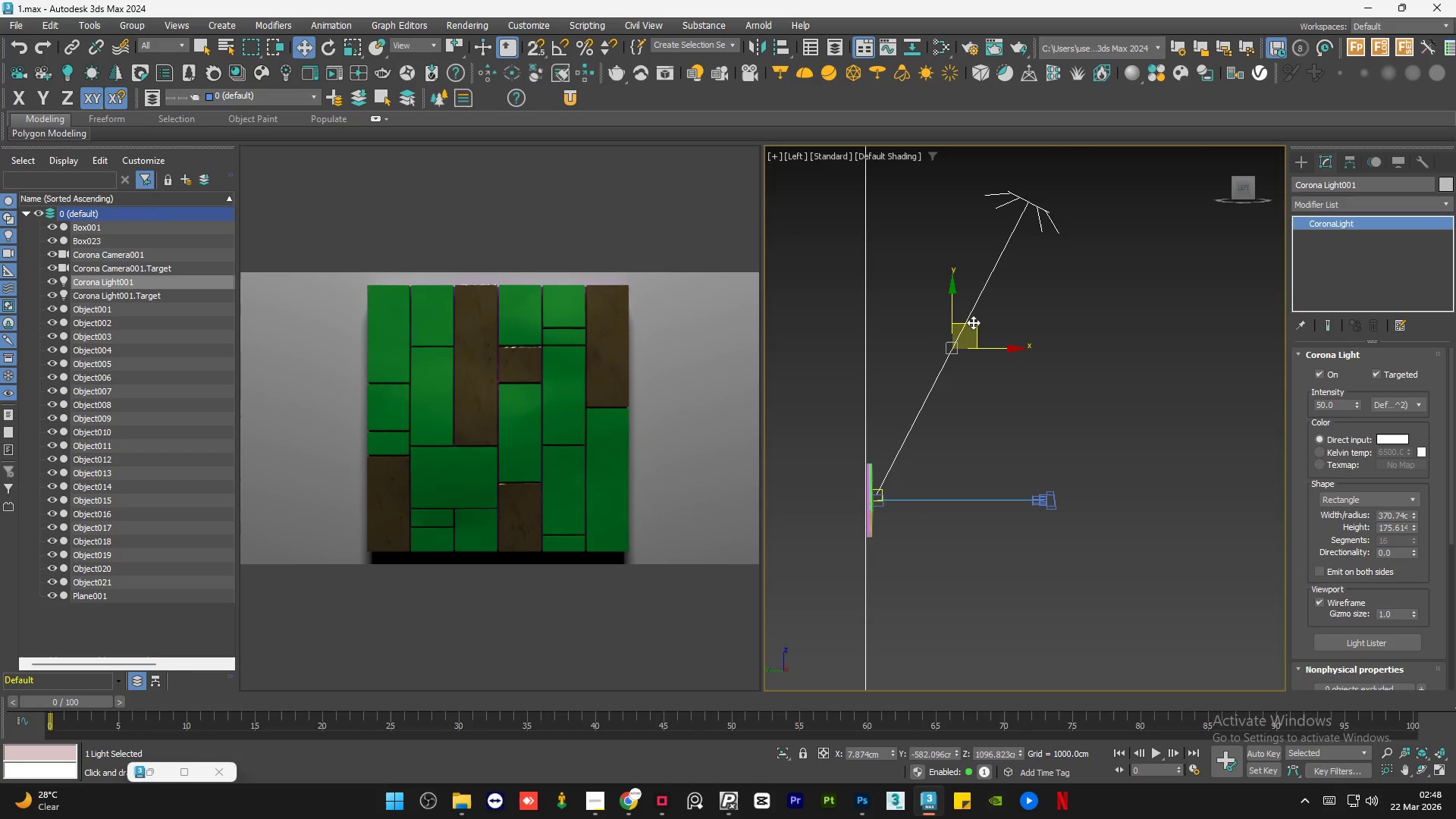 
left_click_drag(start_coordinate=[977, 326], to_coordinate=[989, 427])
 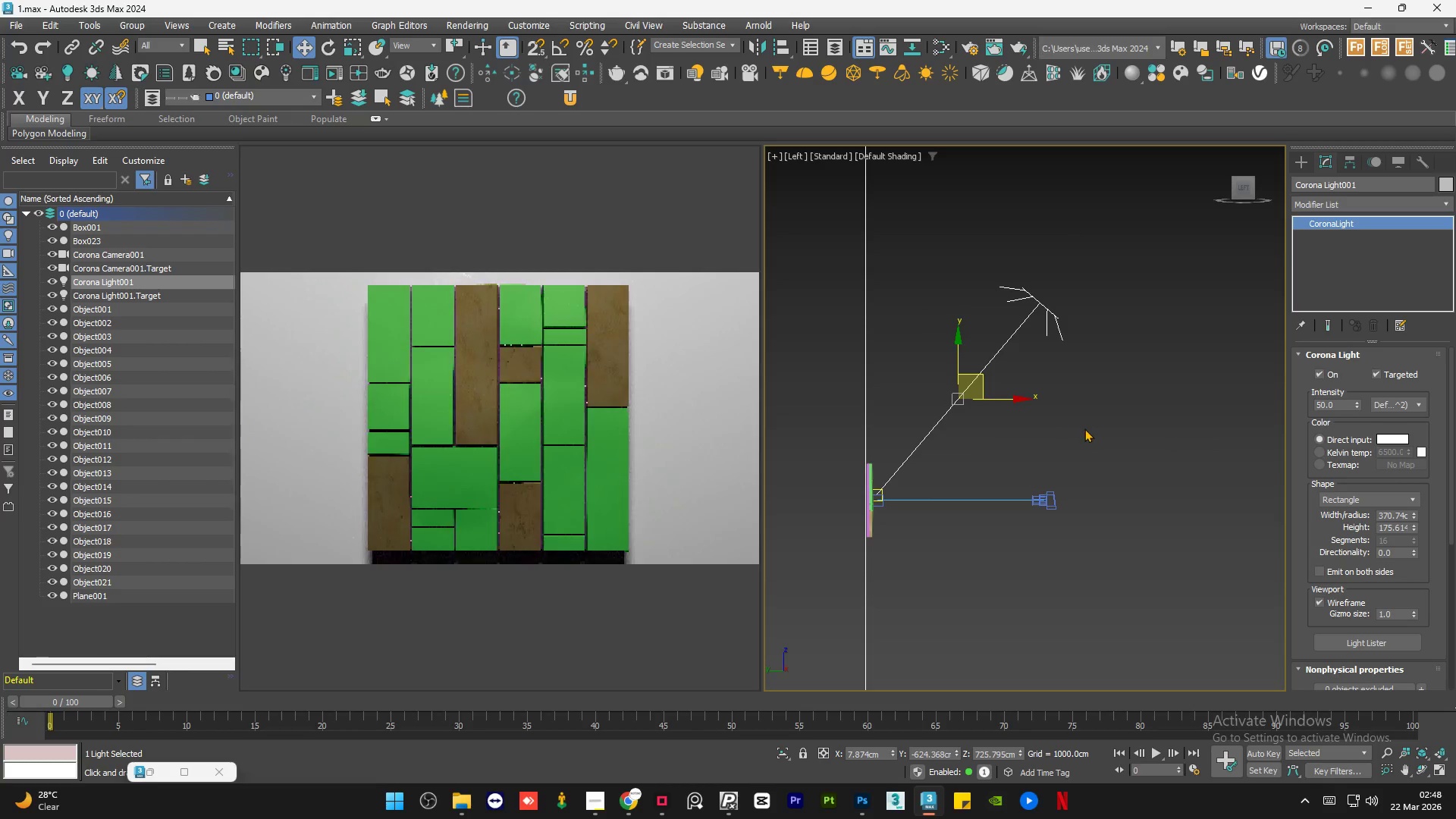 
left_click([1084, 428])
 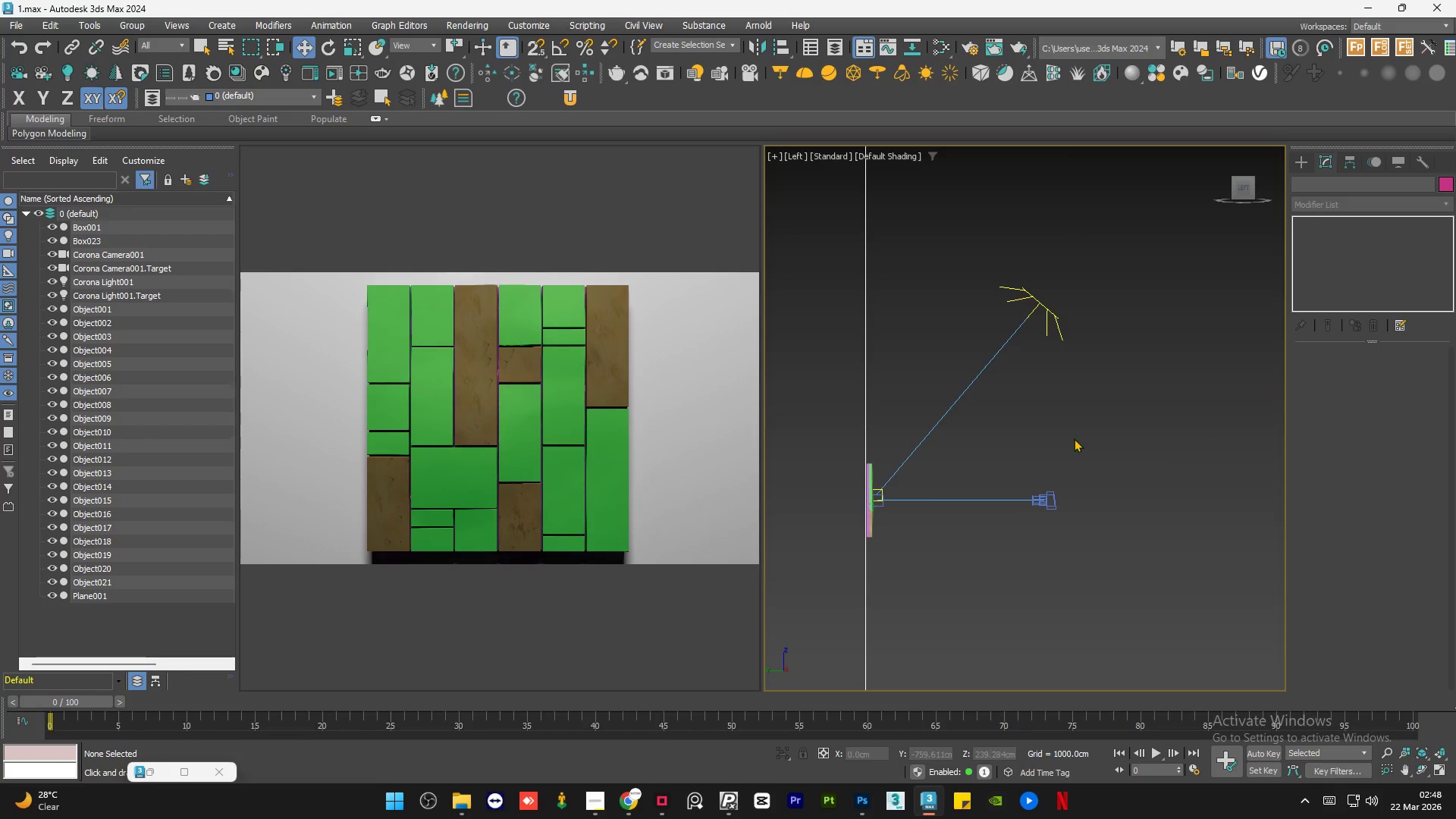 
hold_key(key=AltLeft, duration=0.95)
 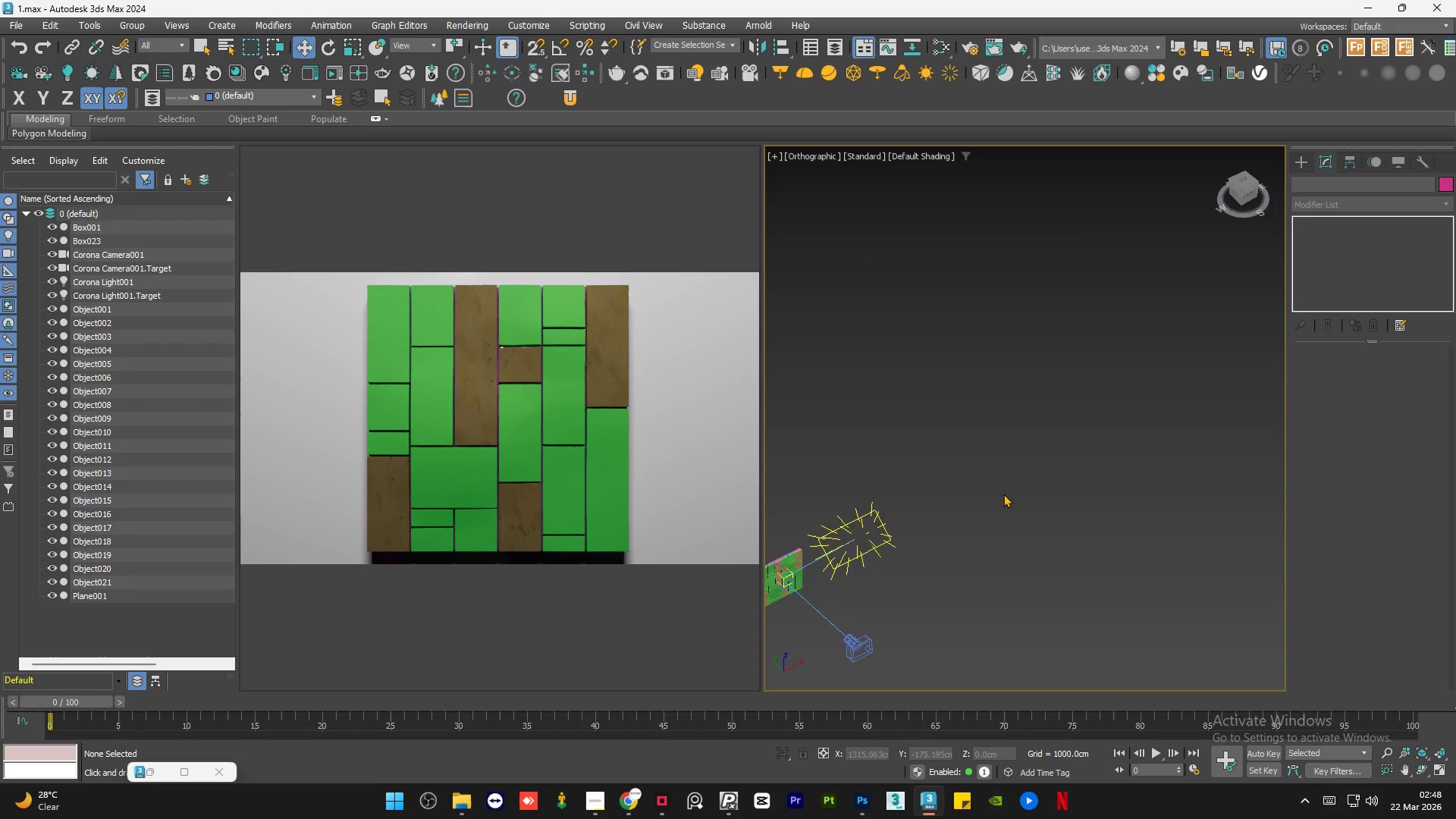 
hold_key(key=AltLeft, duration=0.62)
scroll: coordinate [1044, 457], scroll_direction: down, amount: 2.0
 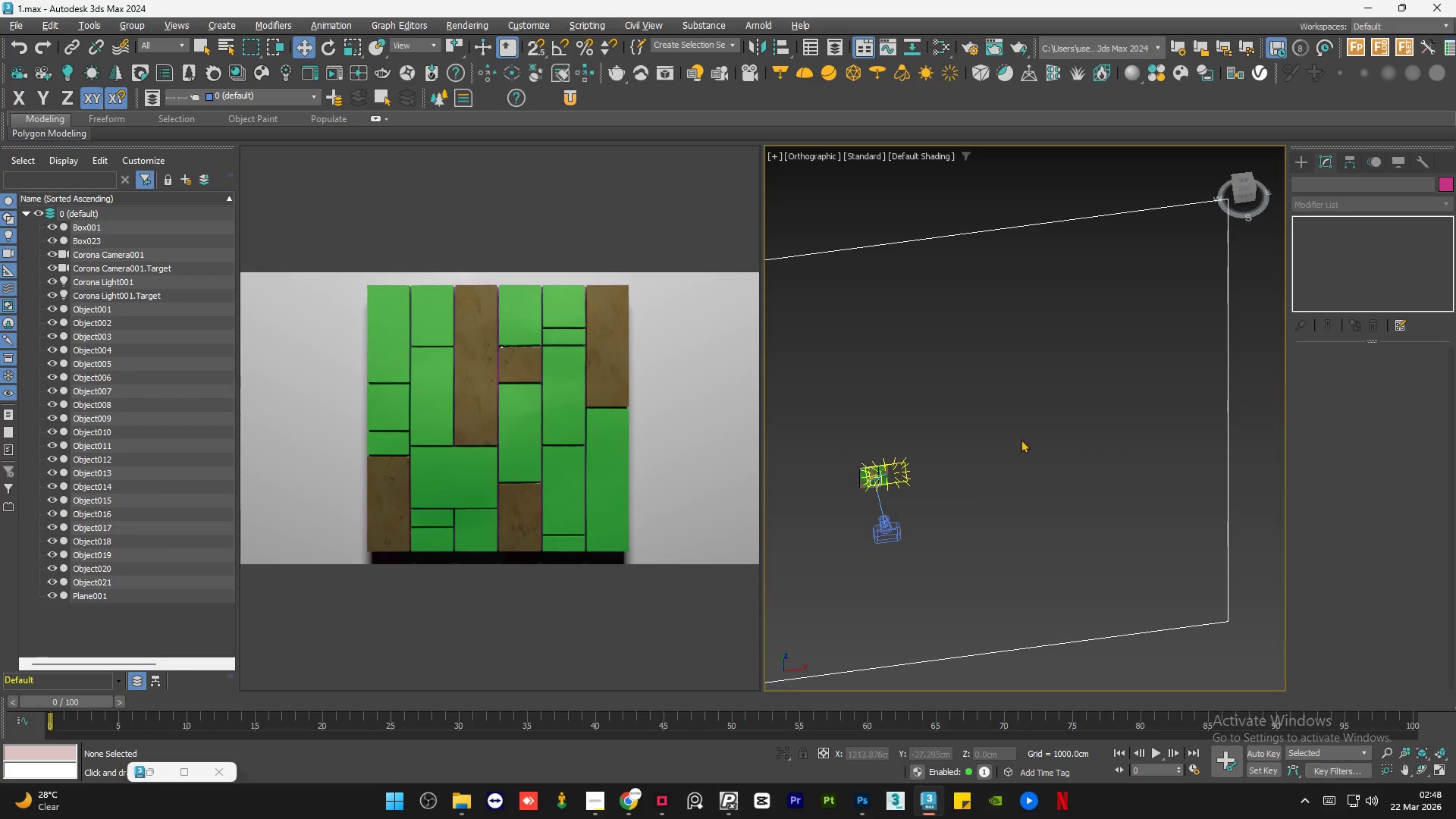 
left_click([1243, 177])
 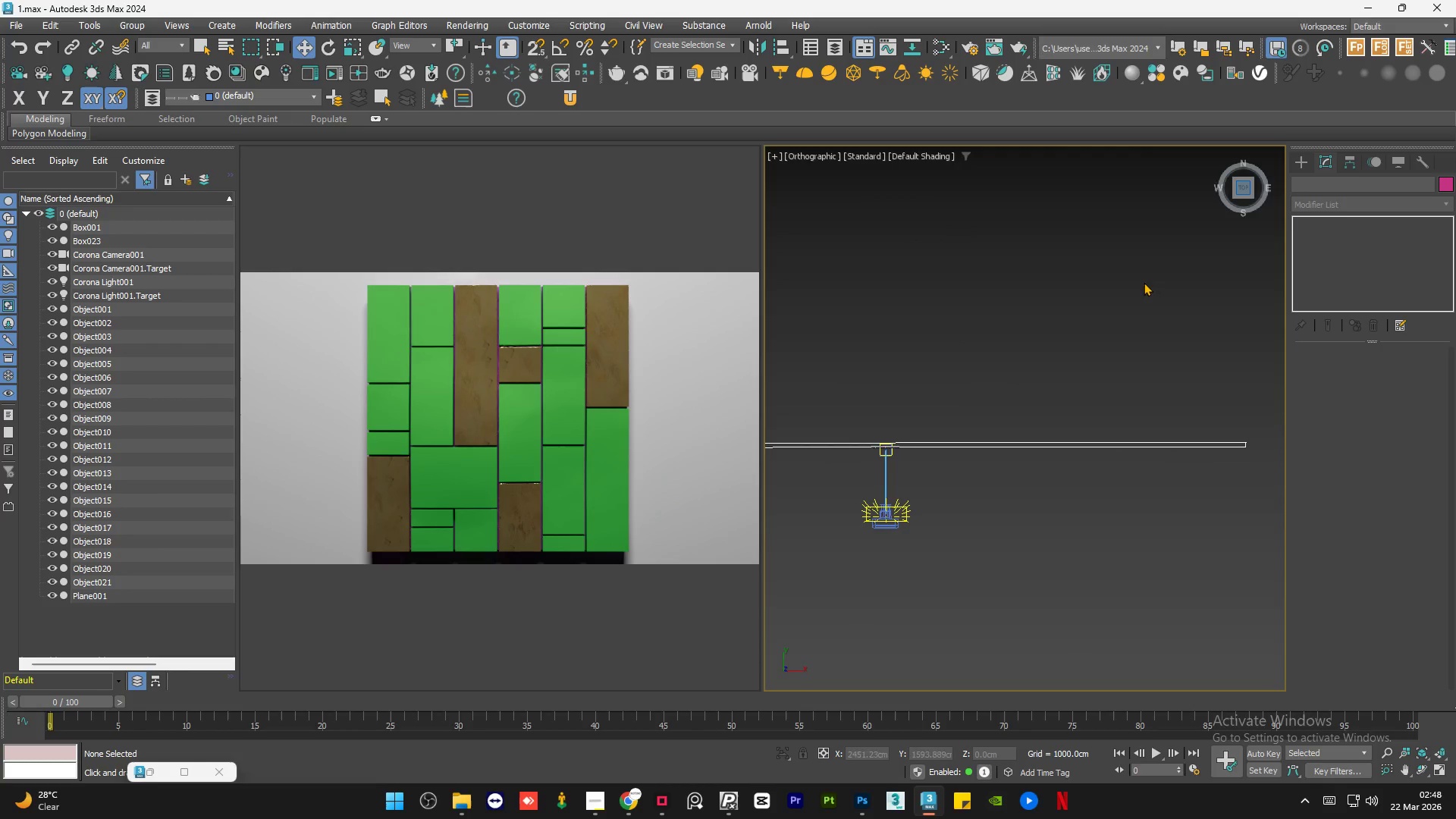 
scroll: coordinate [977, 366], scroll_direction: up, amount: 17.0
 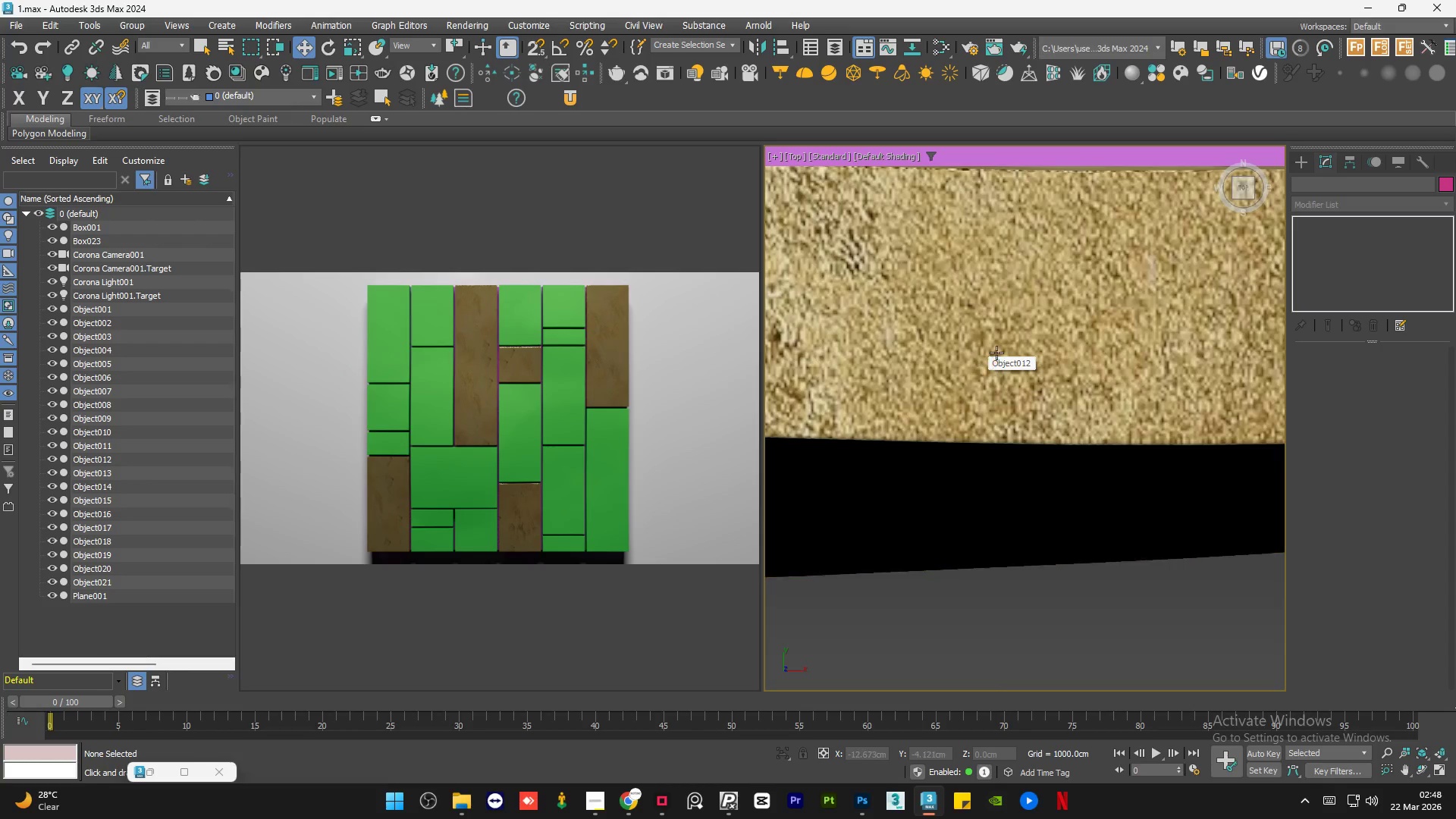 
scroll: coordinate [995, 352], scroll_direction: down, amount: 9.0
 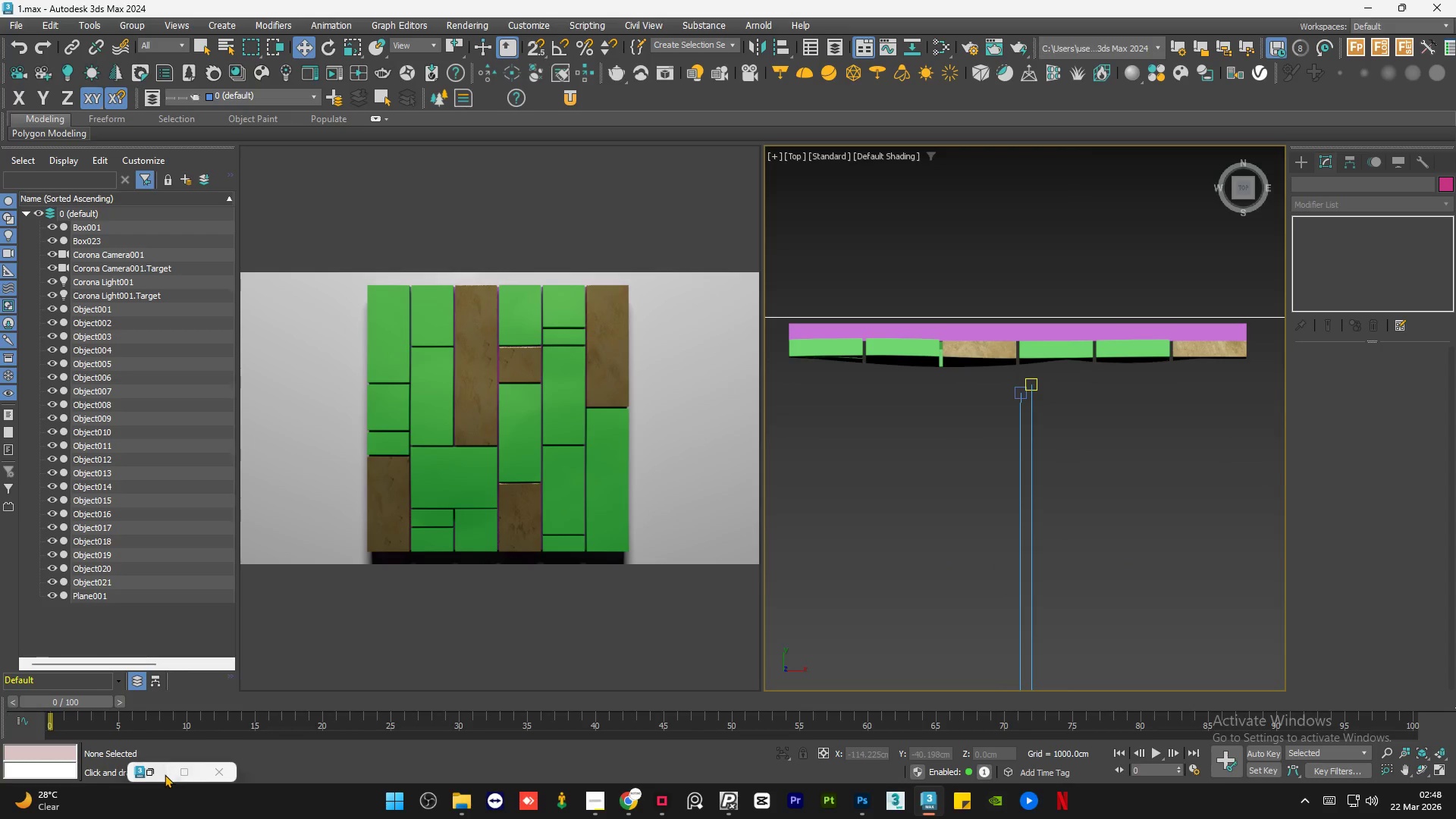 
left_click([157, 774])
 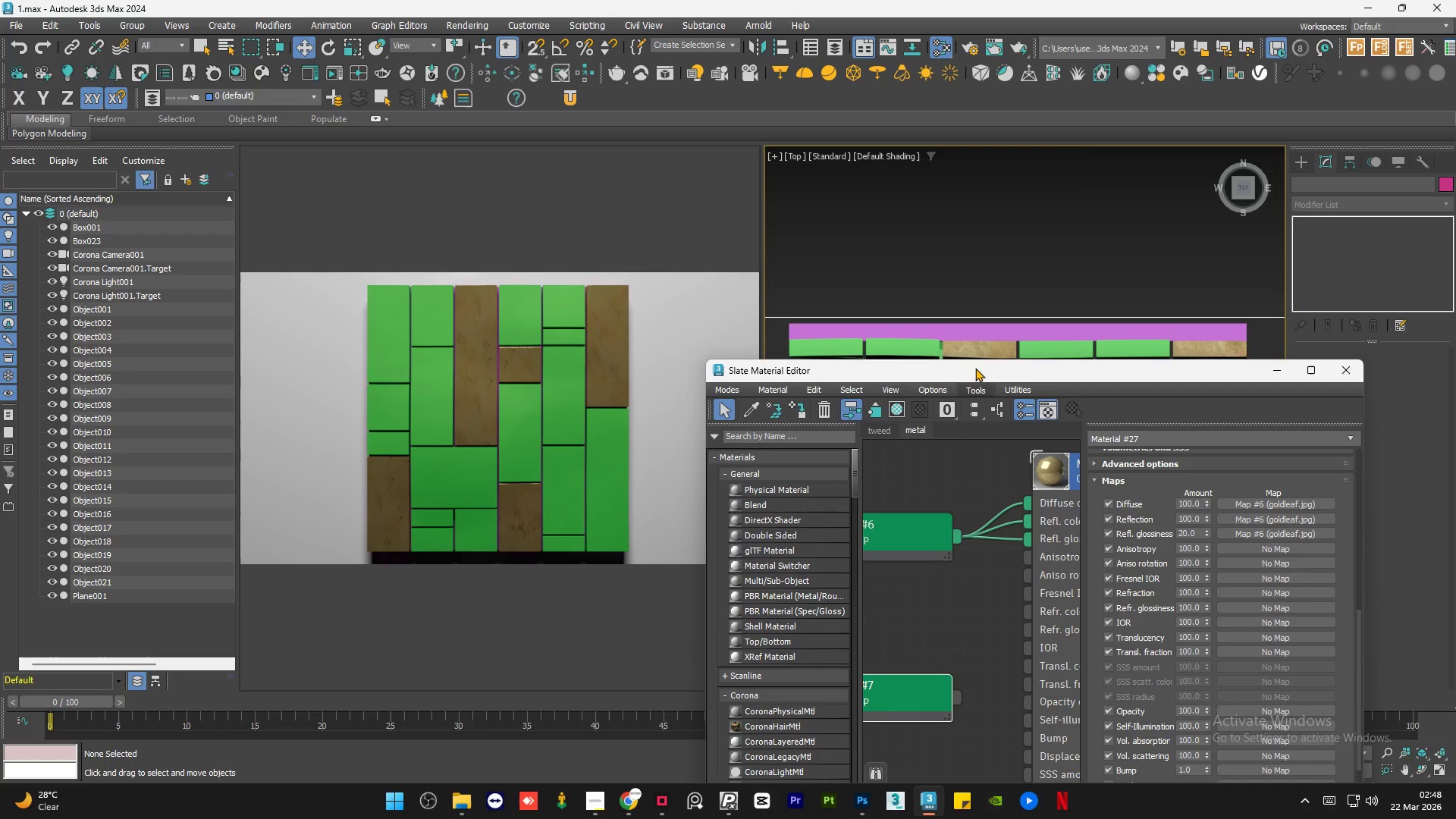 
left_click_drag(start_coordinate=[963, 373], to_coordinate=[1005, 221])
 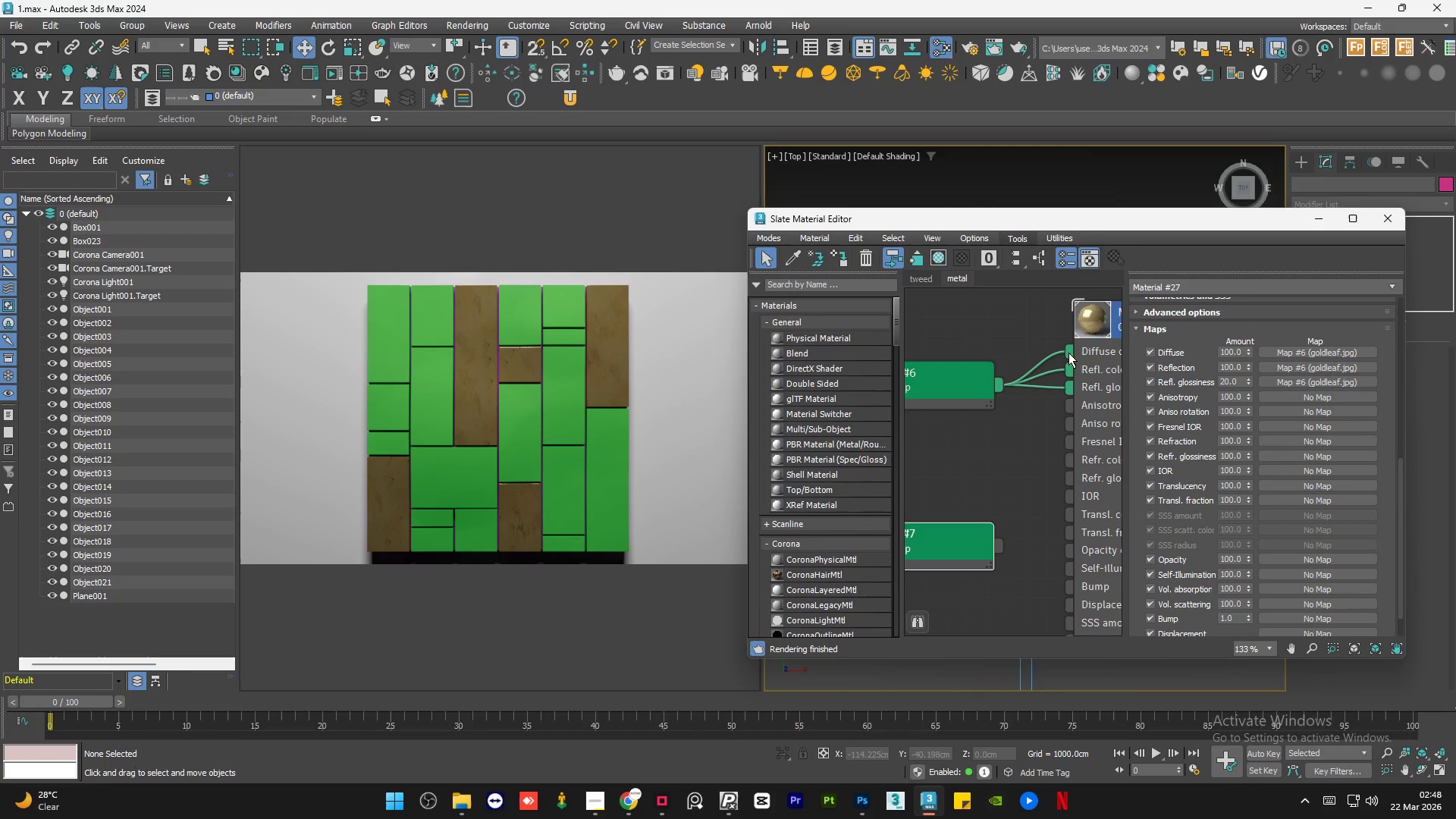 
left_click_drag(start_coordinate=[1068, 352], to_coordinate=[1033, 347])
 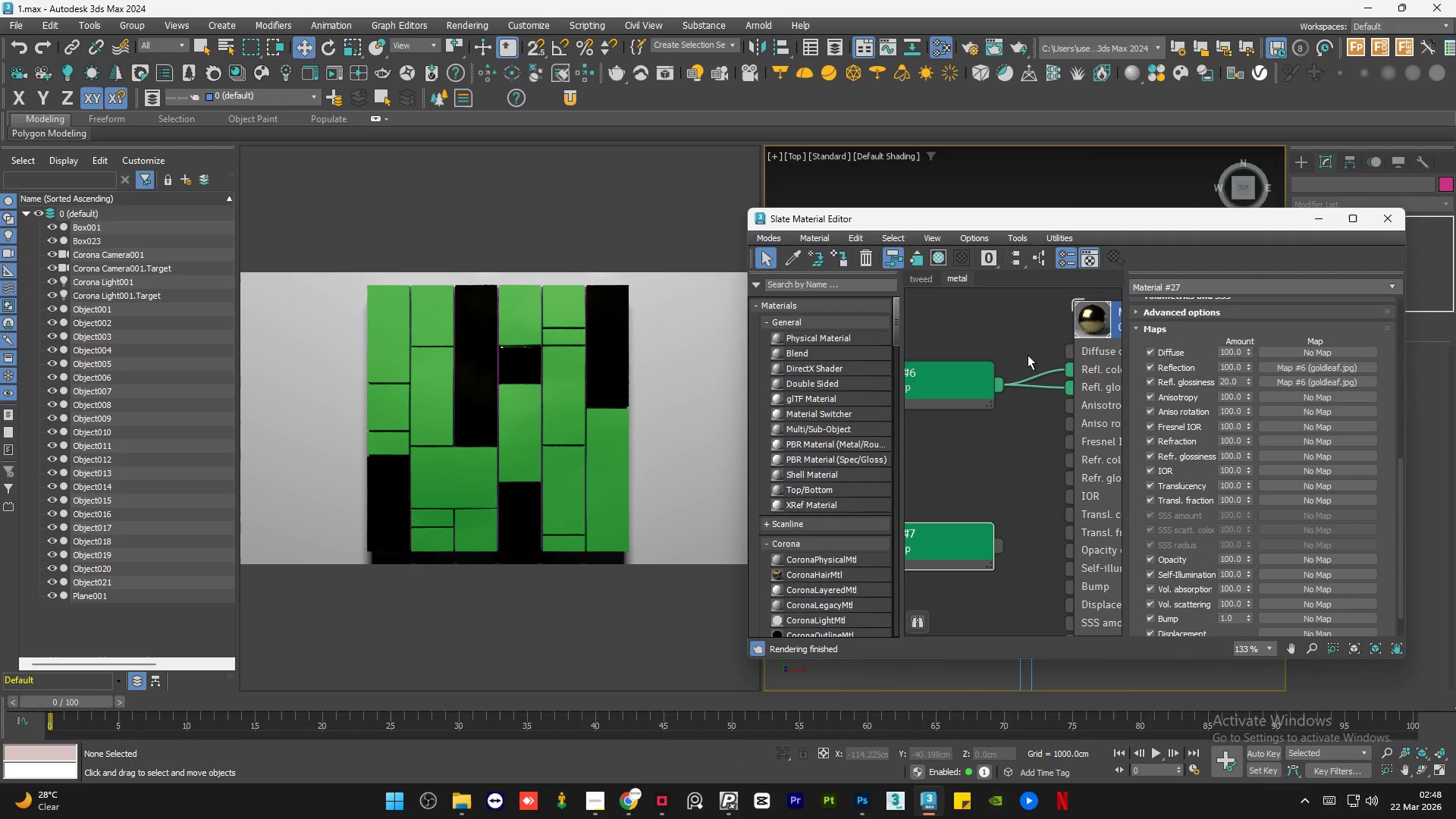 
left_click_drag(start_coordinate=[1058, 363], to_coordinate=[1044, 367])
 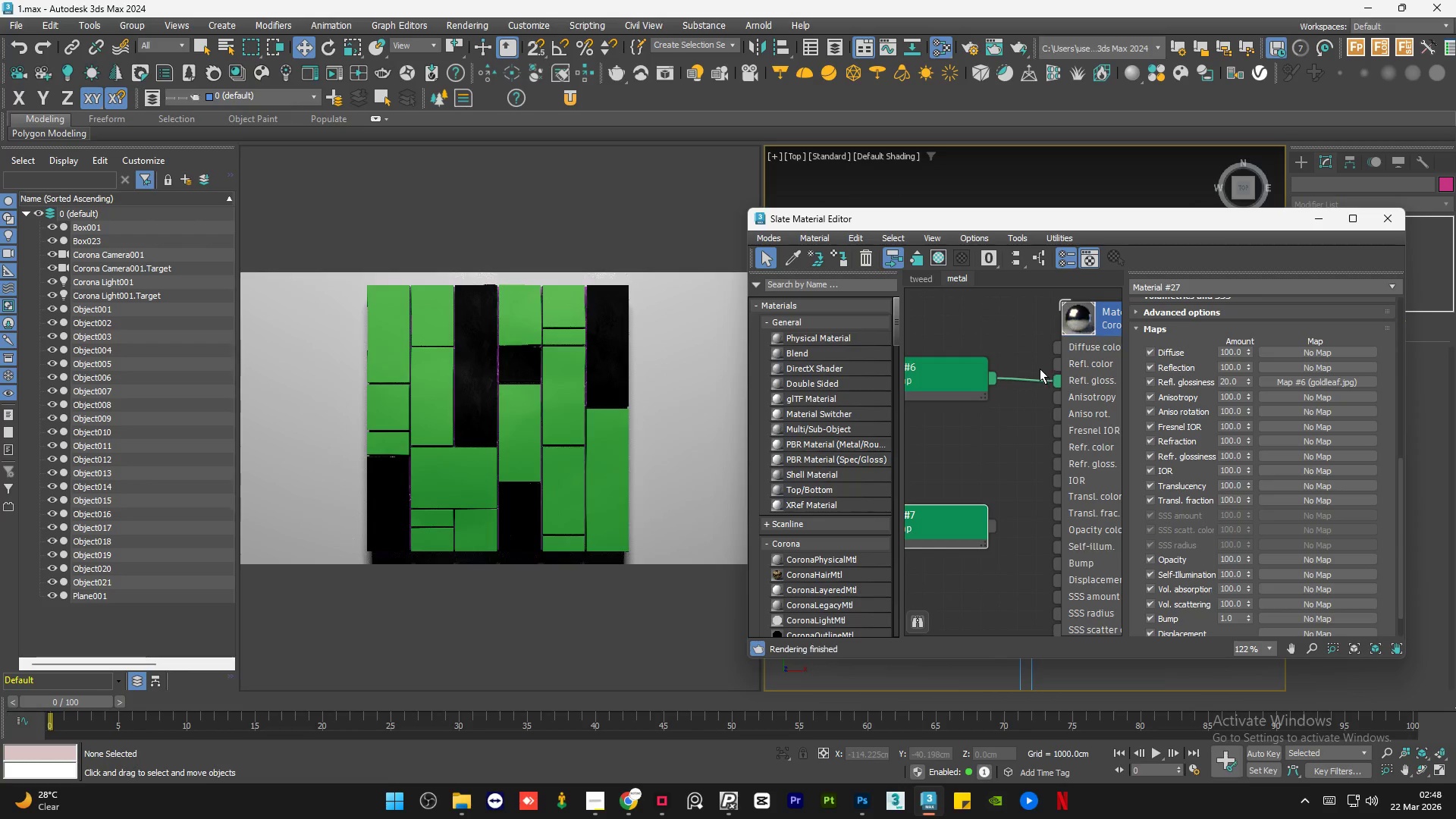 
scroll: coordinate [1056, 366], scroll_direction: down, amount: 1.0
 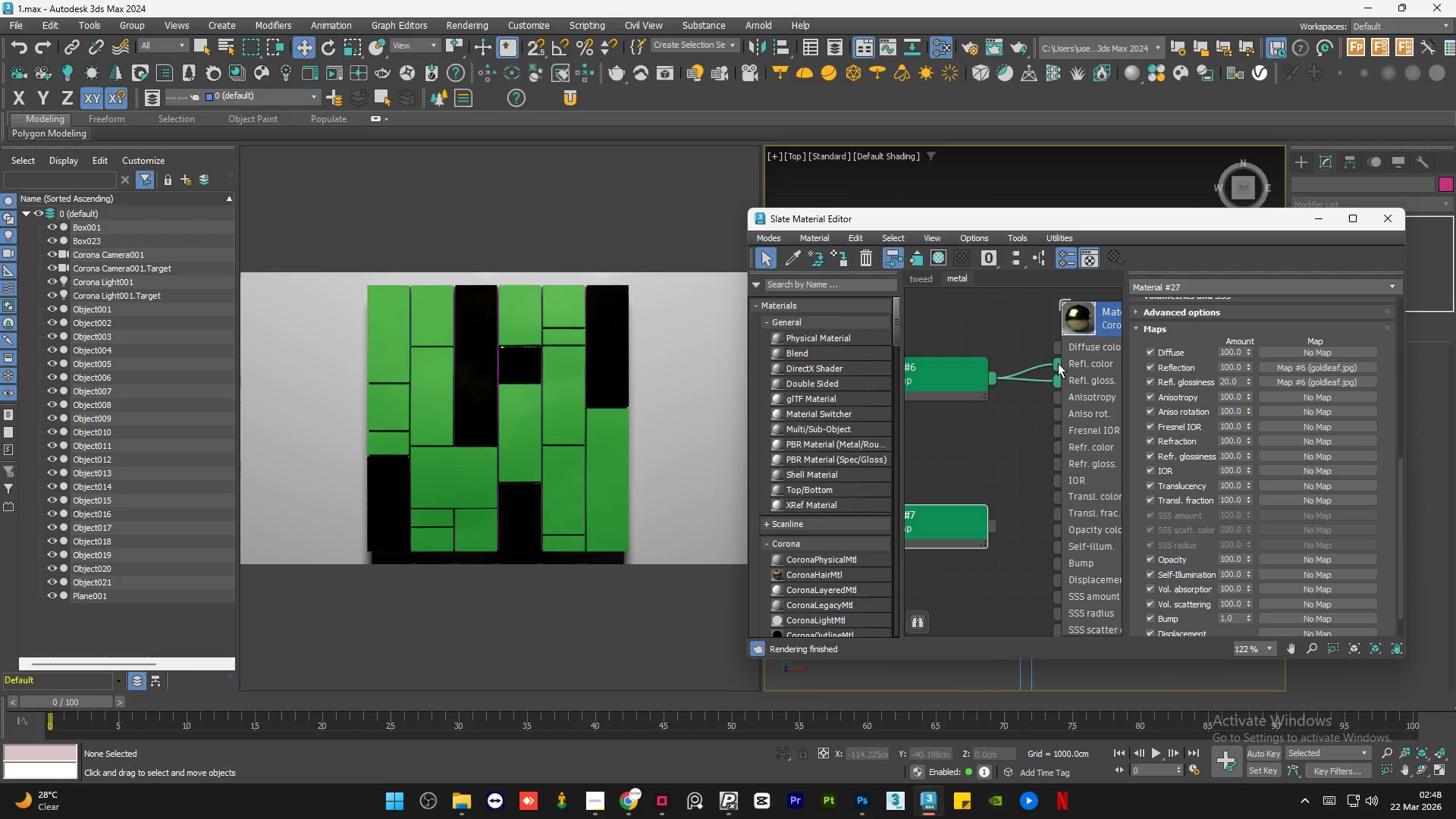 
left_click([1076, 388])
 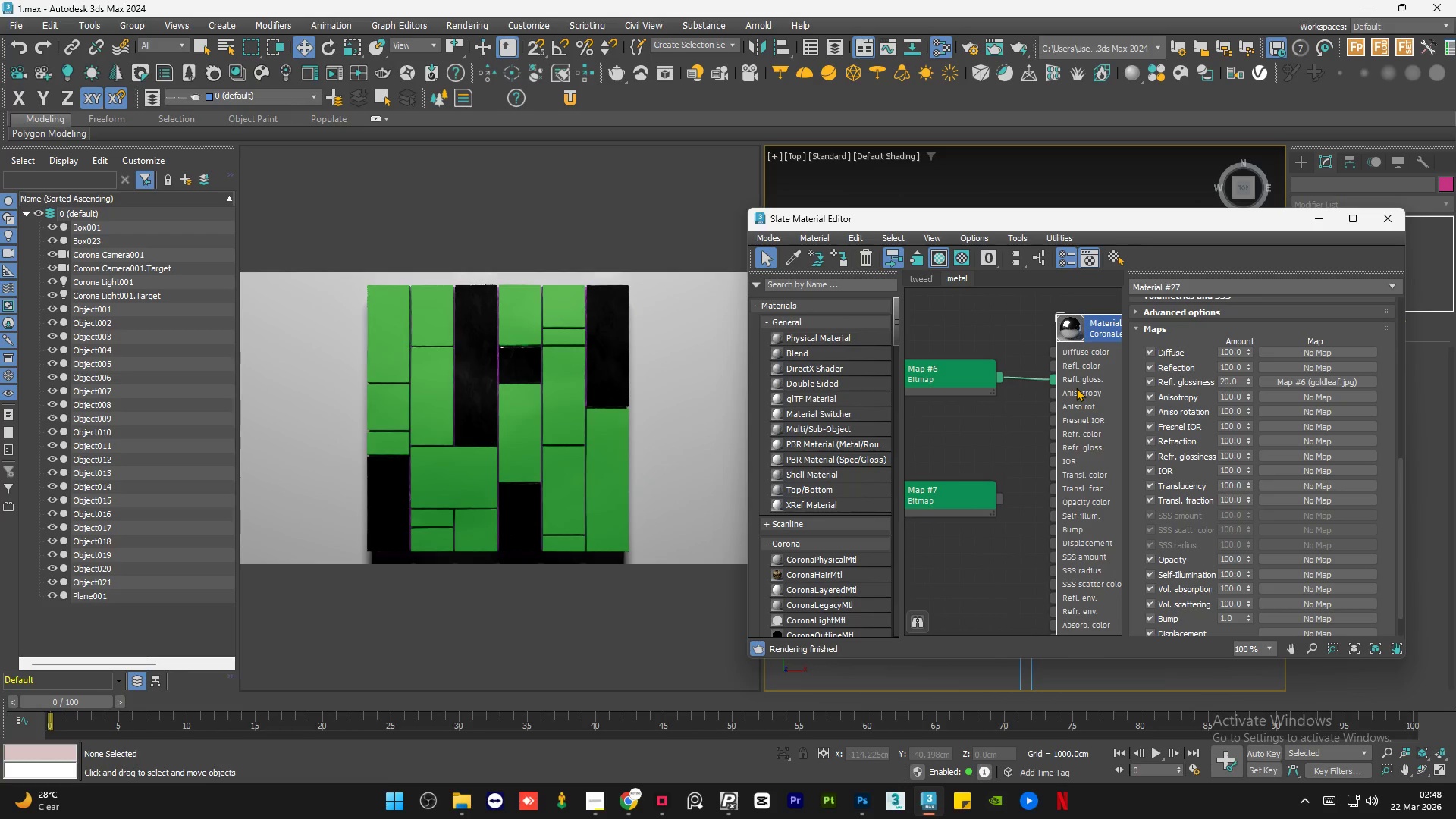 
scroll: coordinate [1031, 374], scroll_direction: down, amount: 2.0
 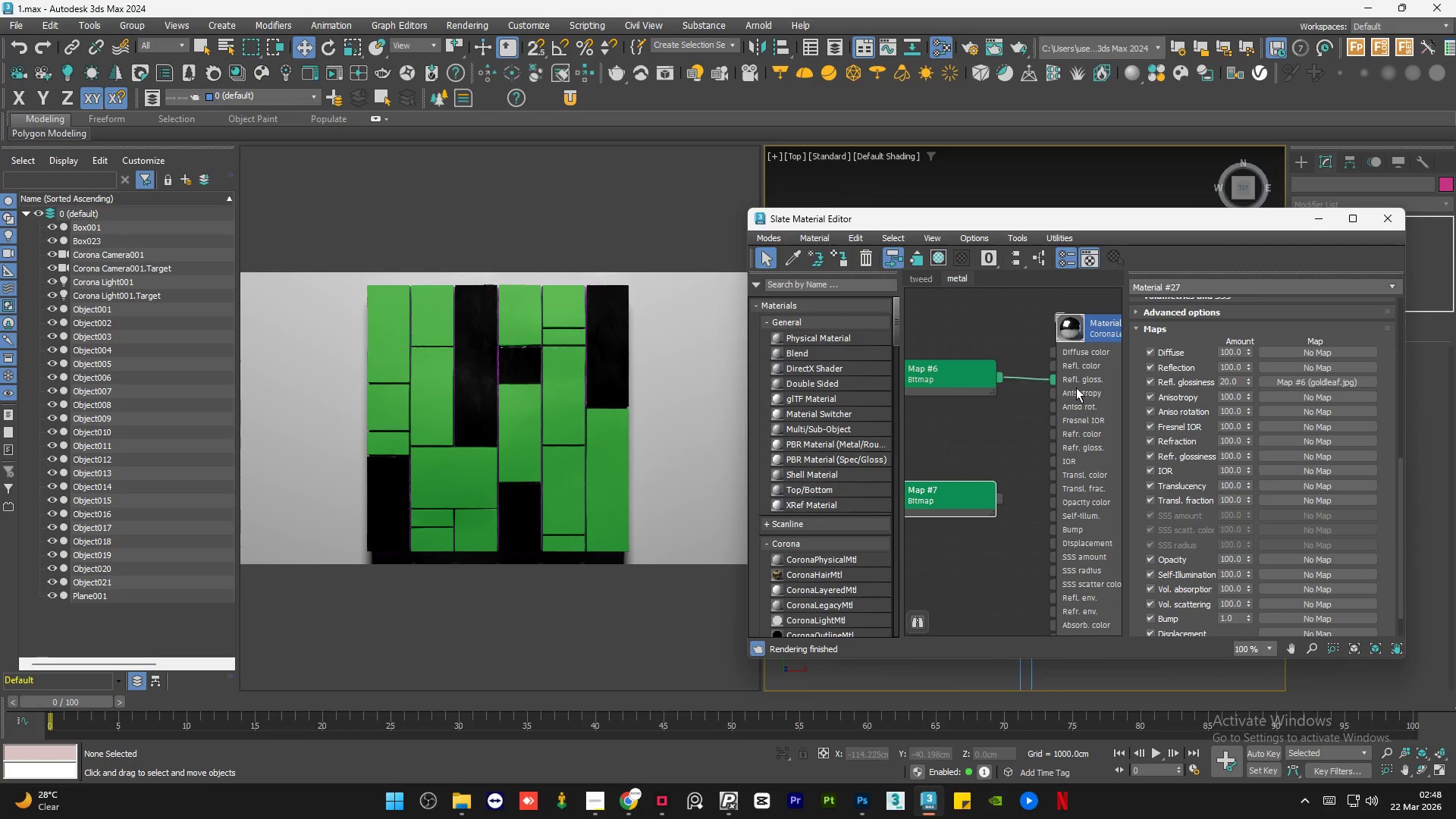 
double_click([1076, 388])
 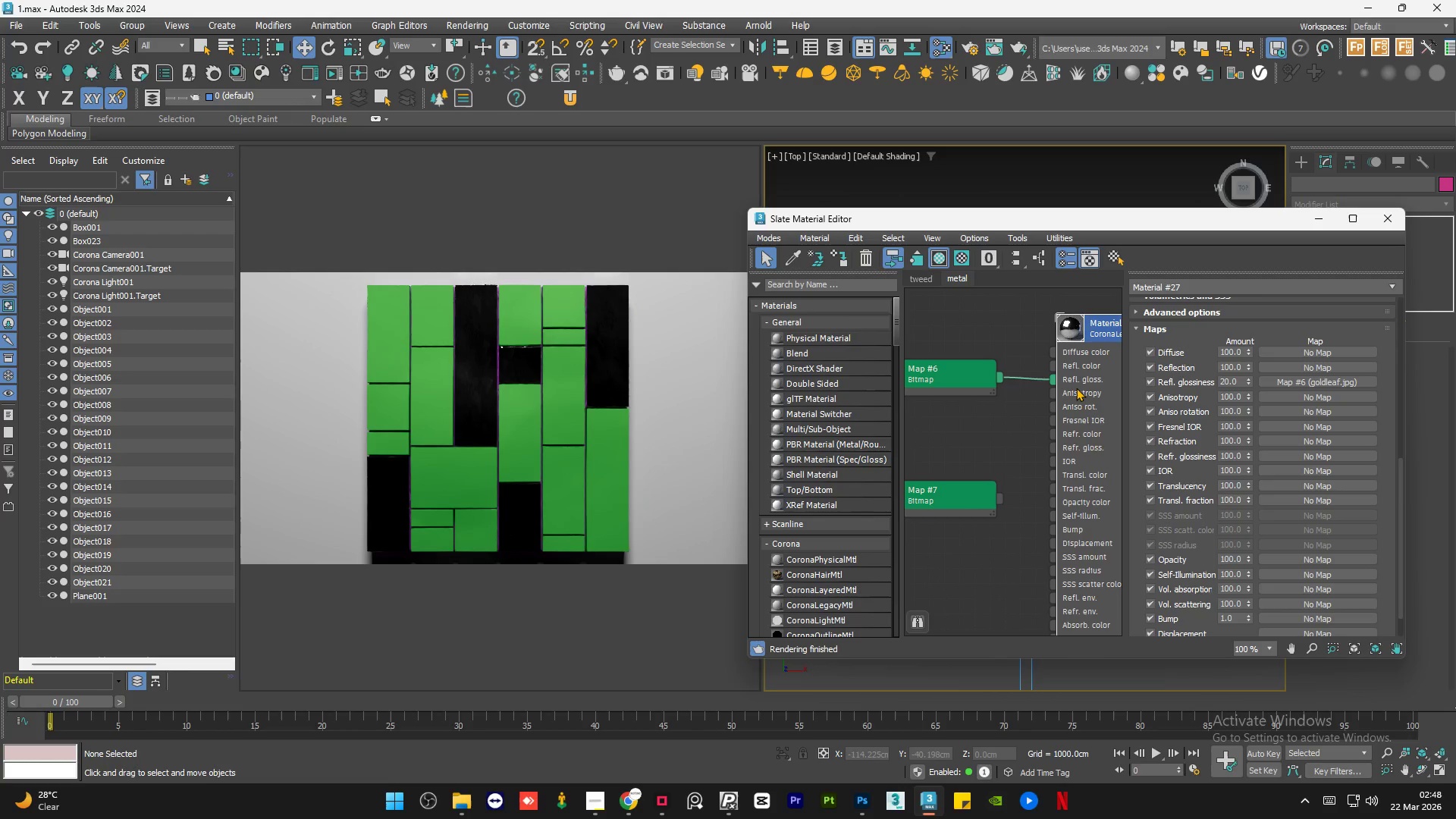 
triple_click([1076, 388])
 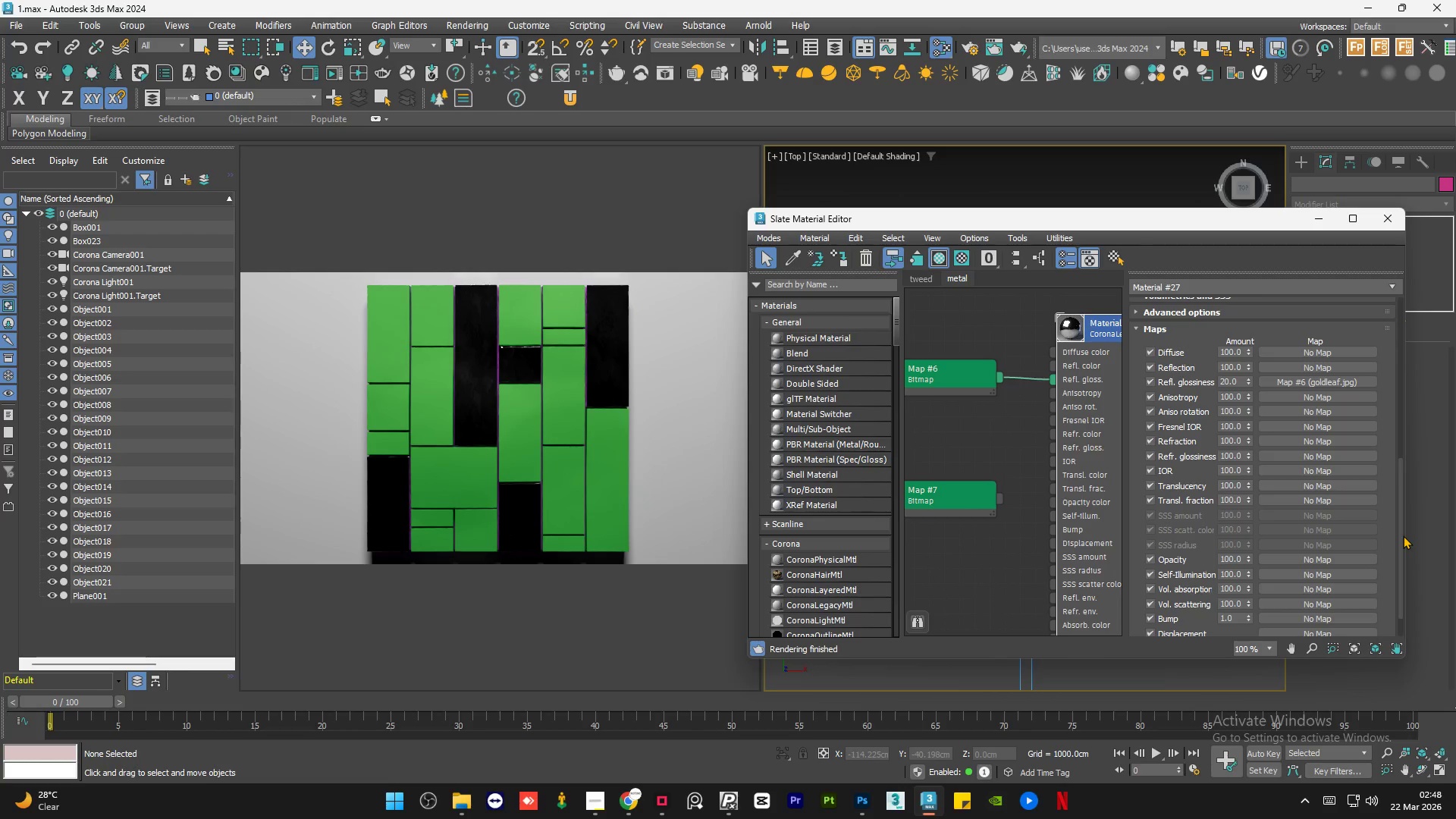 
left_click_drag(start_coordinate=[1402, 535], to_coordinate=[1402, 284])
 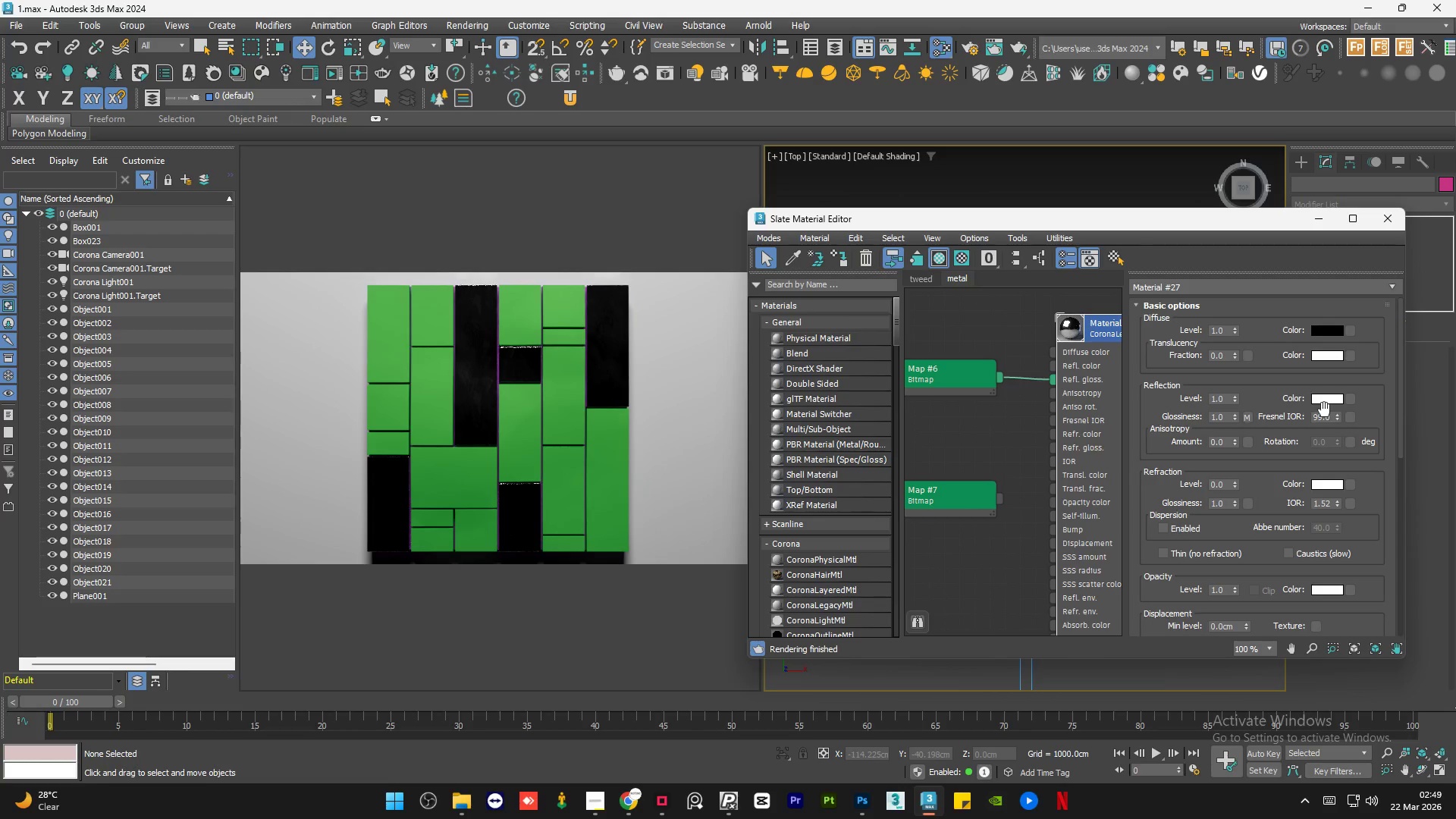 
left_click([1326, 398])
 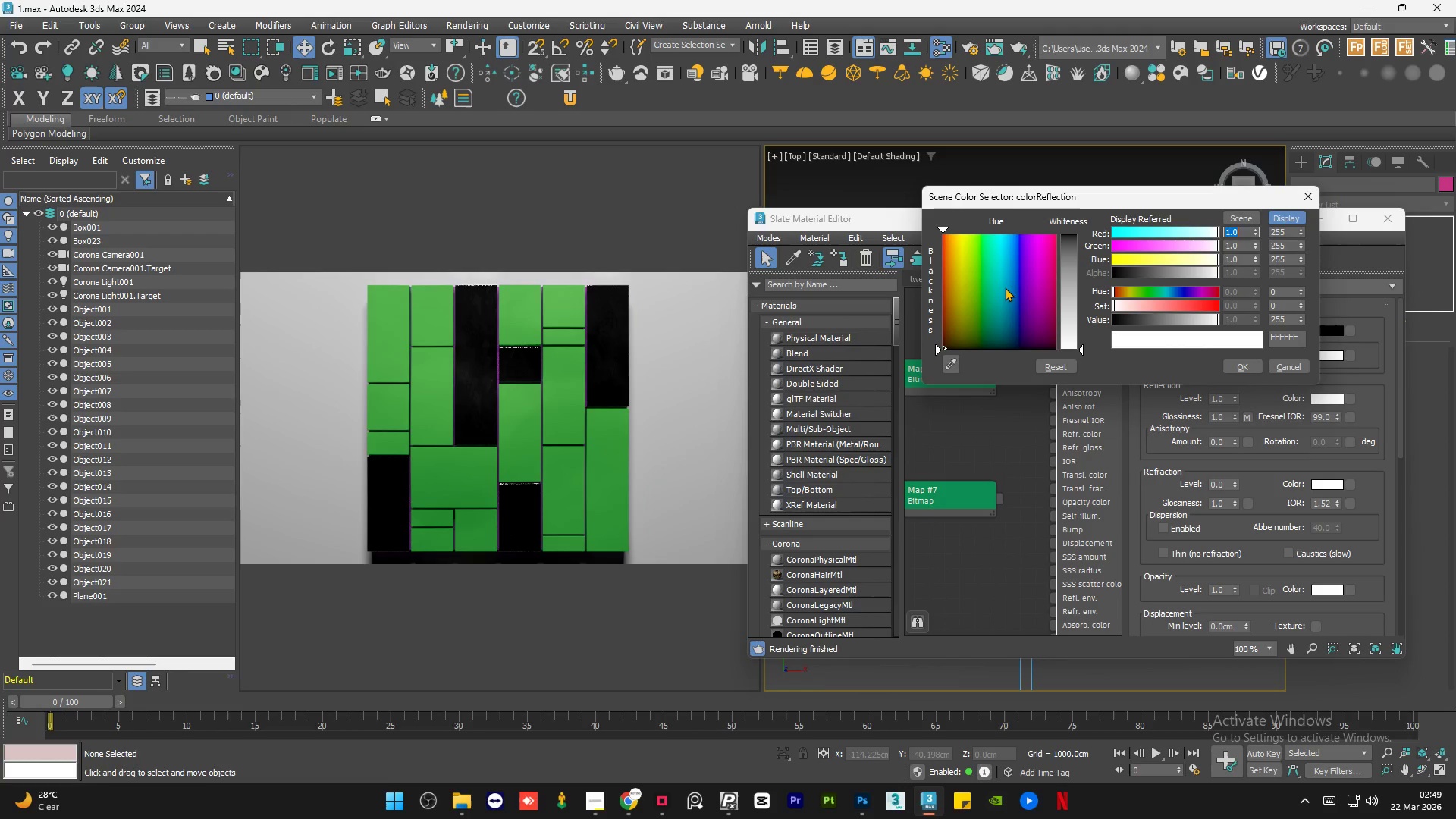 
left_click_drag(start_coordinate=[1006, 286], to_coordinate=[1056, 234])
 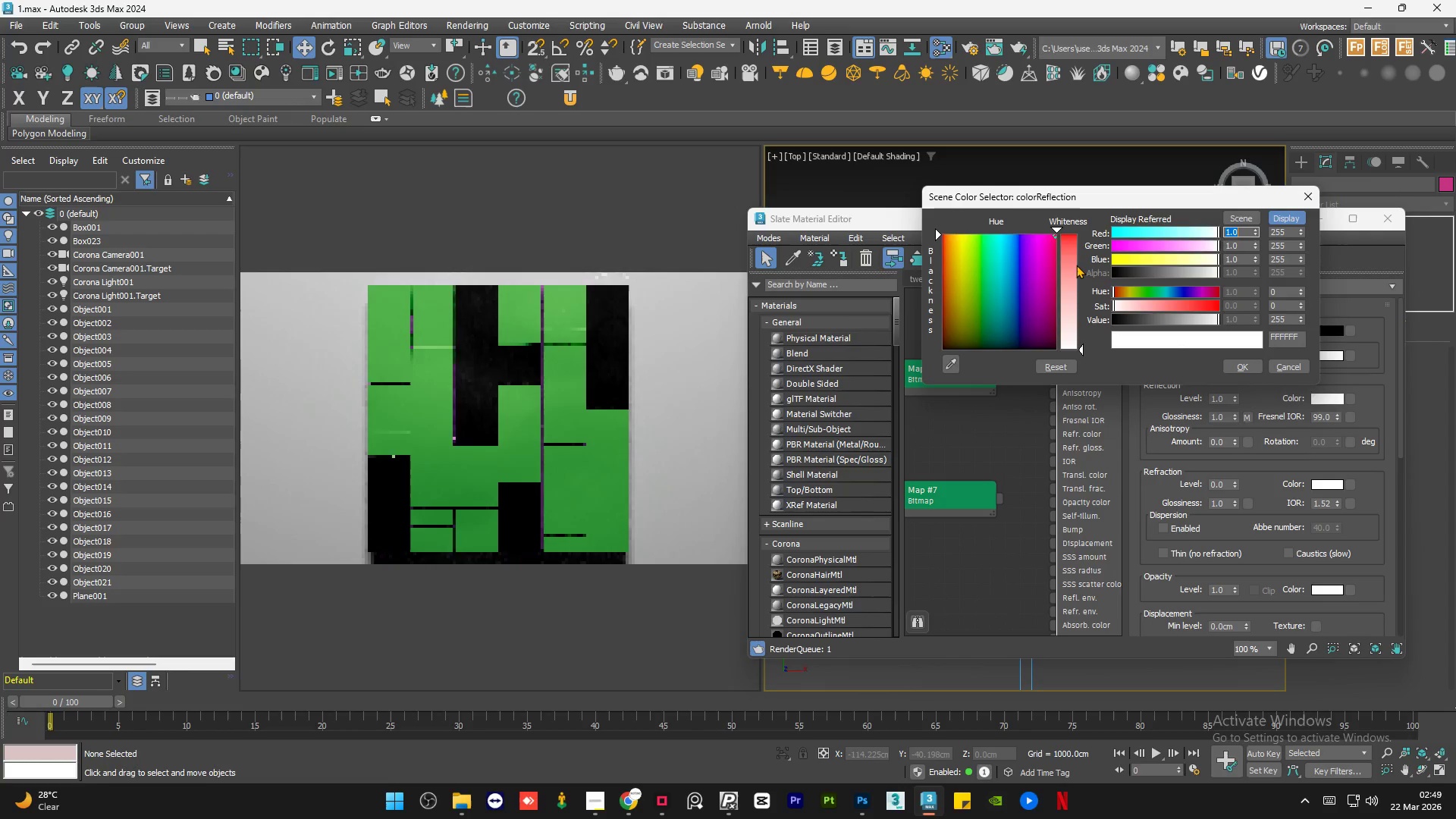 
left_click_drag(start_coordinate=[1076, 265], to_coordinate=[1078, 234])
 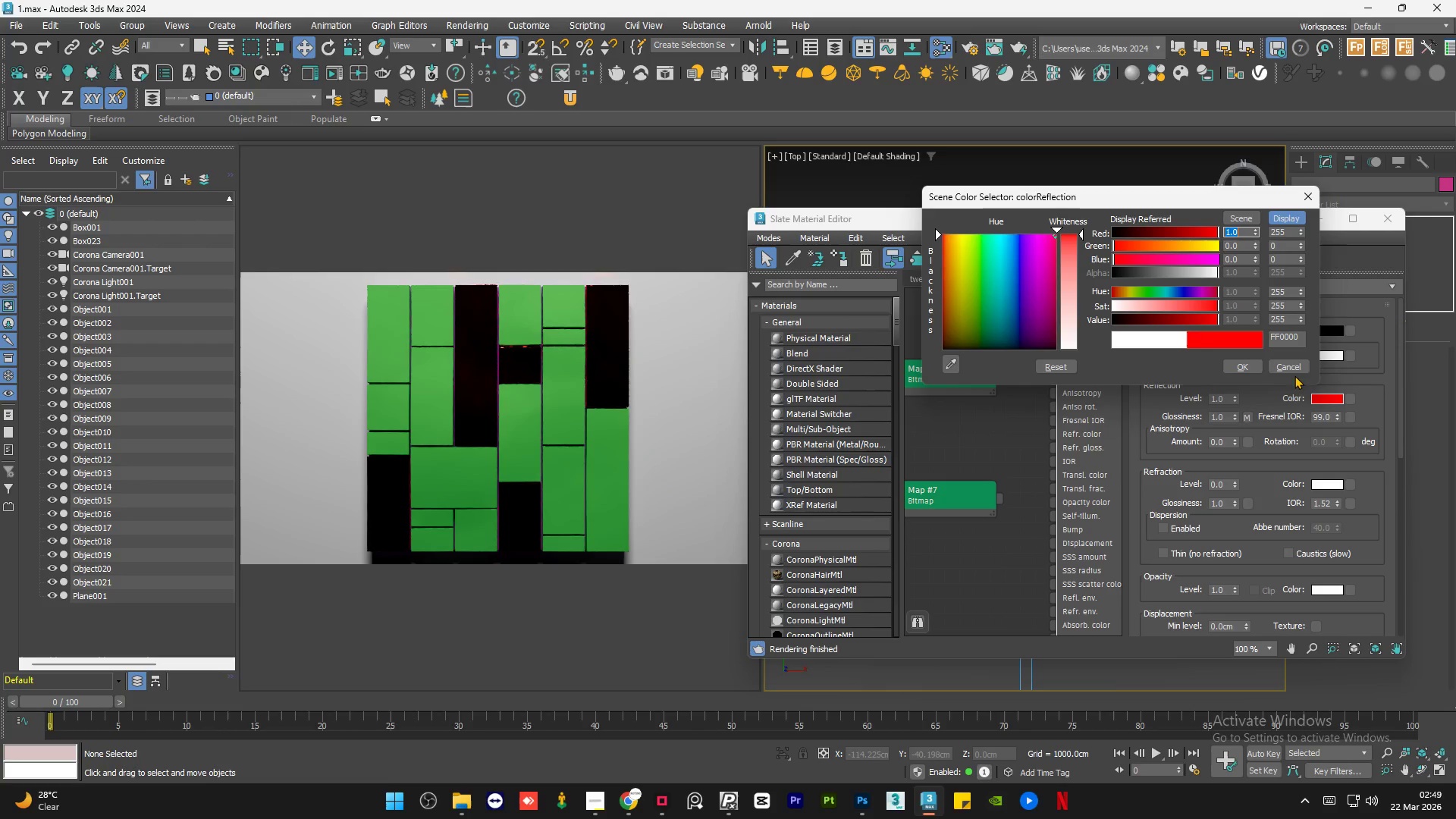 
left_click([1285, 365])
 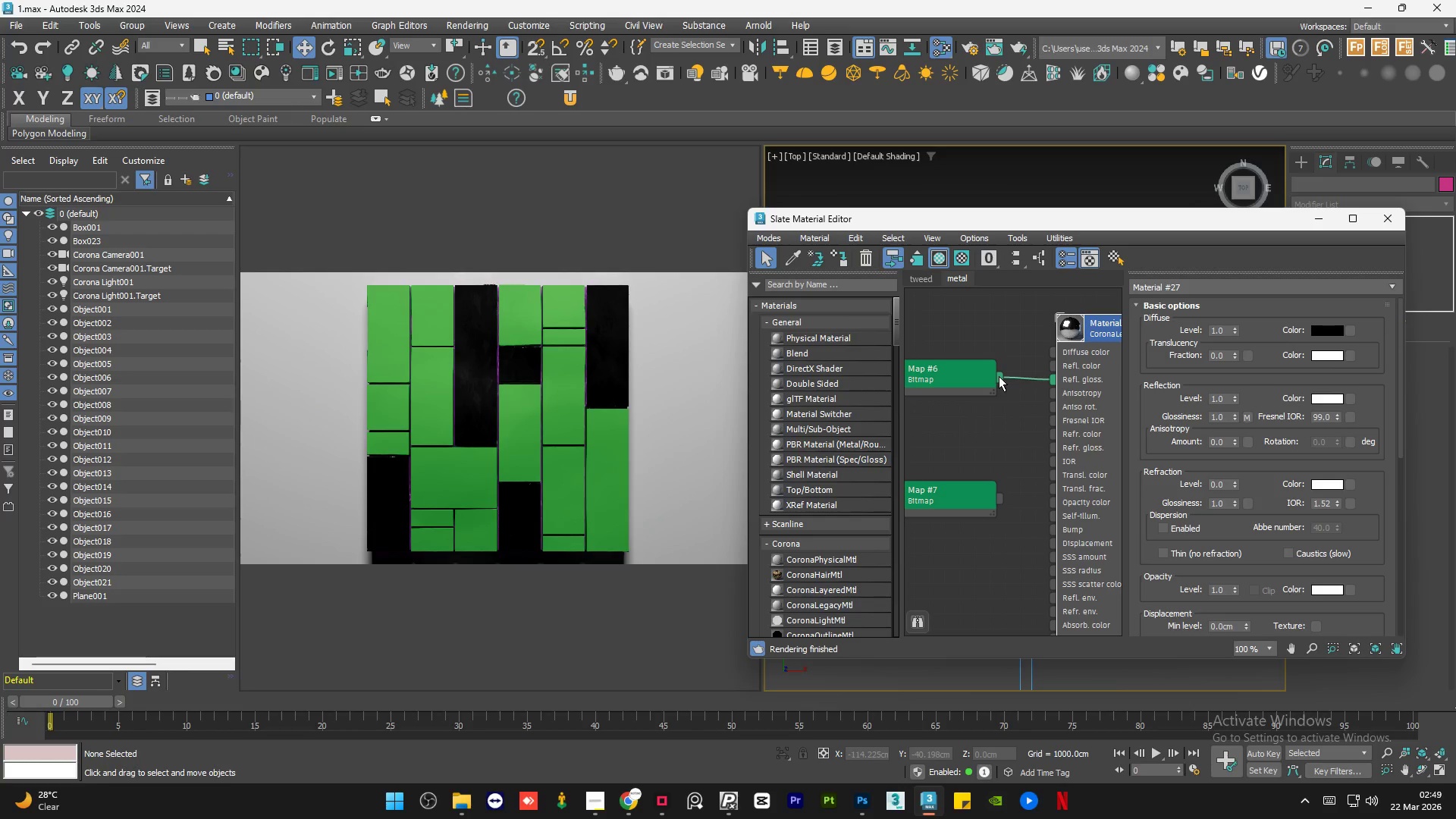 
left_click_drag(start_coordinate=[999, 376], to_coordinate=[1059, 369])
 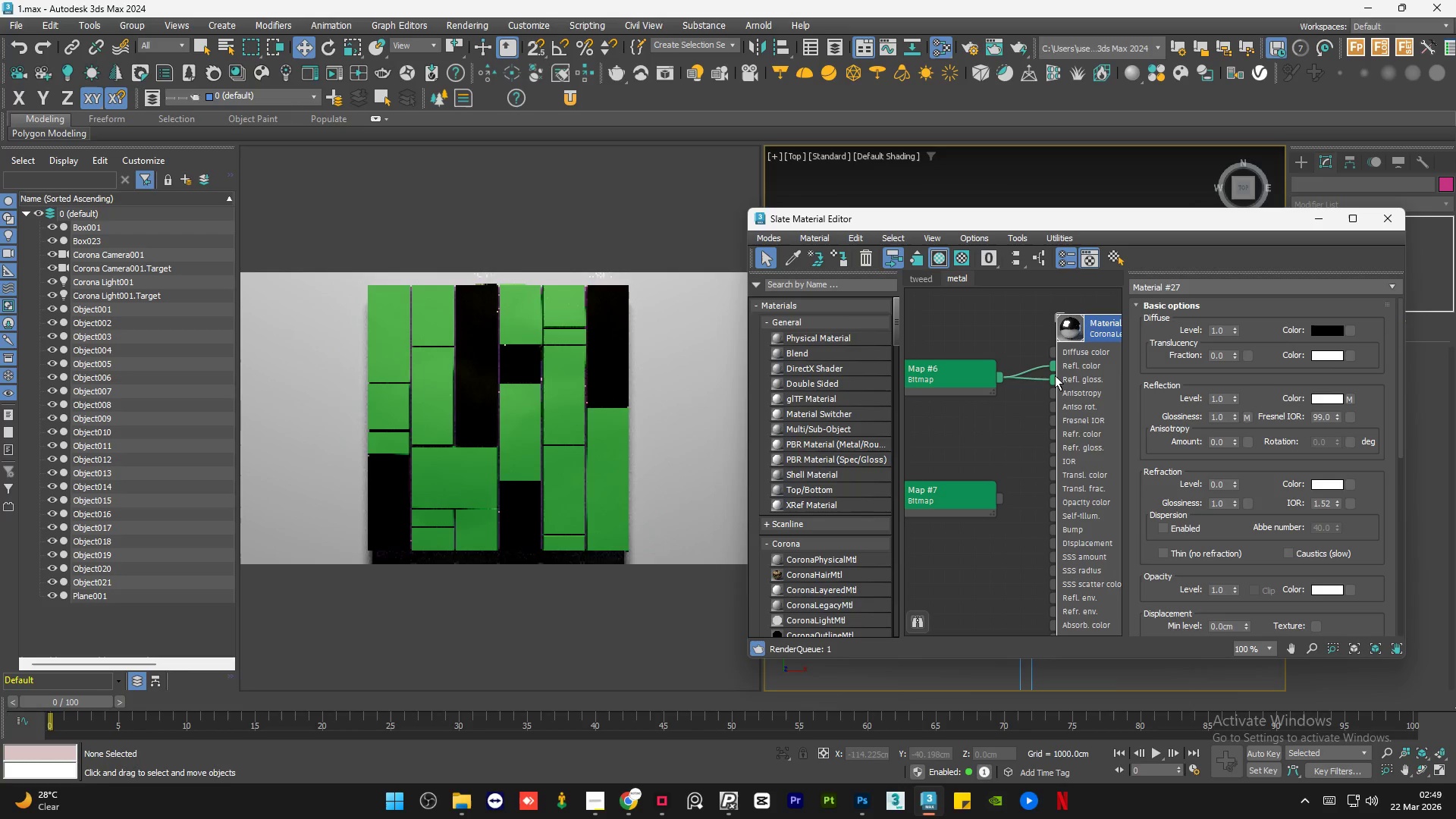 
left_click_drag(start_coordinate=[1055, 375], to_coordinate=[1043, 388])
 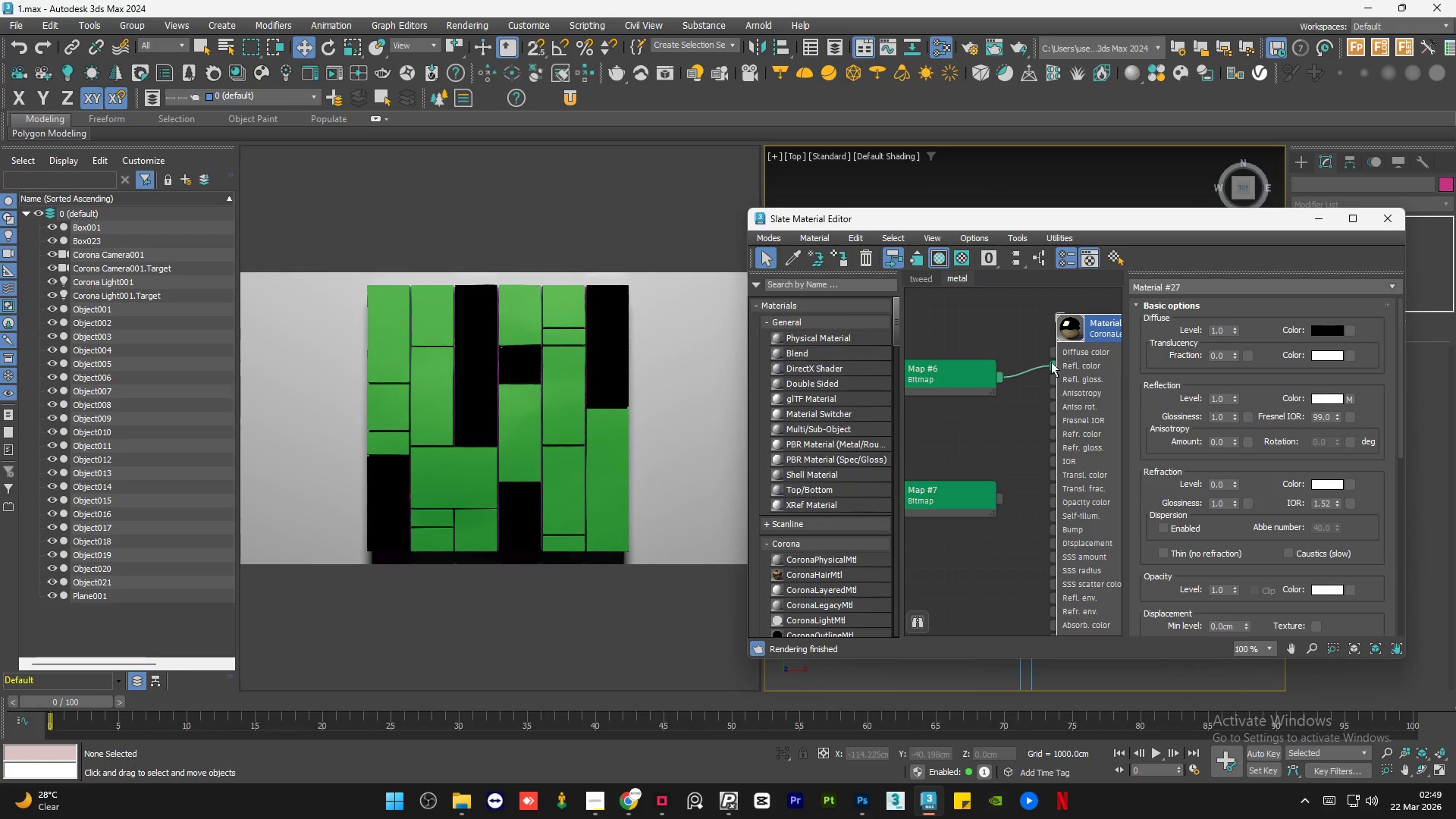 
scroll: coordinate [1052, 357], scroll_direction: up, amount: 3.0
 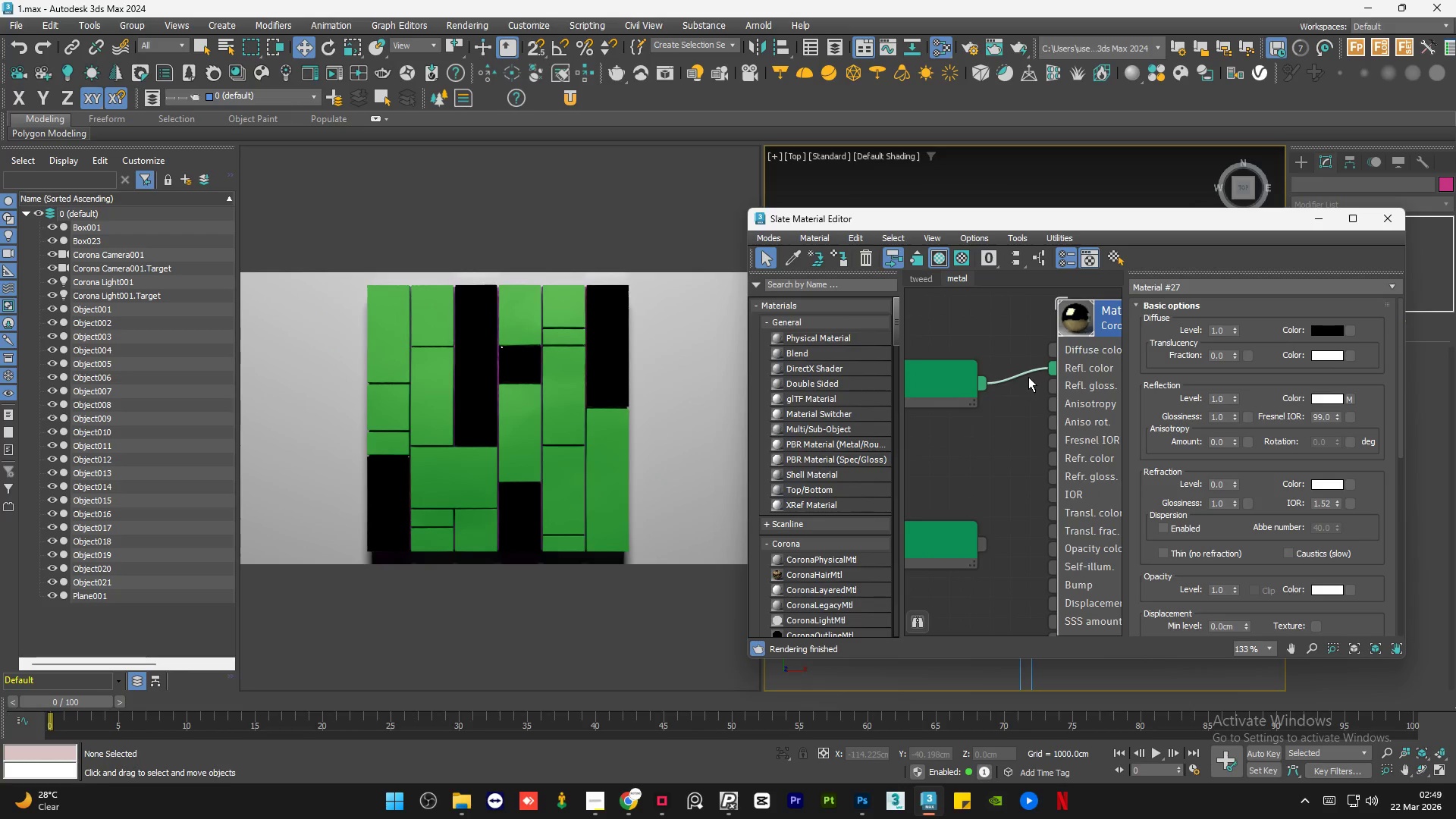 
left_click_drag(start_coordinate=[968, 397], to_coordinate=[971, 377])
 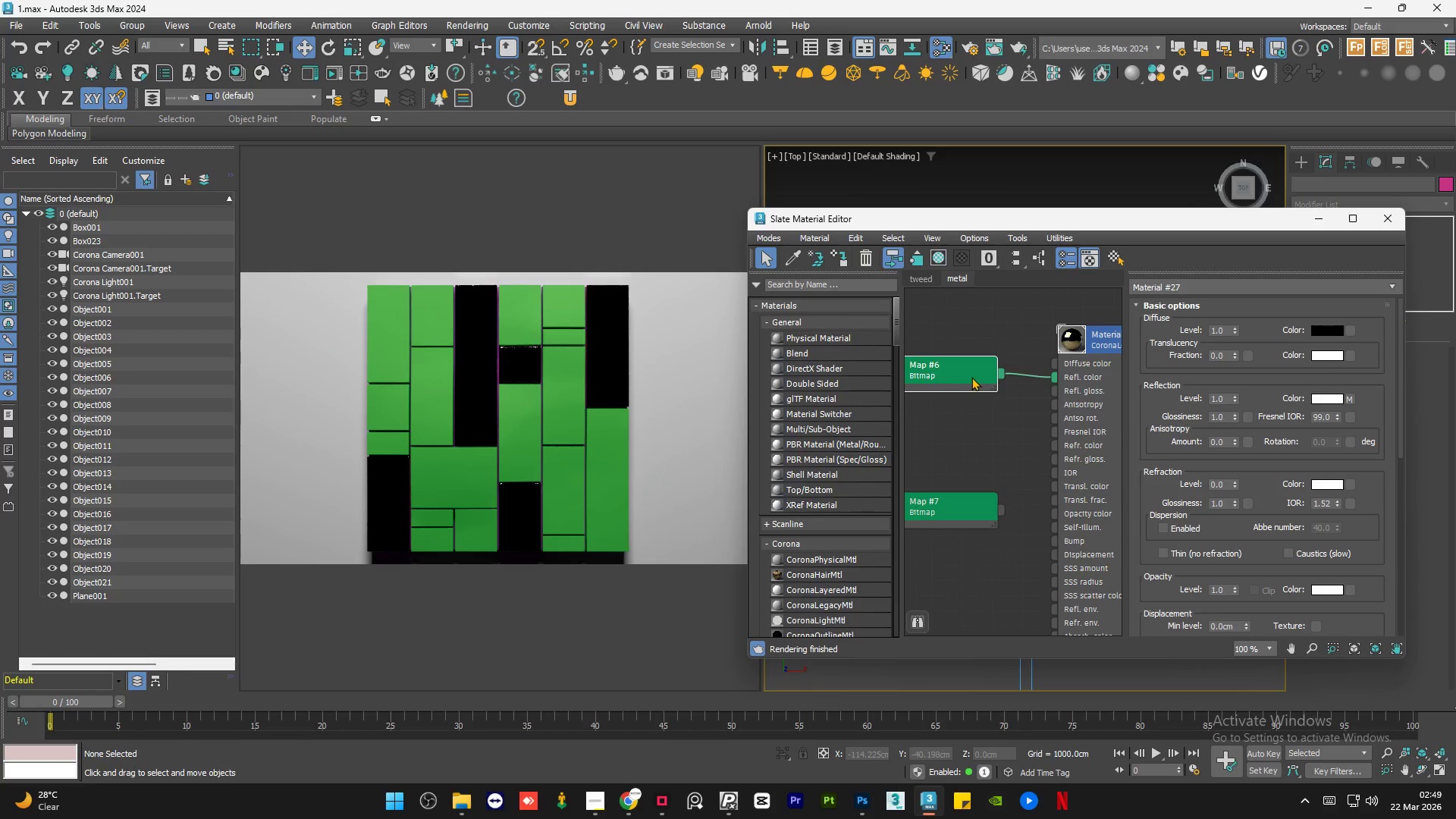 
scroll: coordinate [1062, 407], scroll_direction: down, amount: 3.0
 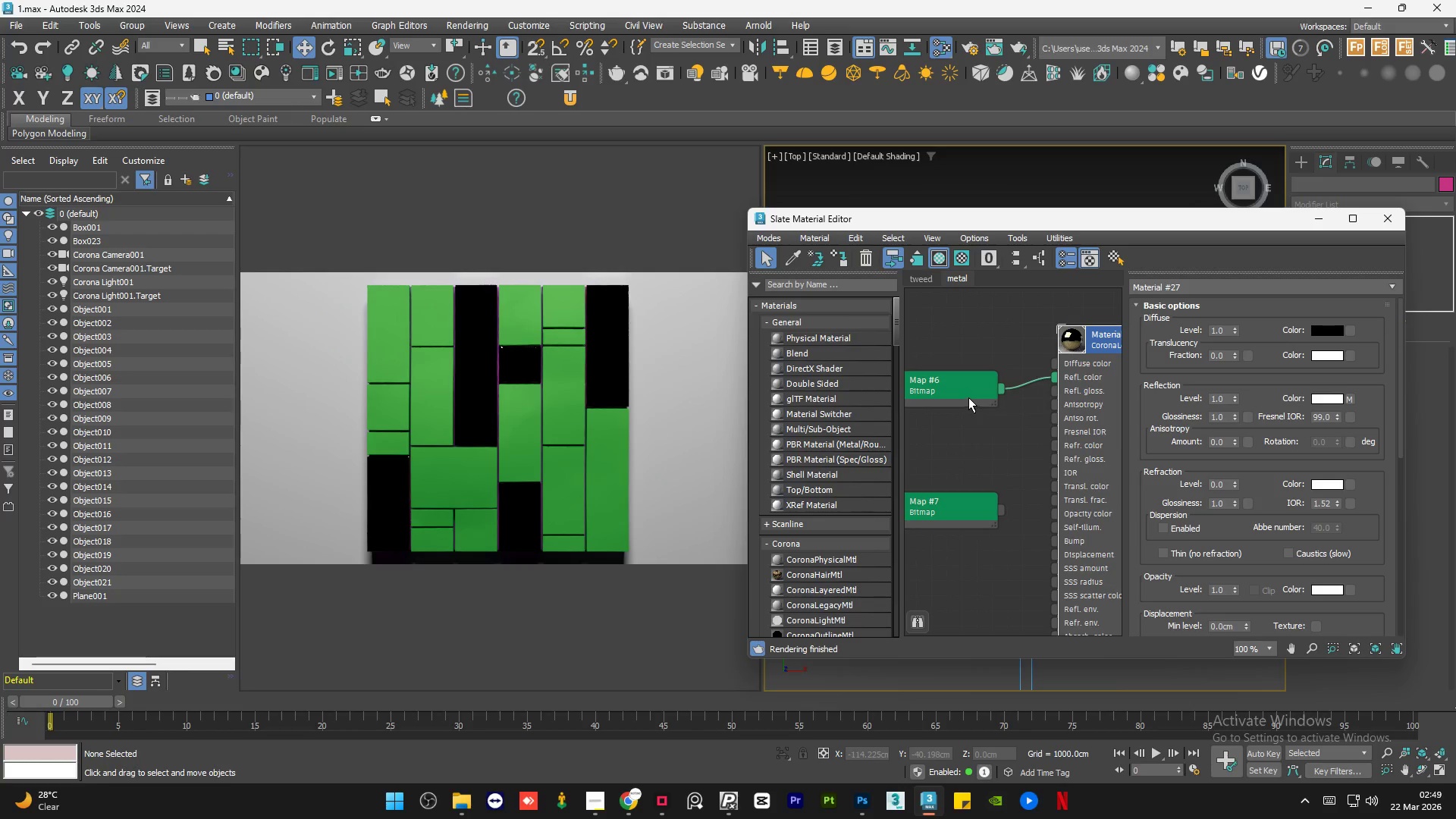 
left_click_drag(start_coordinate=[971, 377], to_coordinate=[968, 392])
 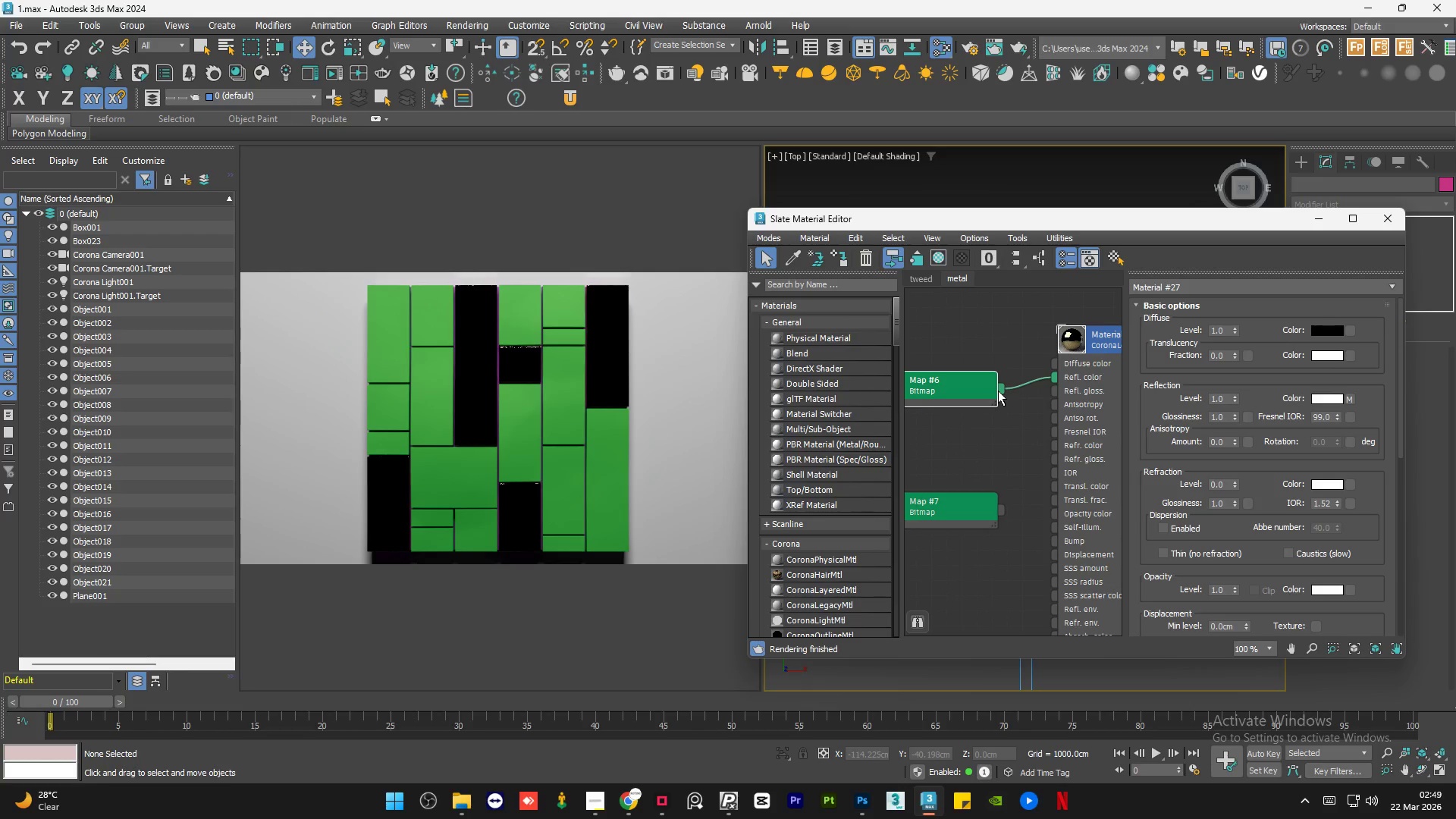 
left_click_drag(start_coordinate=[998, 391], to_coordinate=[1064, 393])
 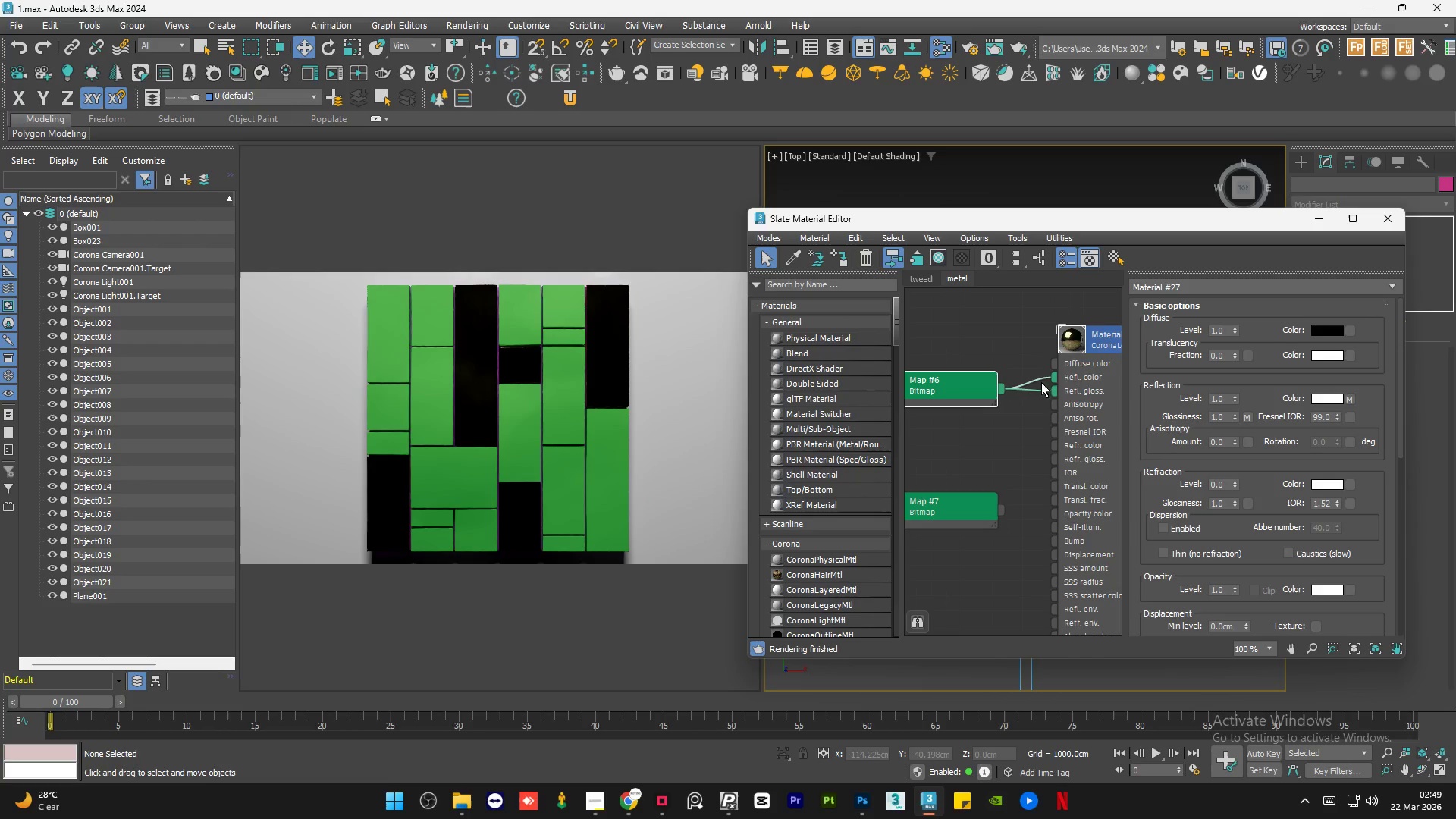 
scroll: coordinate [1087, 356], scroll_direction: down, amount: 3.0
 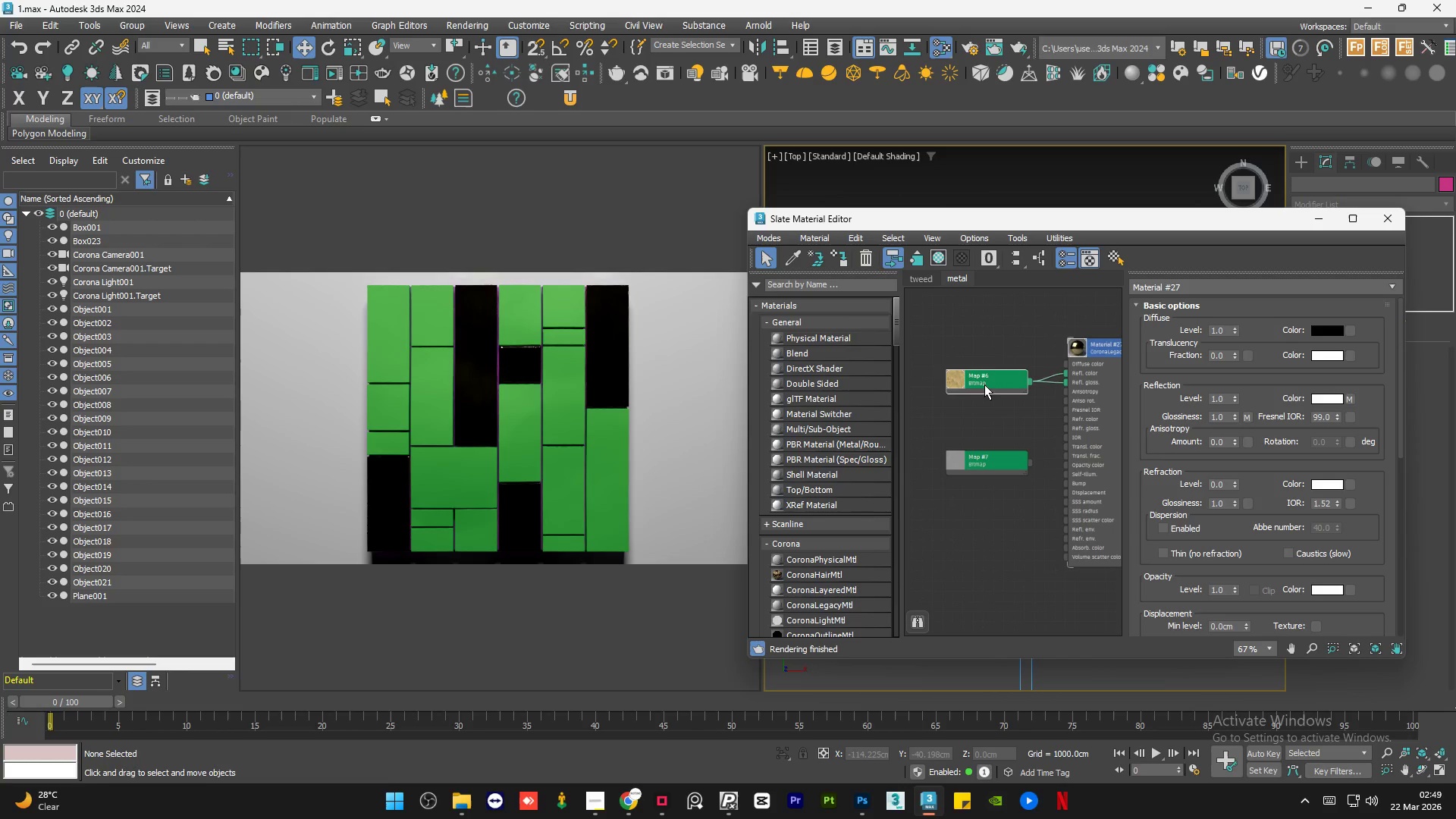 
left_click_drag(start_coordinate=[984, 384], to_coordinate=[906, 351])
 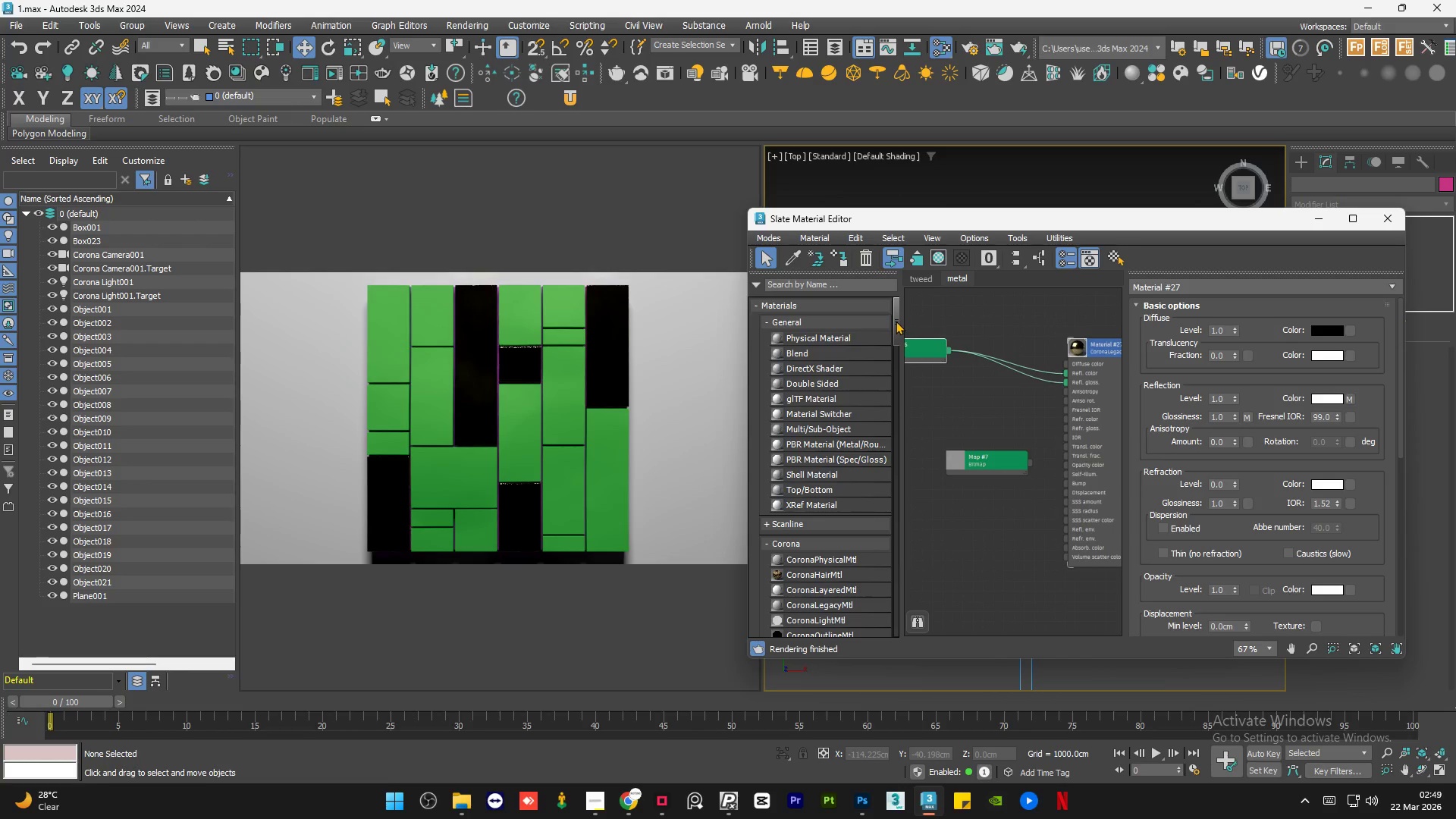 
left_click_drag(start_coordinate=[894, 321], to_coordinate=[918, 482])
 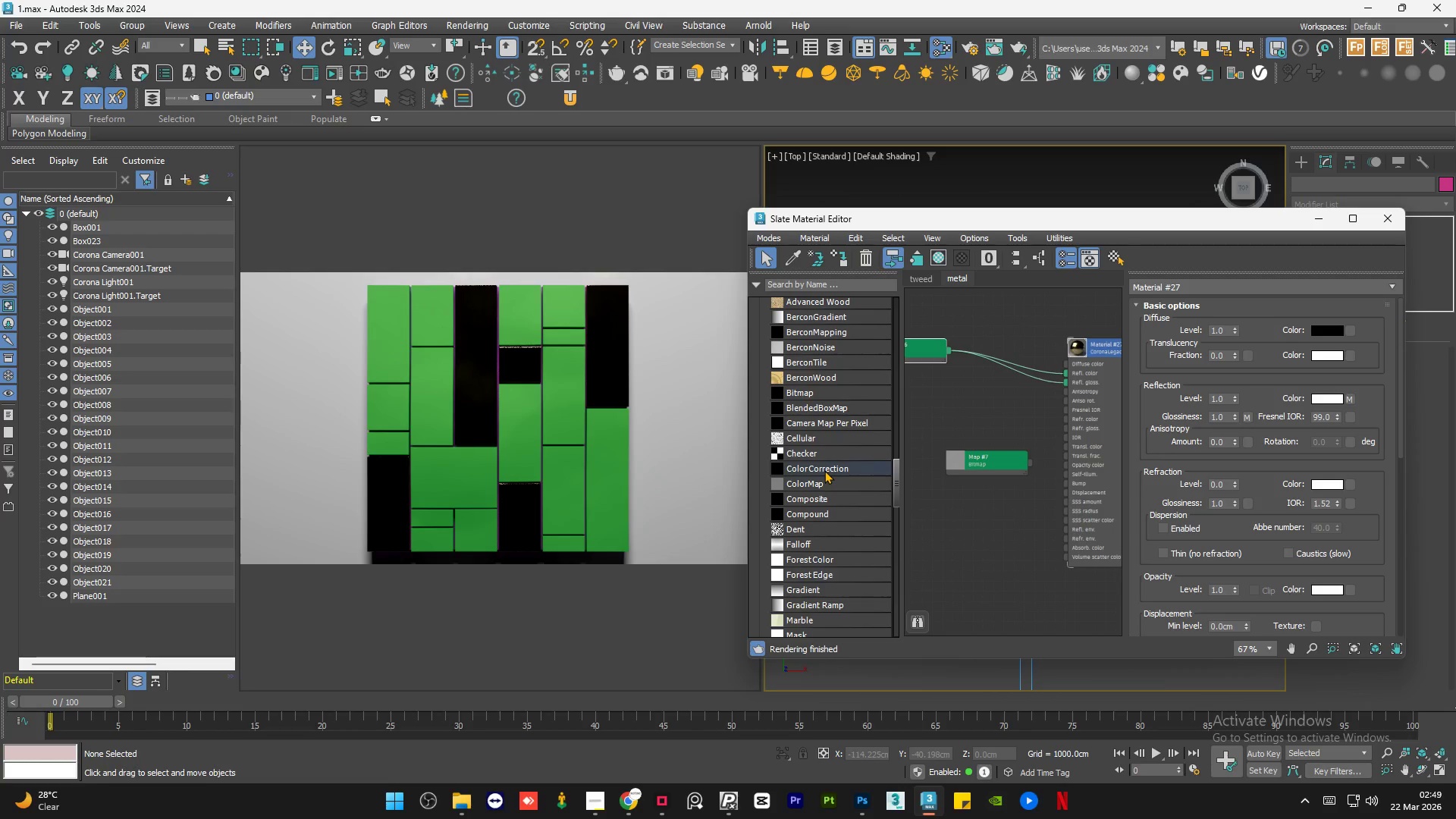 
left_click_drag(start_coordinate=[824, 470], to_coordinate=[1015, 373])
 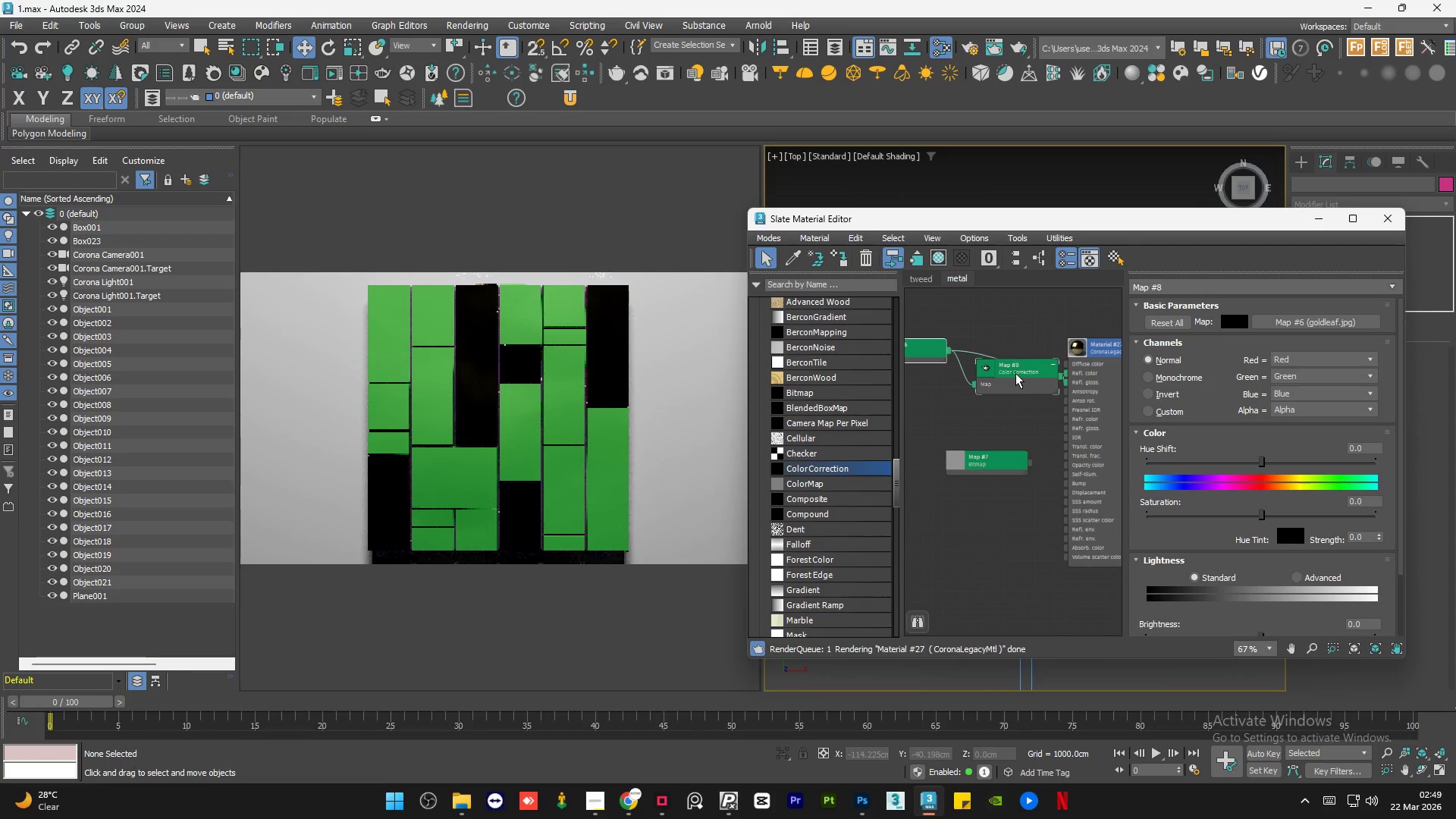 
left_click_drag(start_coordinate=[1014, 373], to_coordinate=[990, 399])
 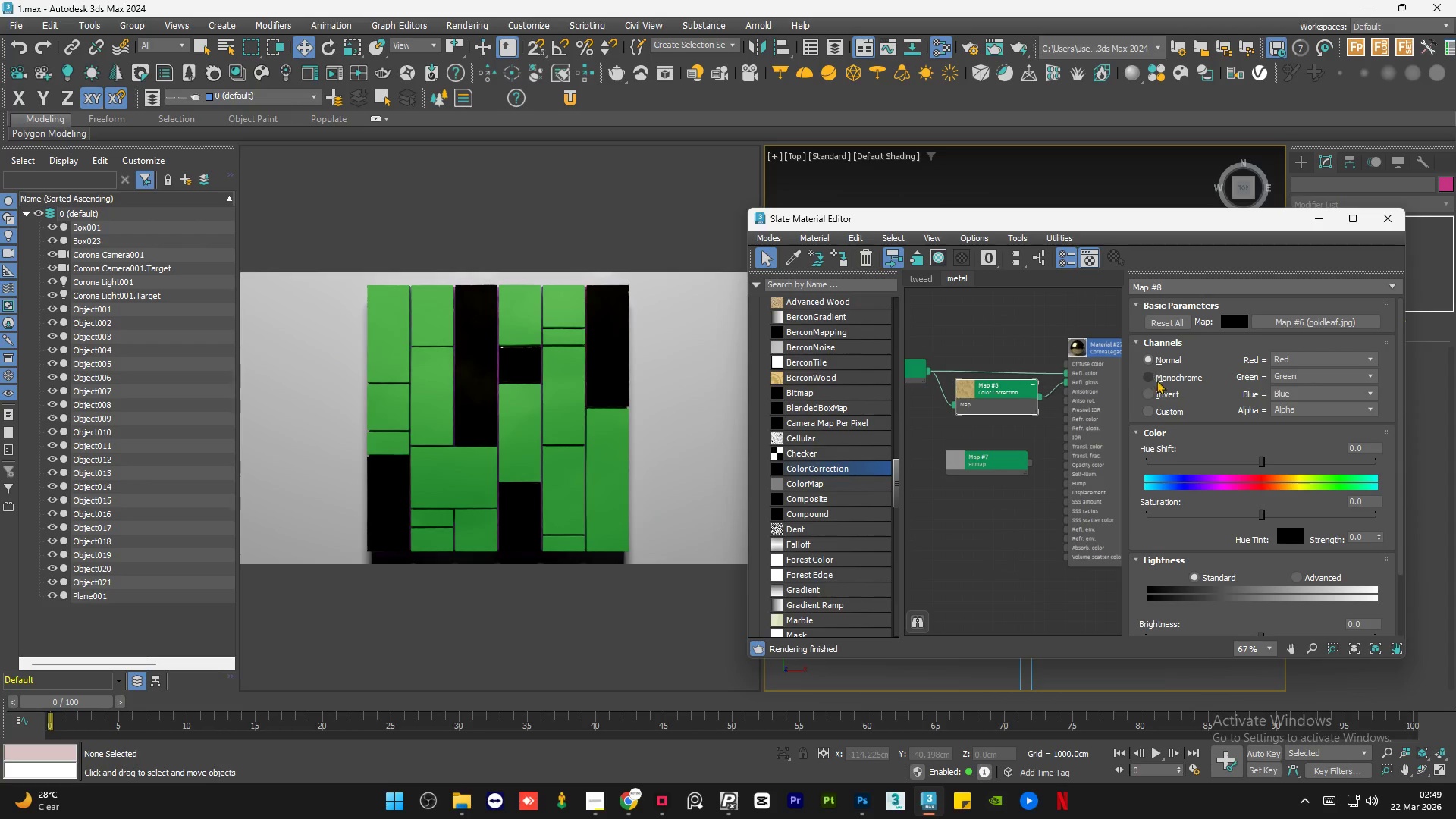 
left_click([1158, 377])
 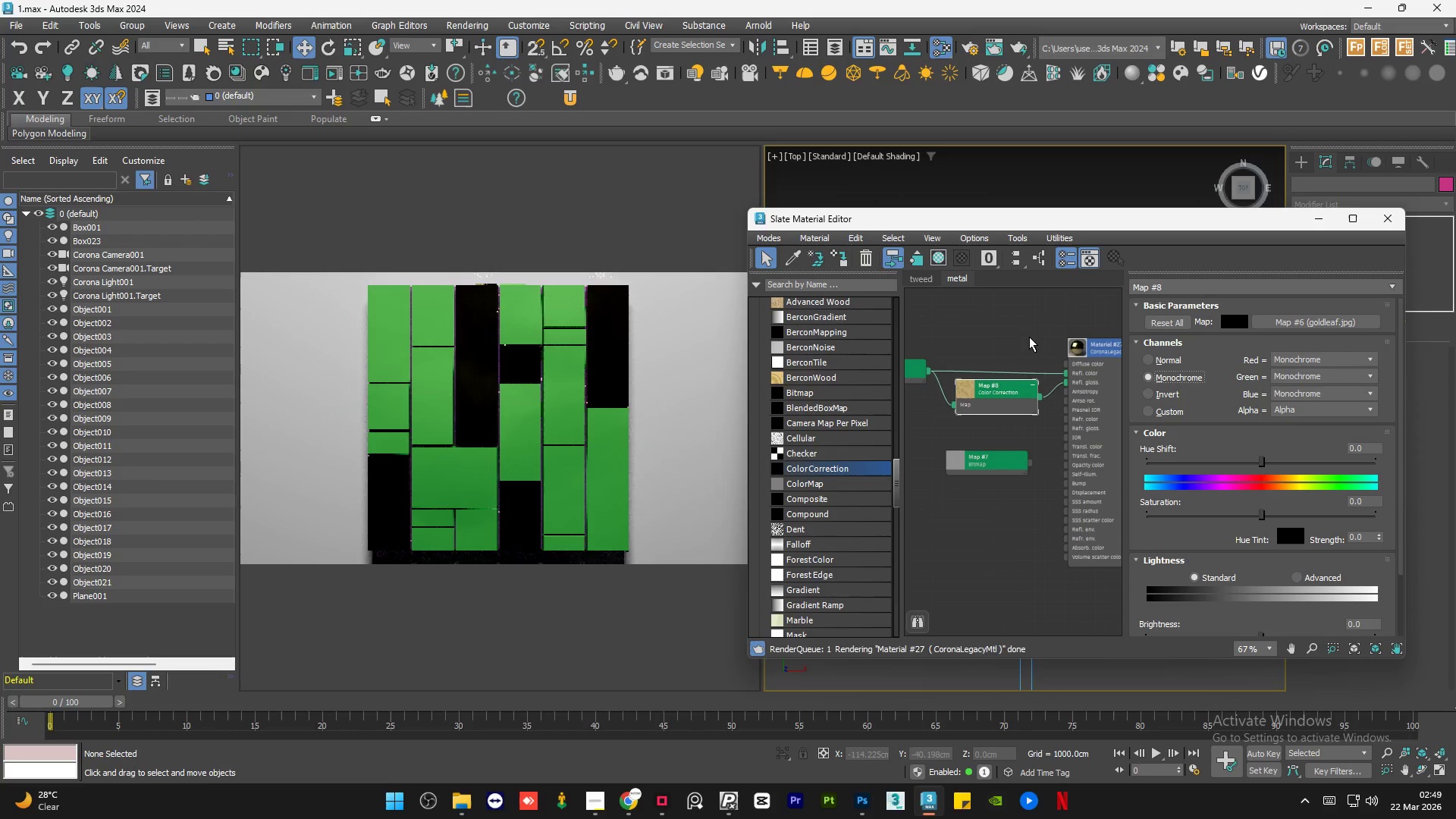 
left_click([1028, 336])
 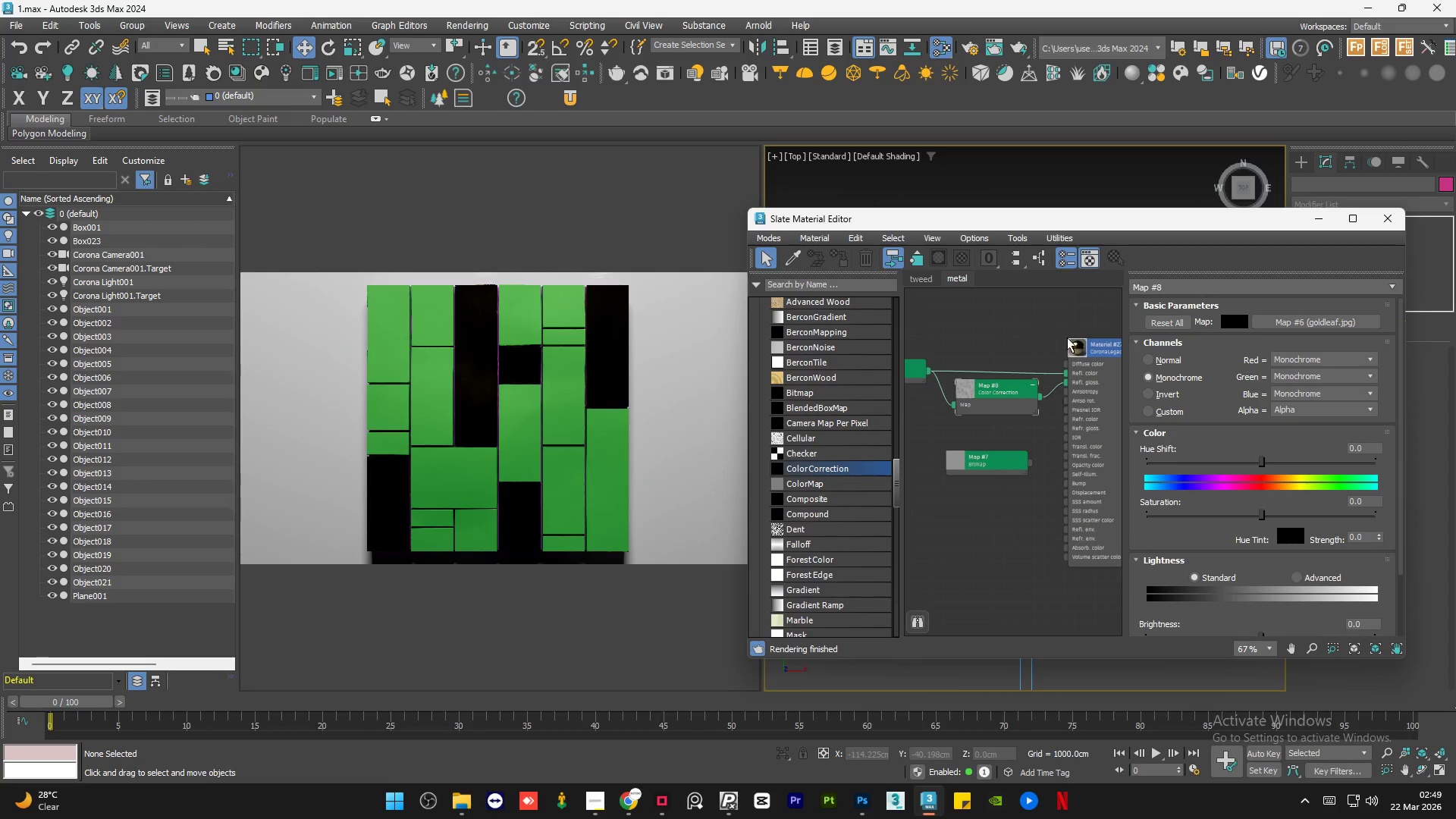 
scroll: coordinate [1074, 346], scroll_direction: up, amount: 13.0
 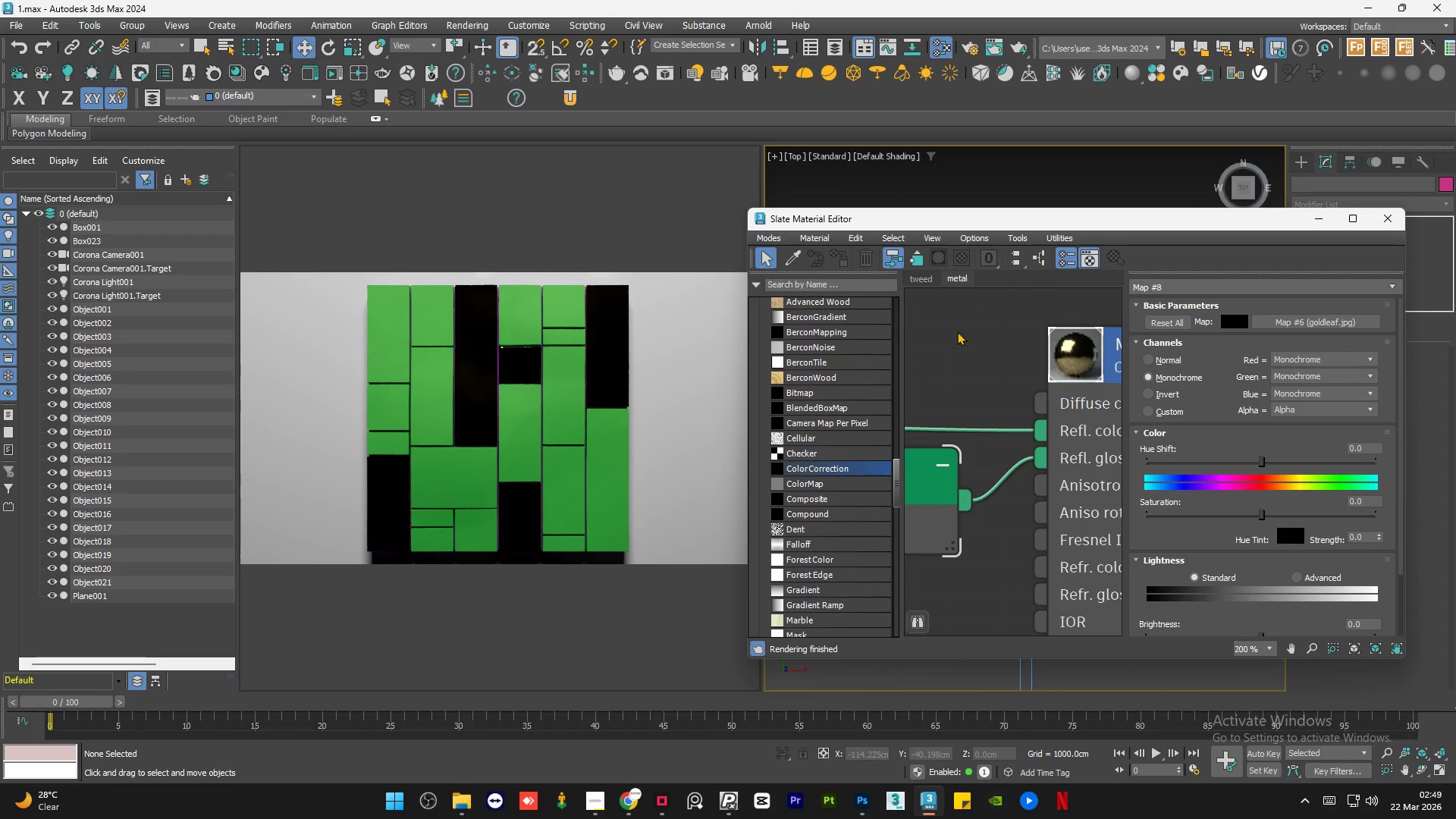 
scroll: coordinate [902, 344], scroll_direction: down, amount: 4.0
 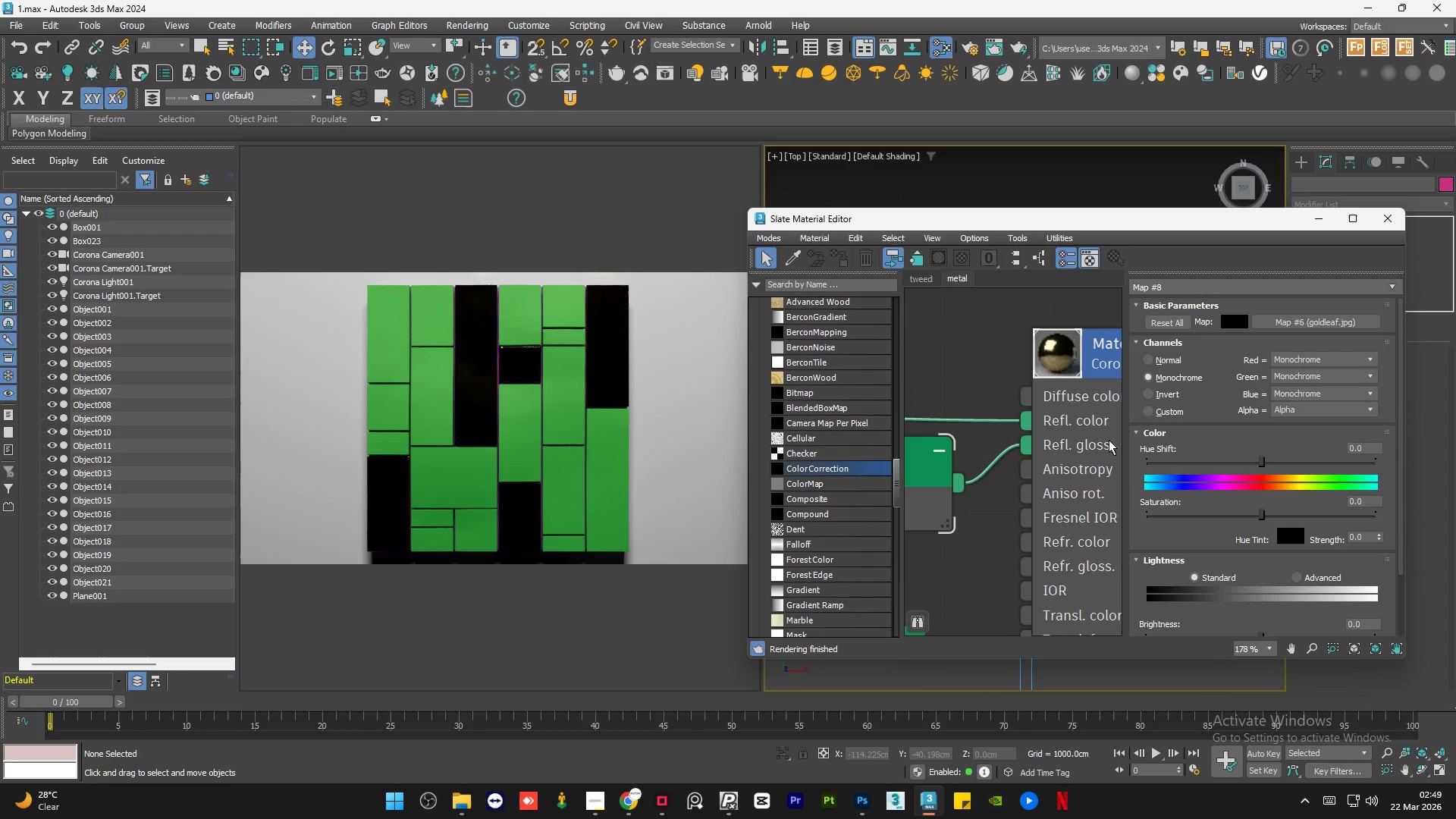 
double_click([1109, 440])
 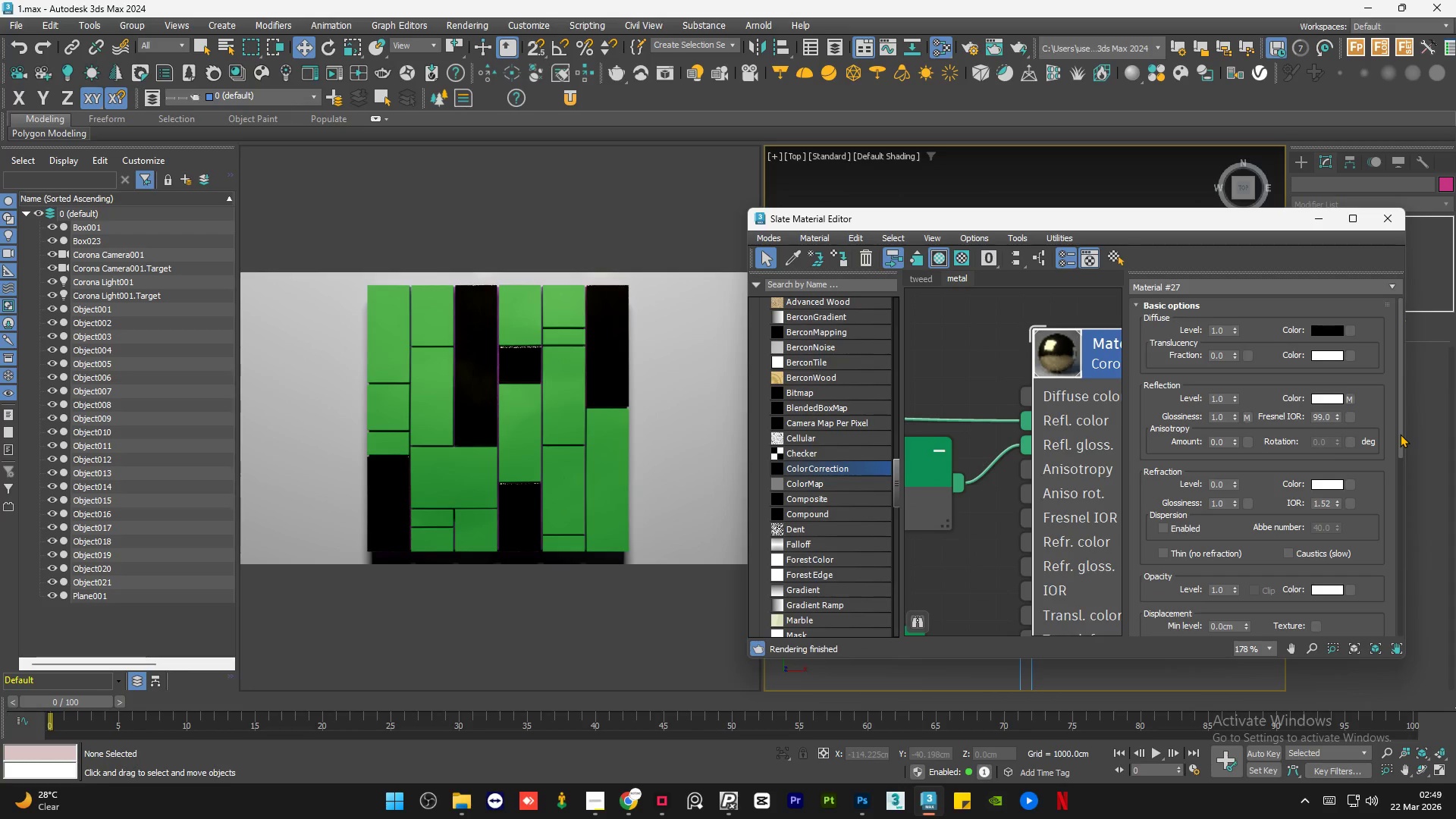 
left_click_drag(start_coordinate=[1400, 434], to_coordinate=[1410, 551])
 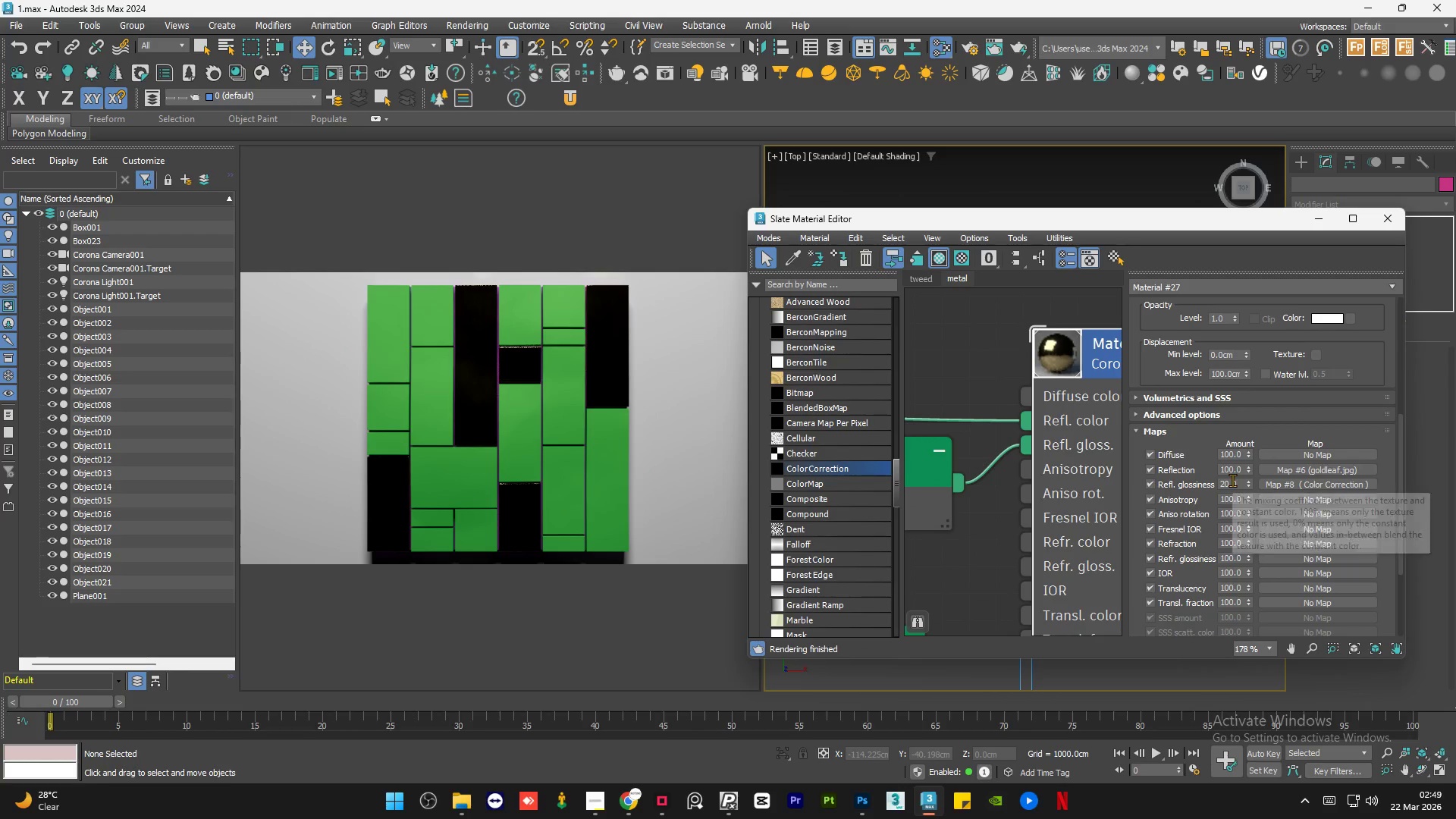 
double_click([1232, 480])
 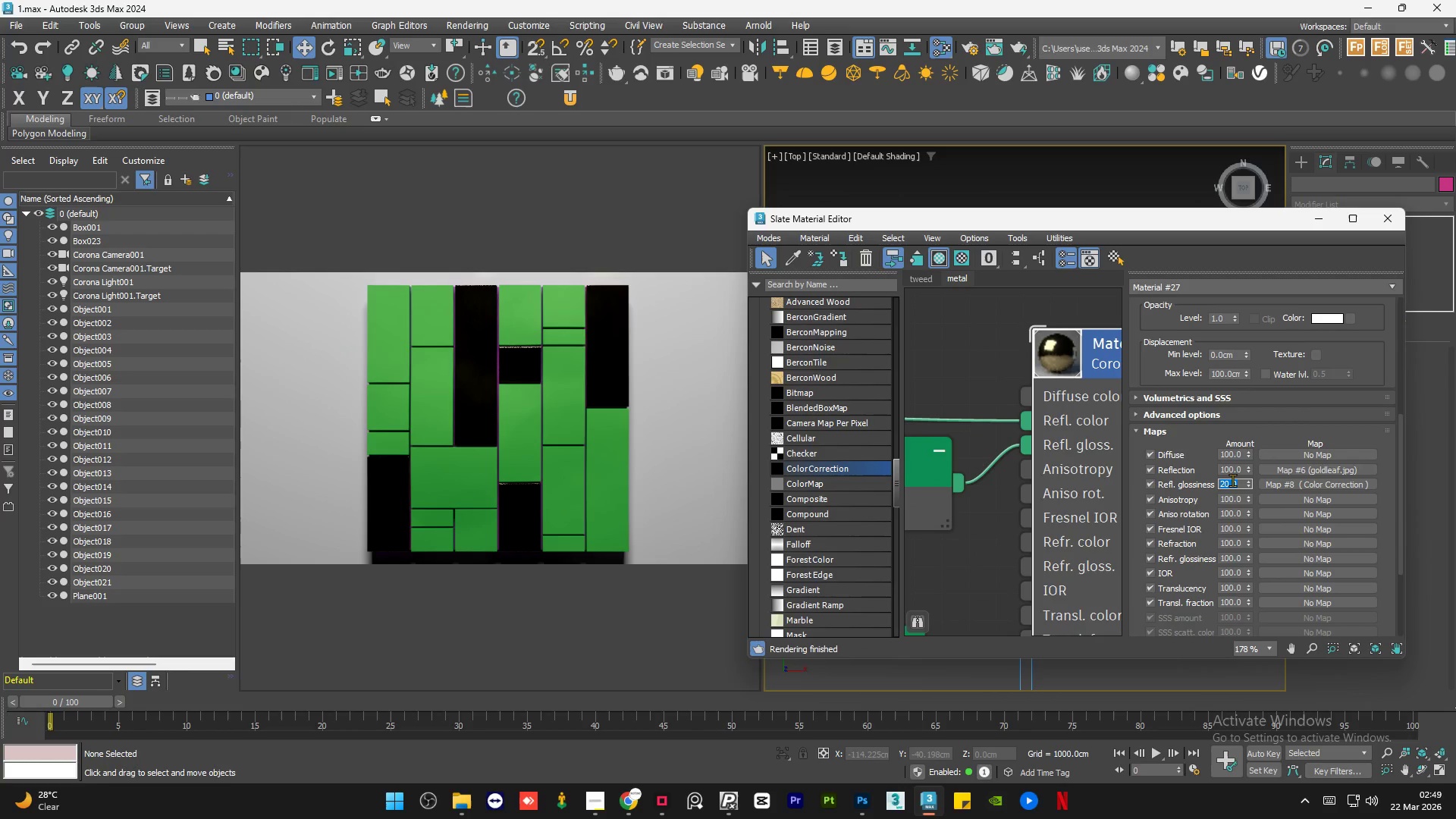 
key(Numpad1)
 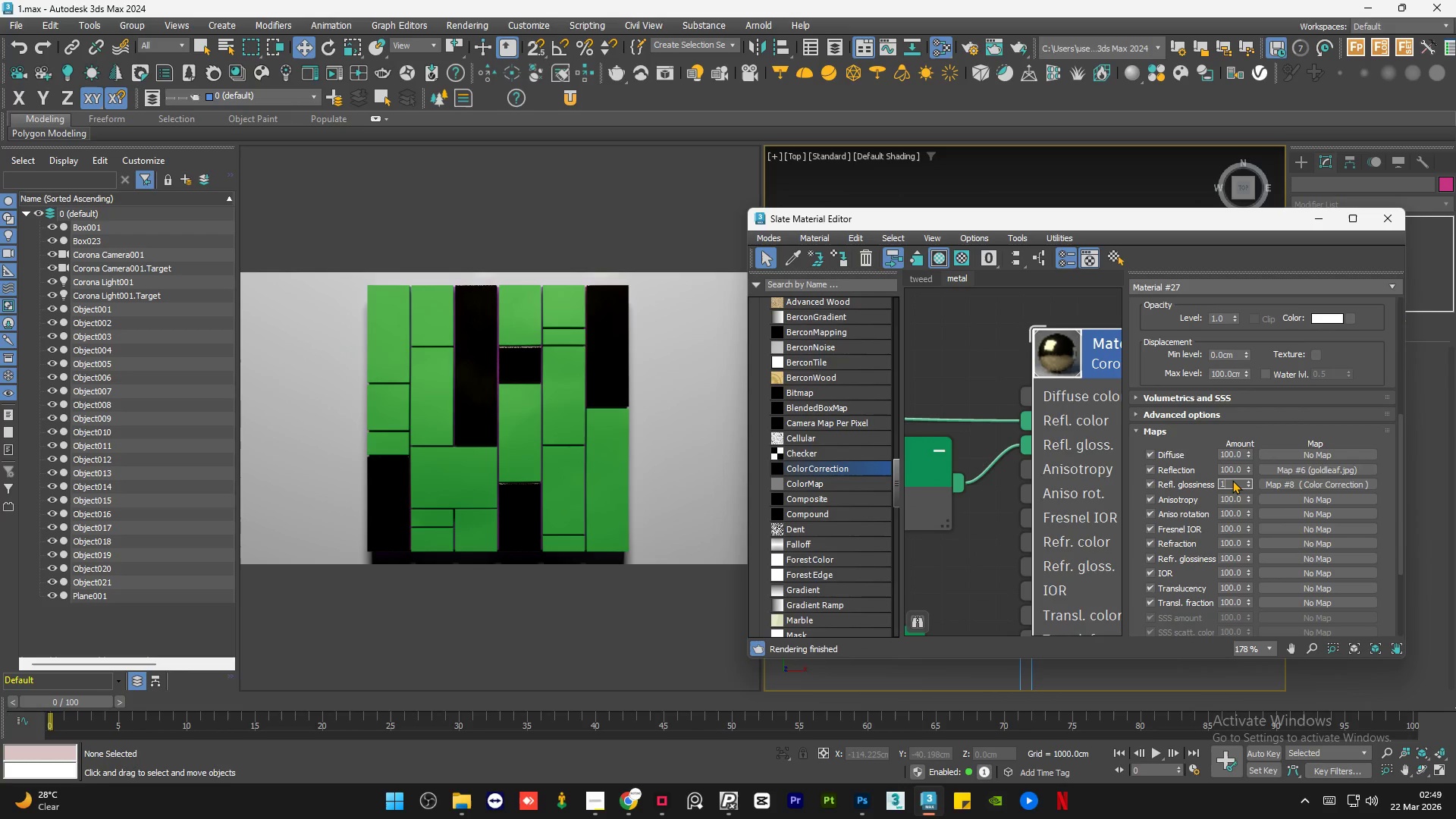 
key(Numpad0)
 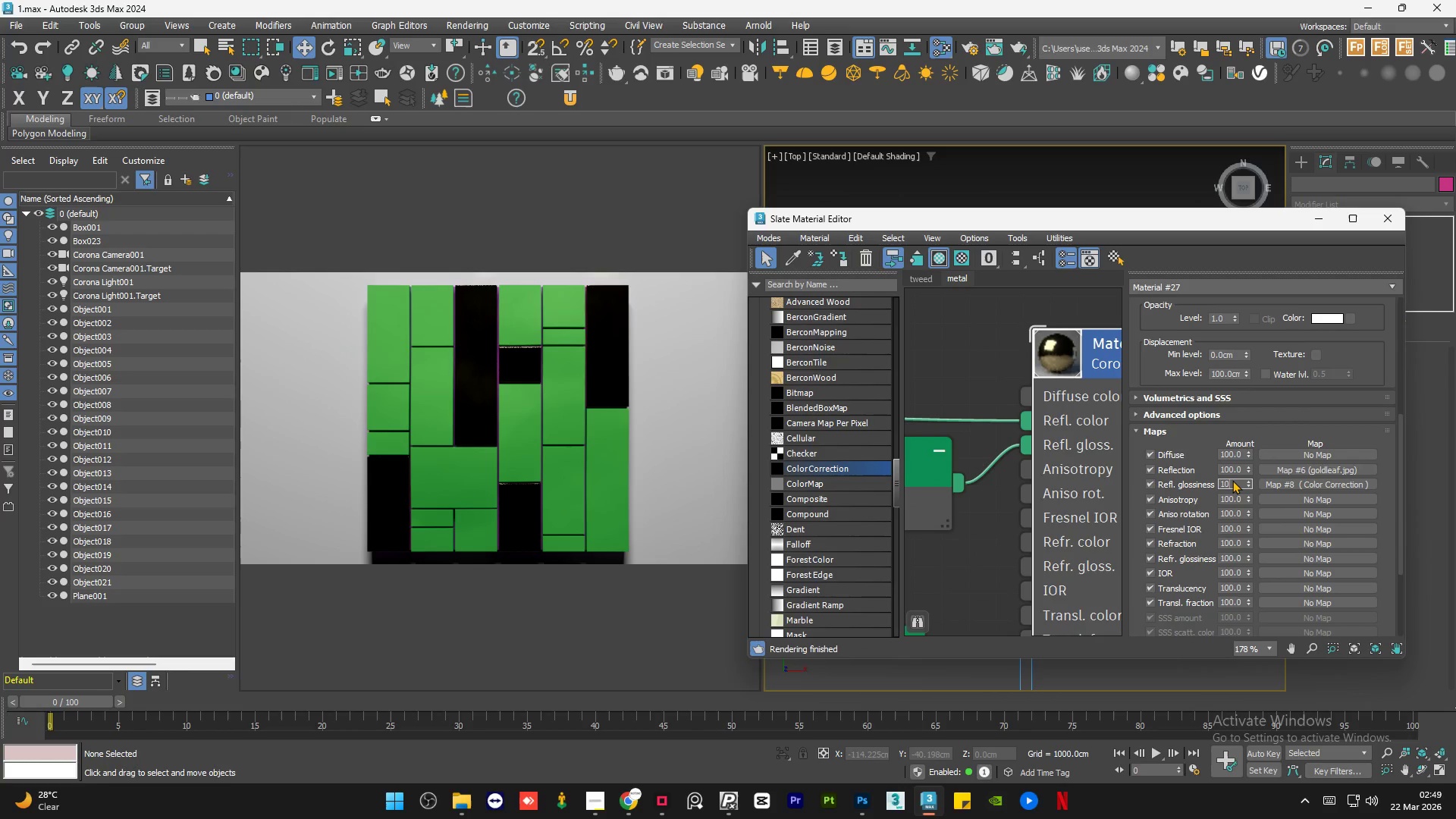 
key(Numpad0)
 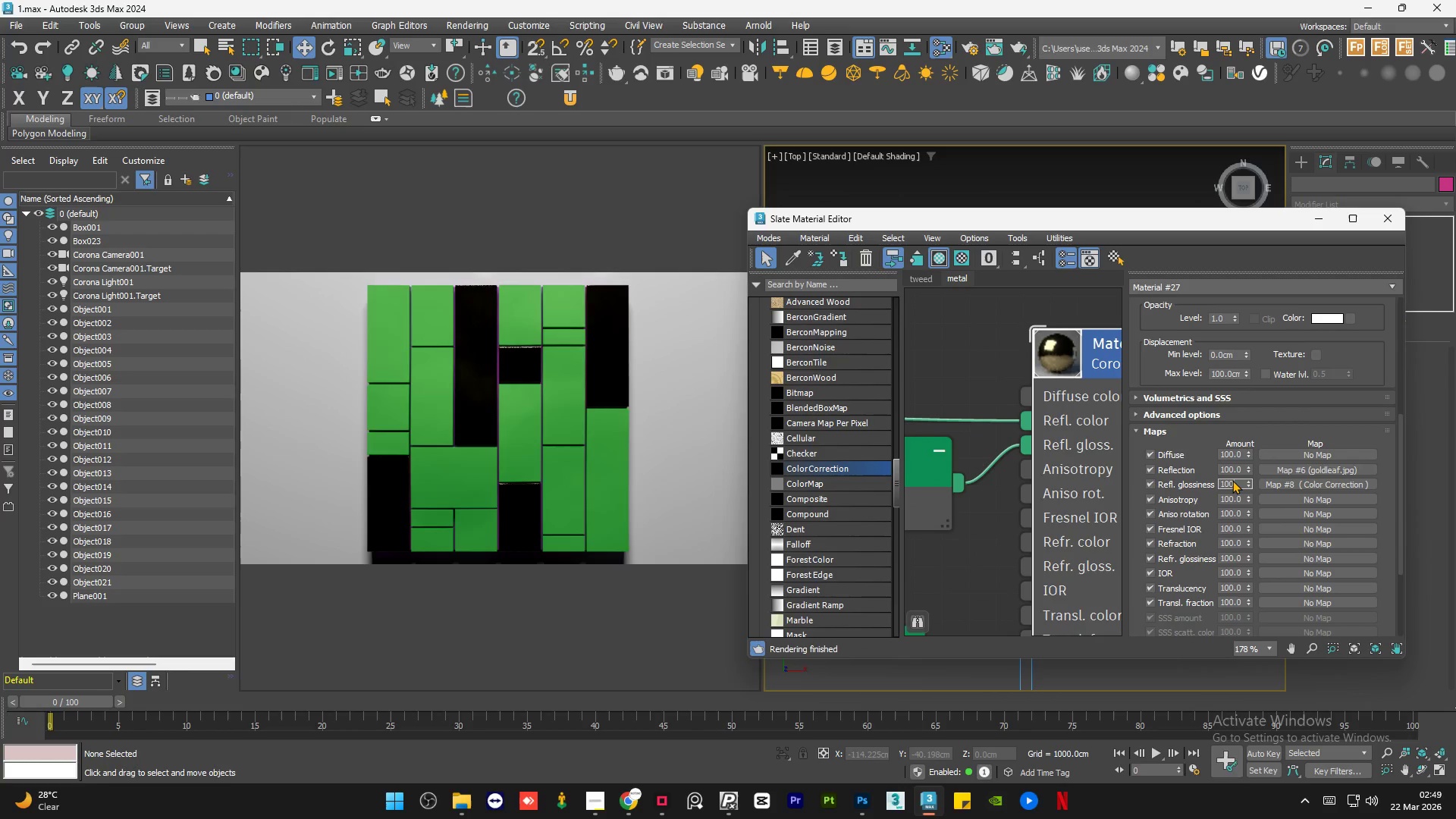 
key(NumpadEnter)
 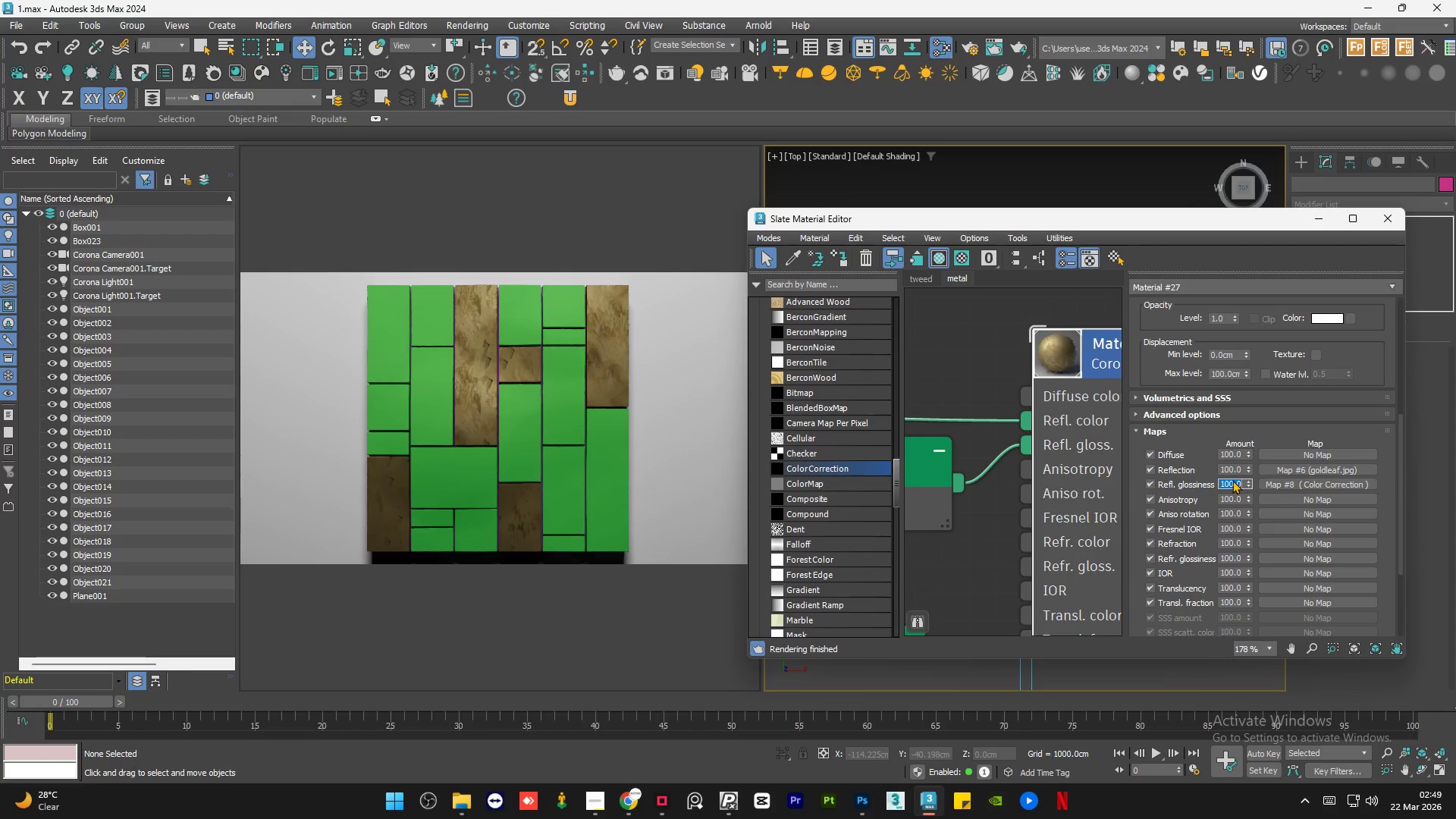 
key(Numpad5)
 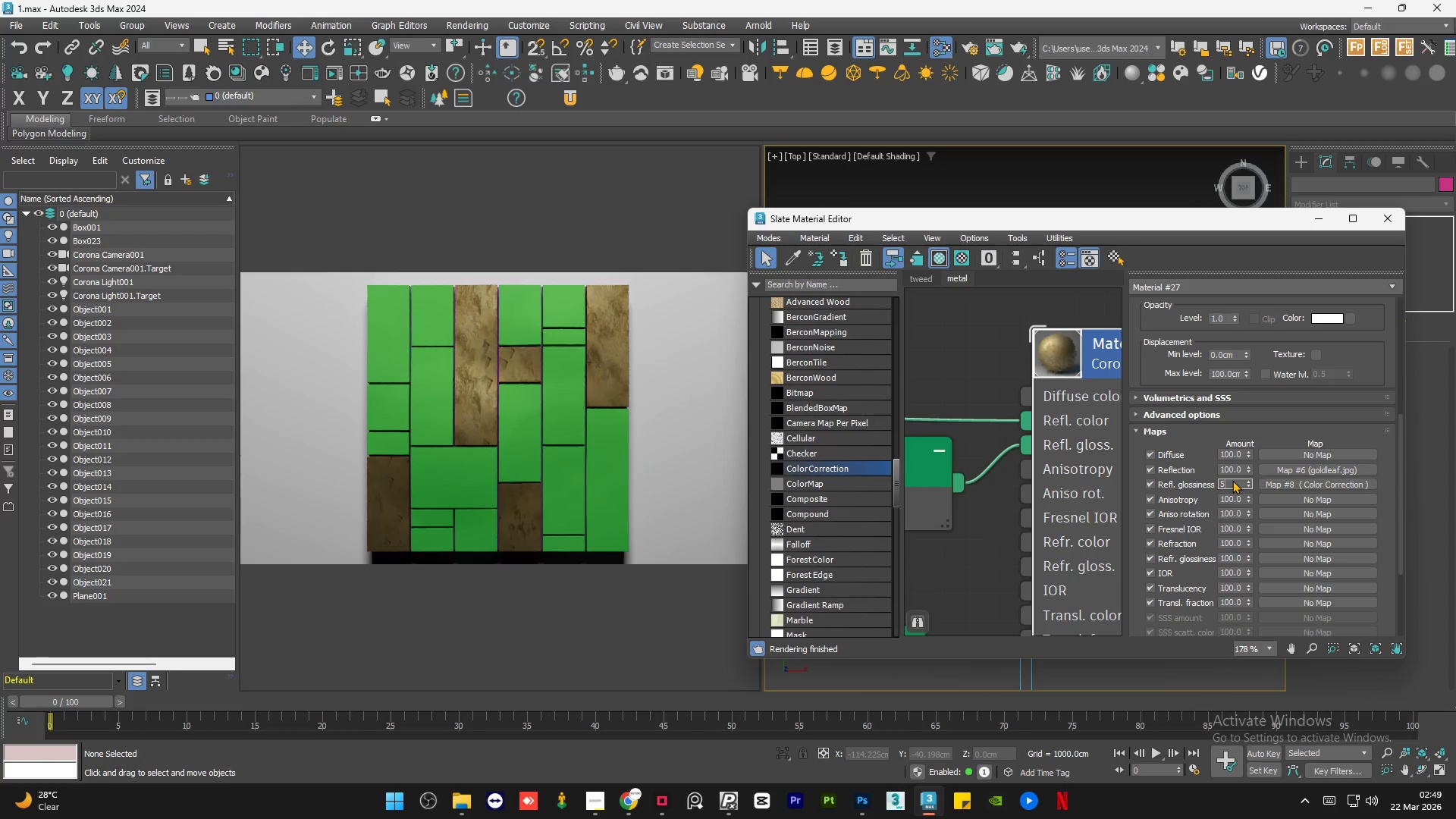 
key(Numpad0)
 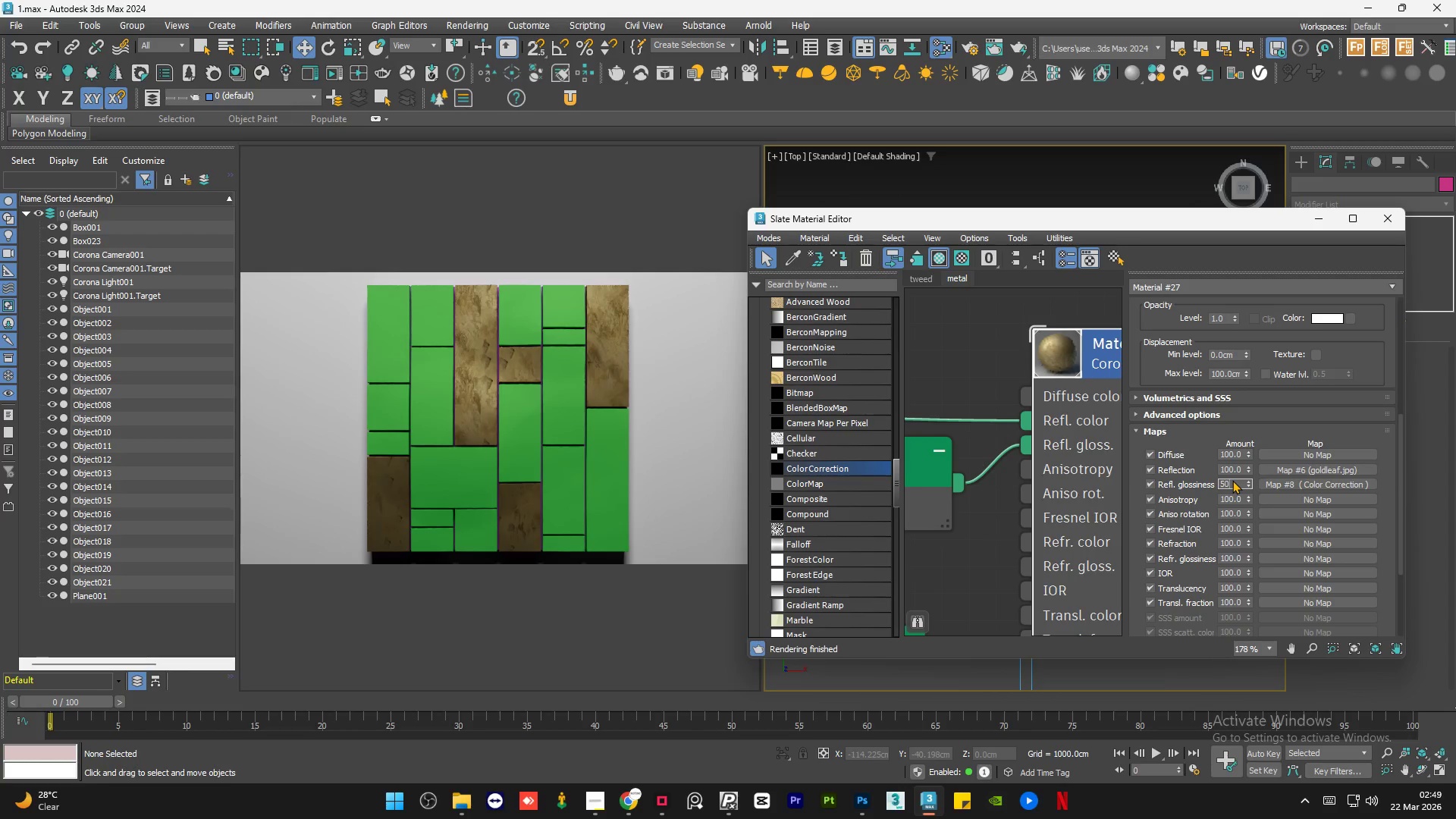 
key(NumpadEnter)
 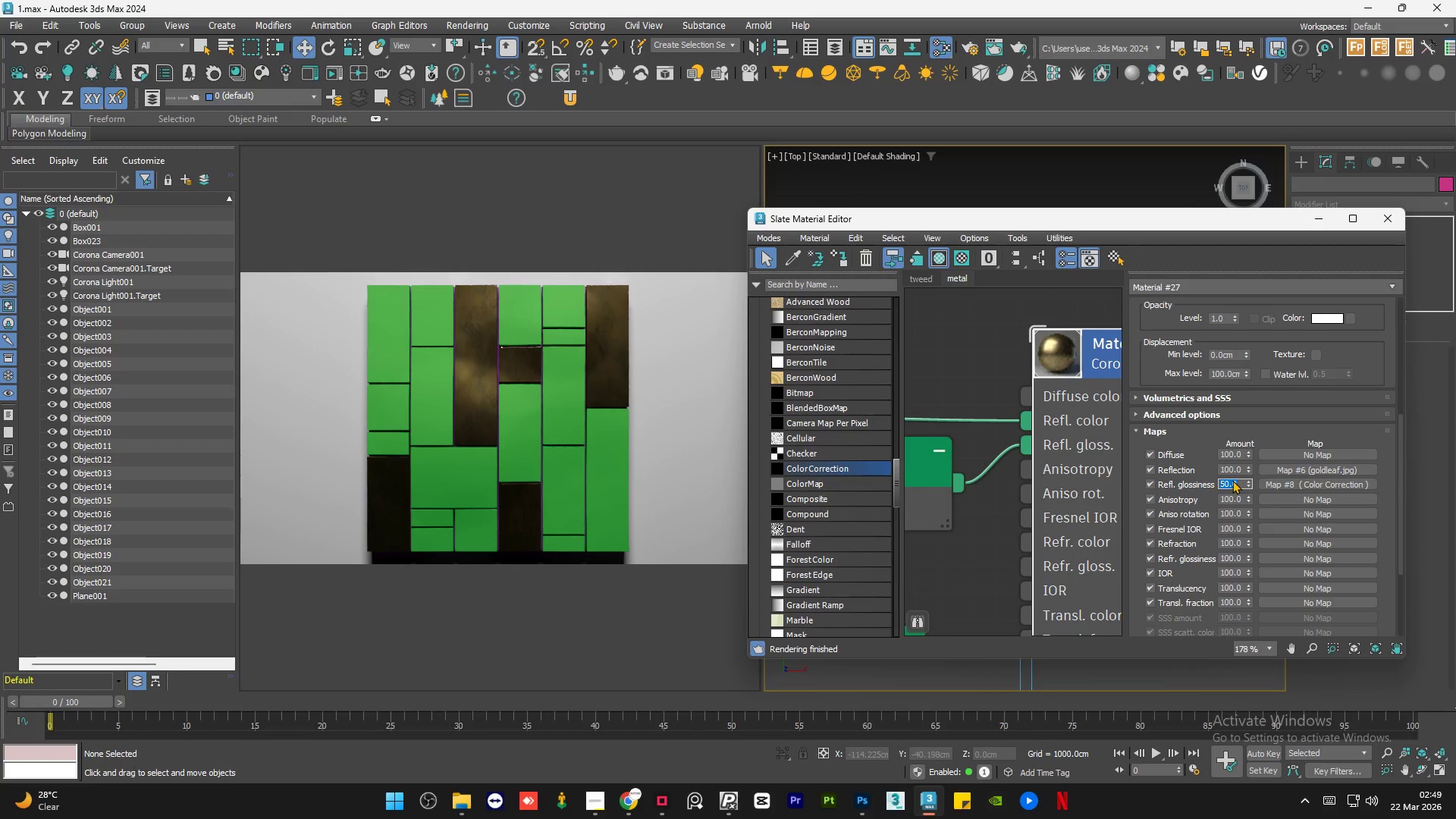 
left_click([945, 346])
 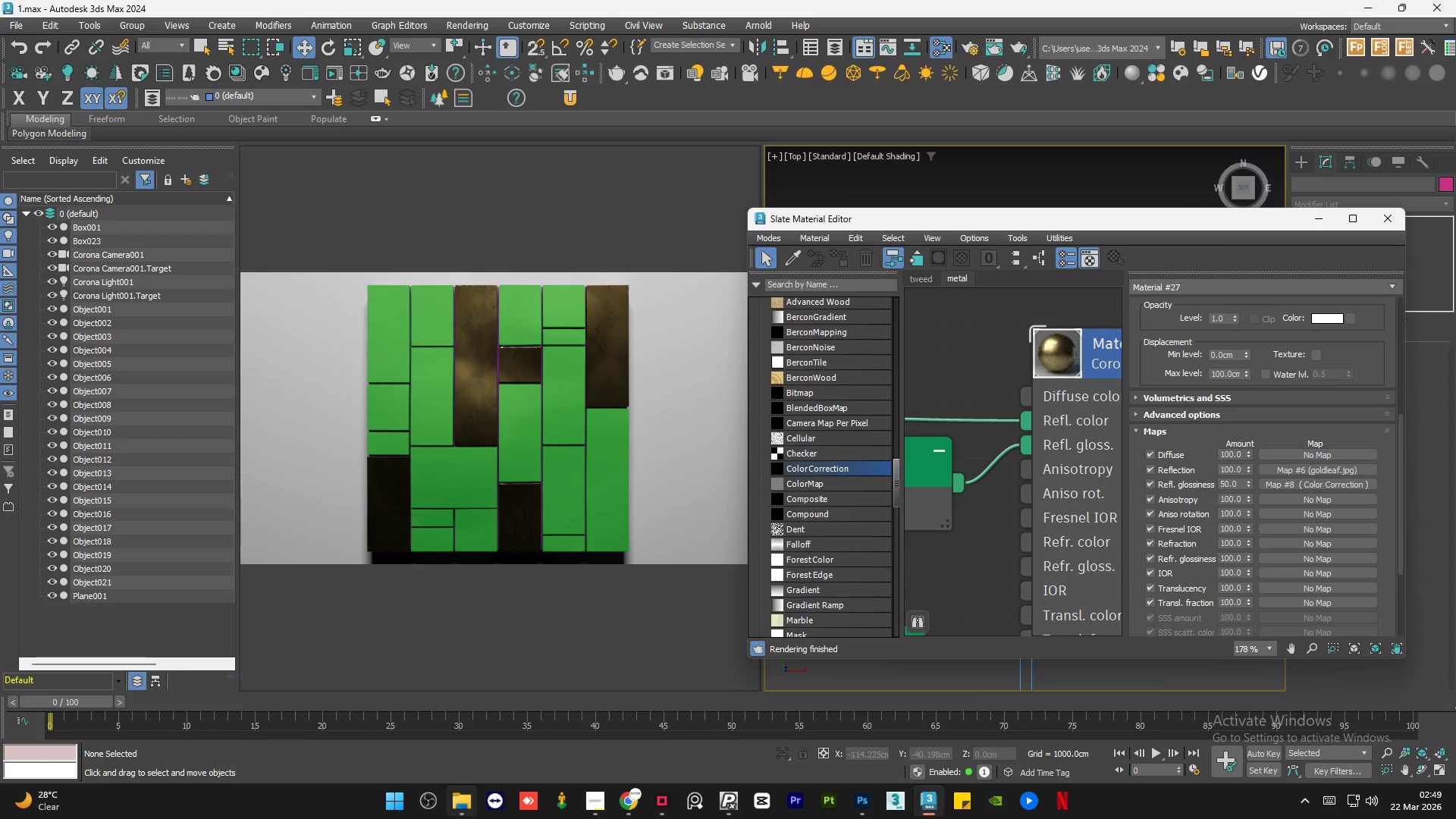 
left_click([458, 811])
 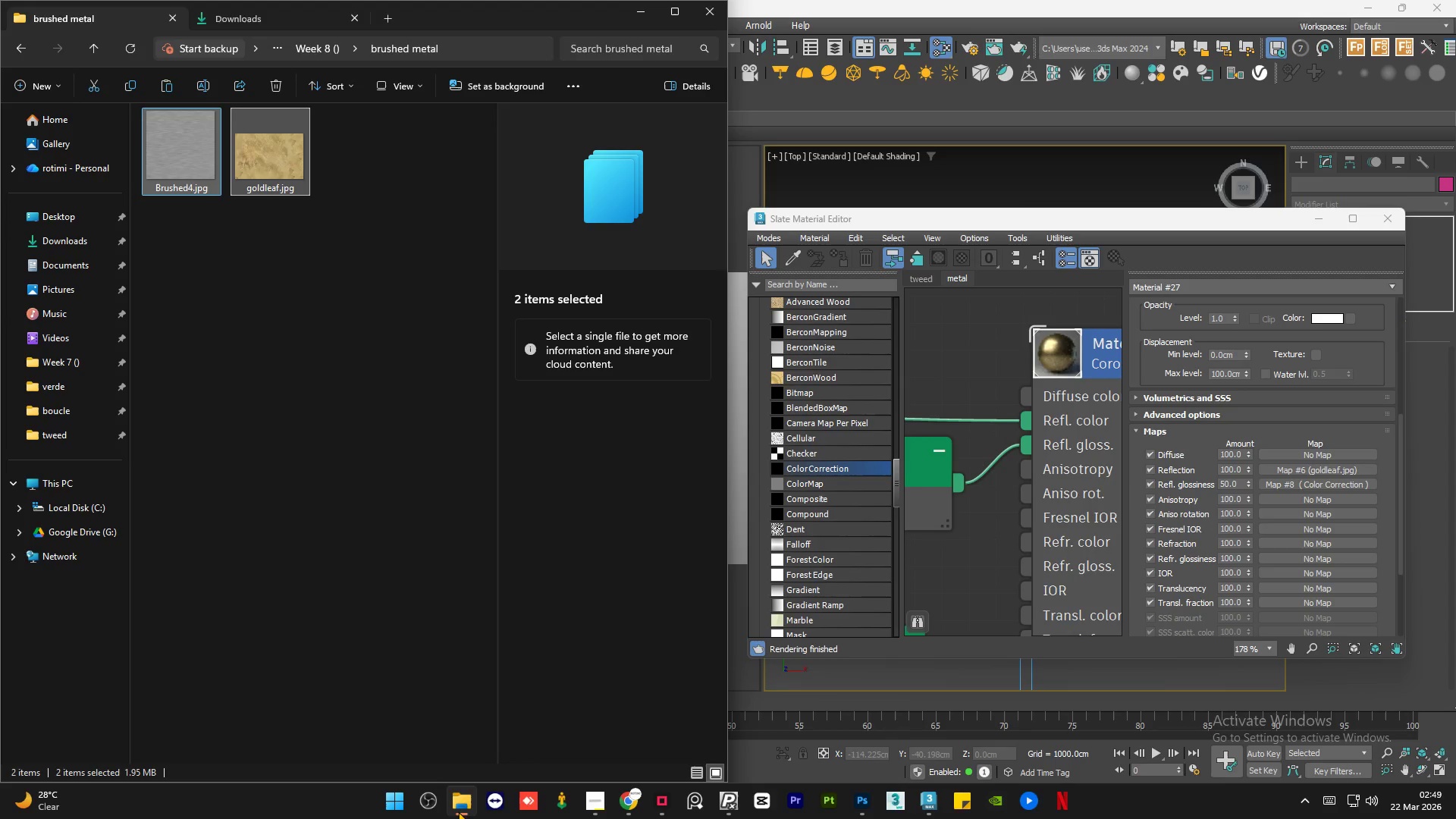 
left_click([400, 526])
 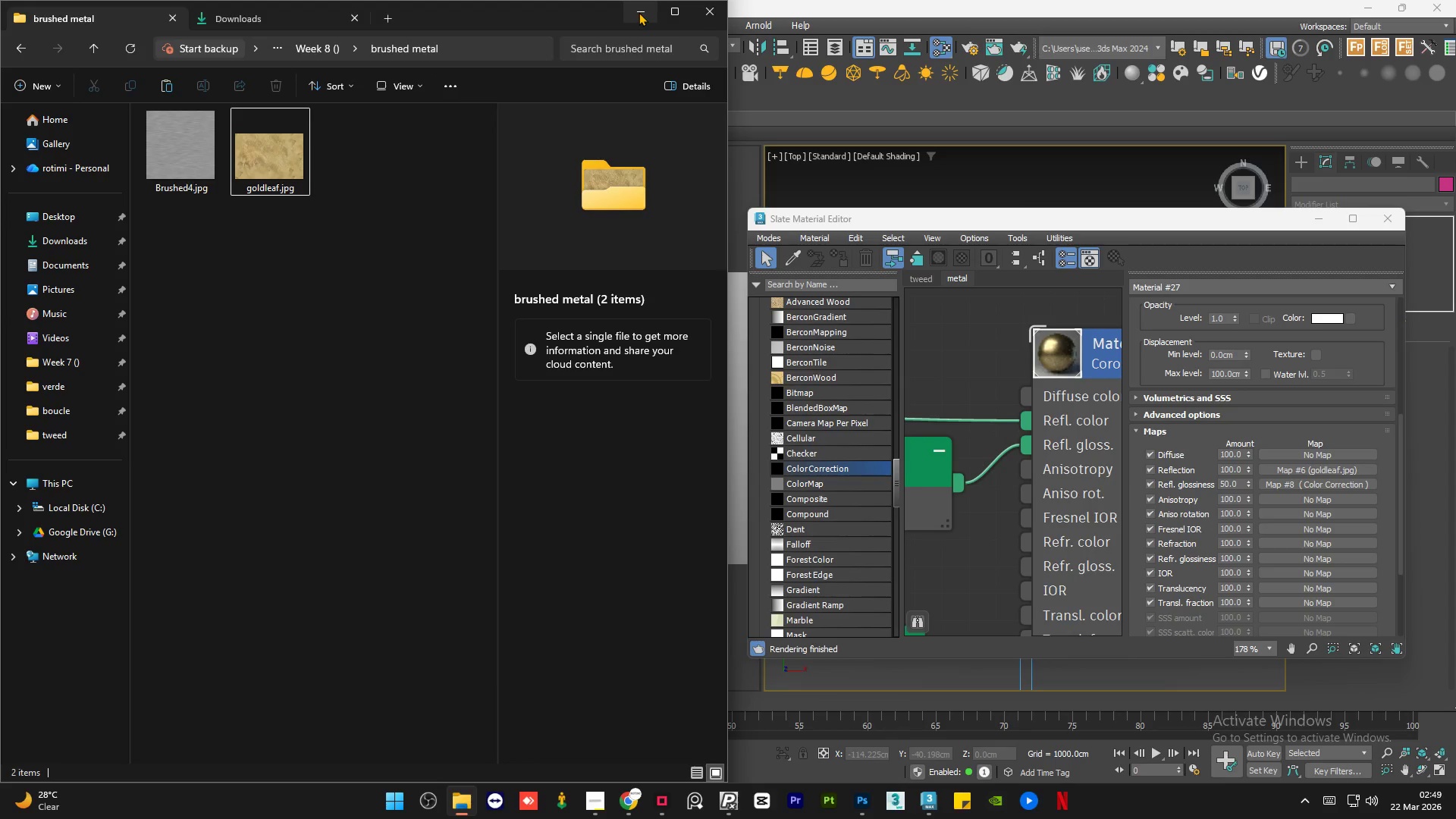 
left_click([639, 12])
 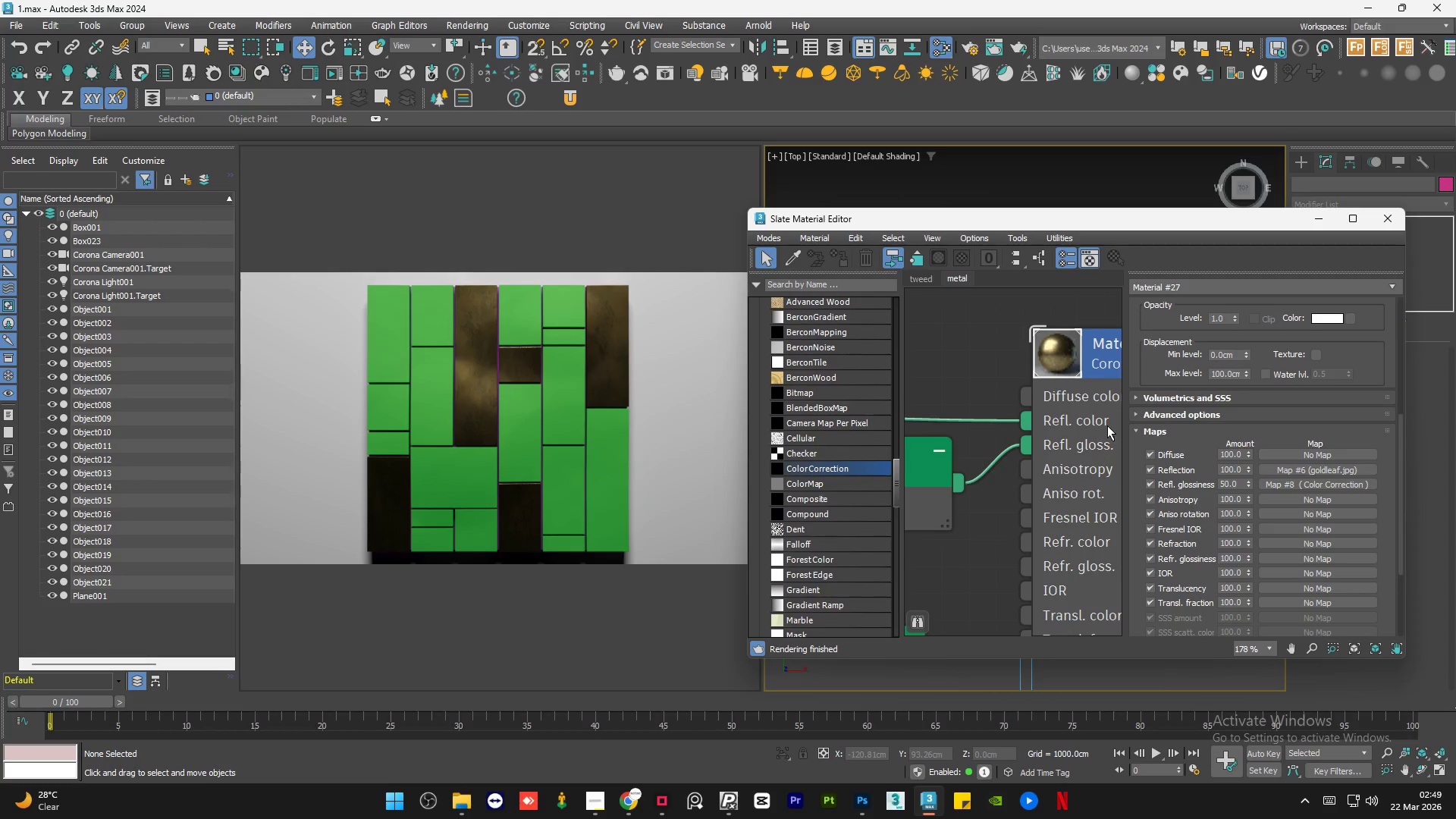 
scroll: coordinate [1065, 392], scroll_direction: down, amount: 10.0
 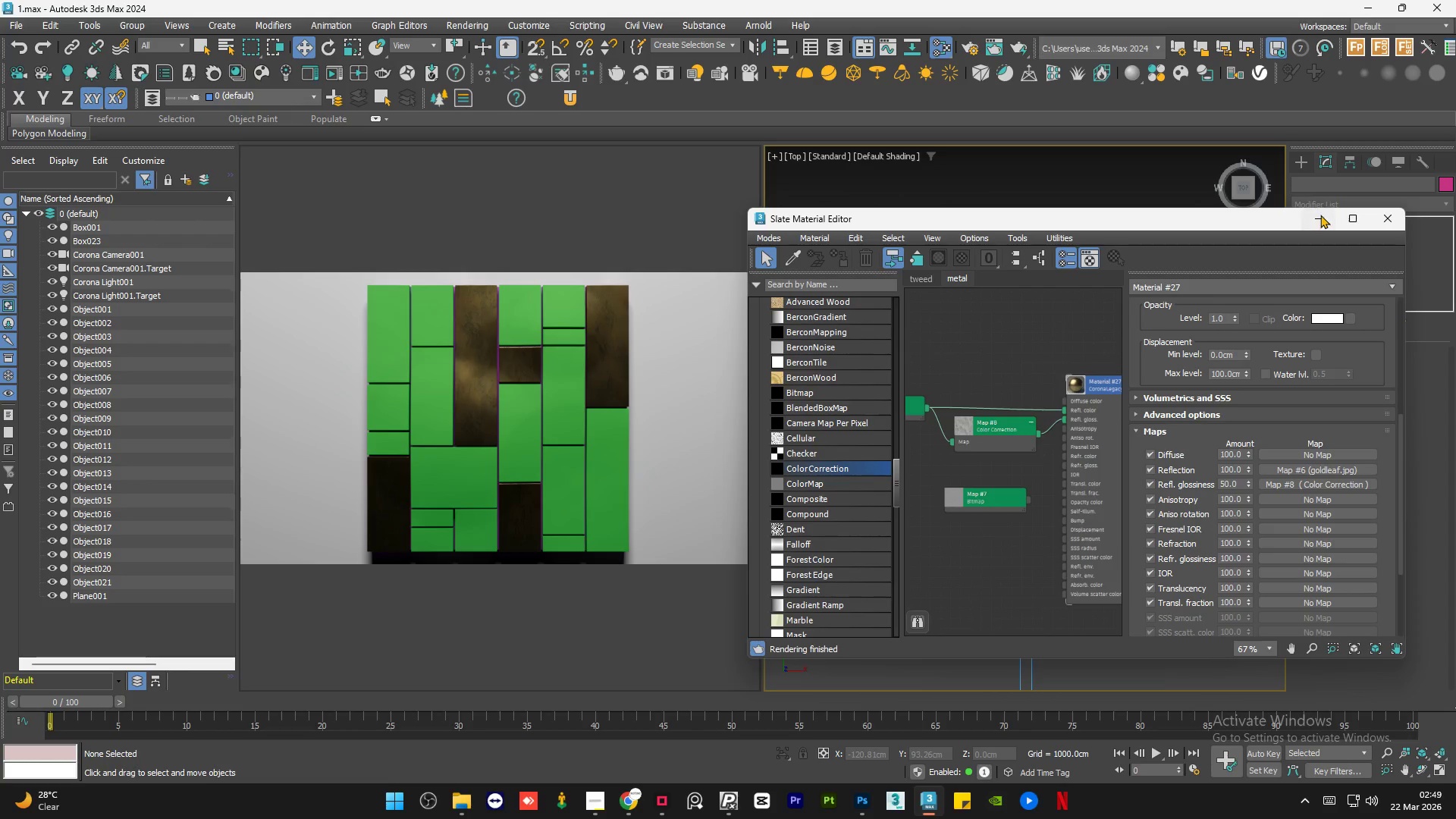 
left_click([1320, 216])
 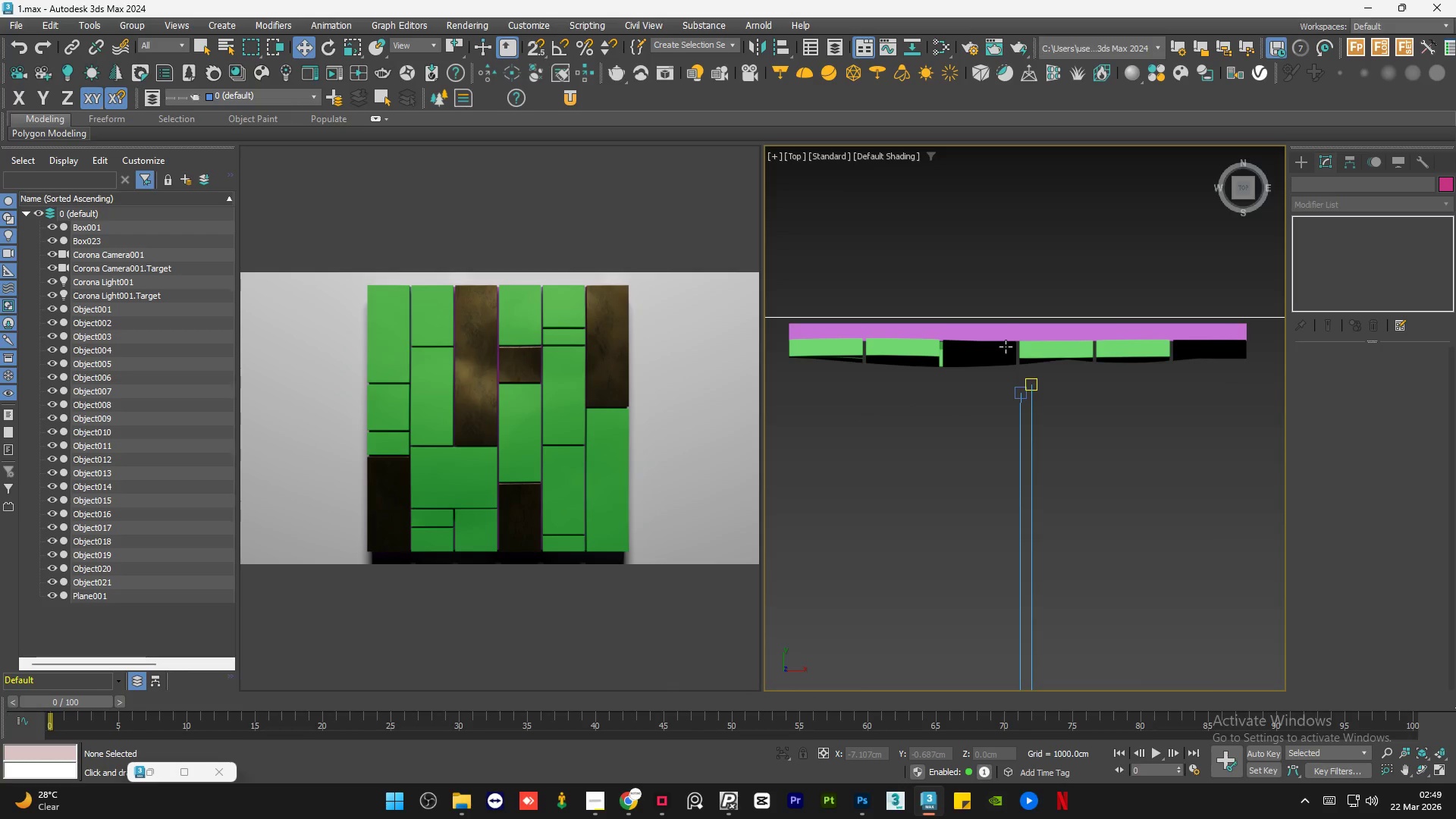 
scroll: coordinate [1006, 347], scroll_direction: down, amount: 2.0
 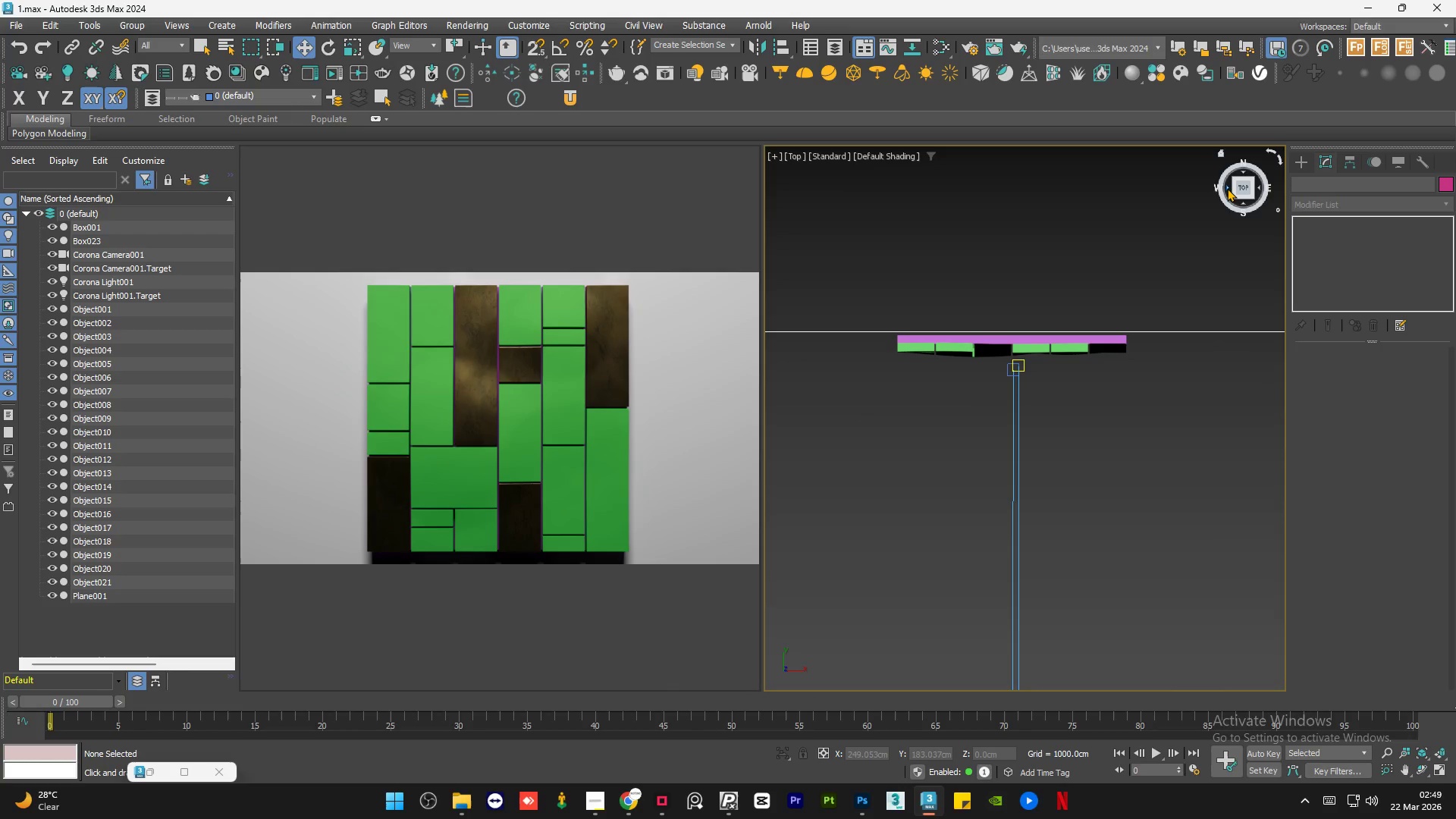 
left_click([1227, 188])
 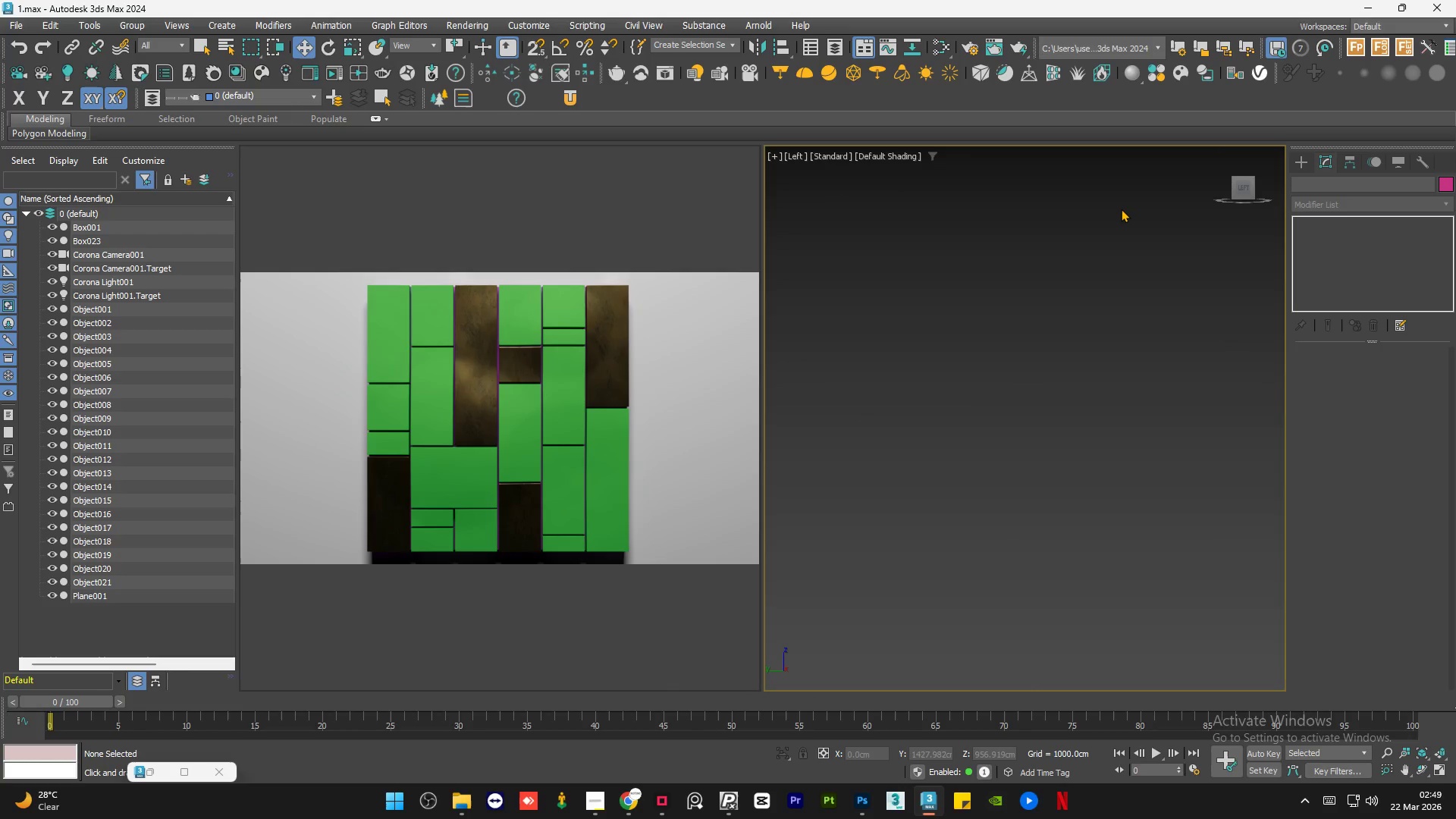 
key(Z)
 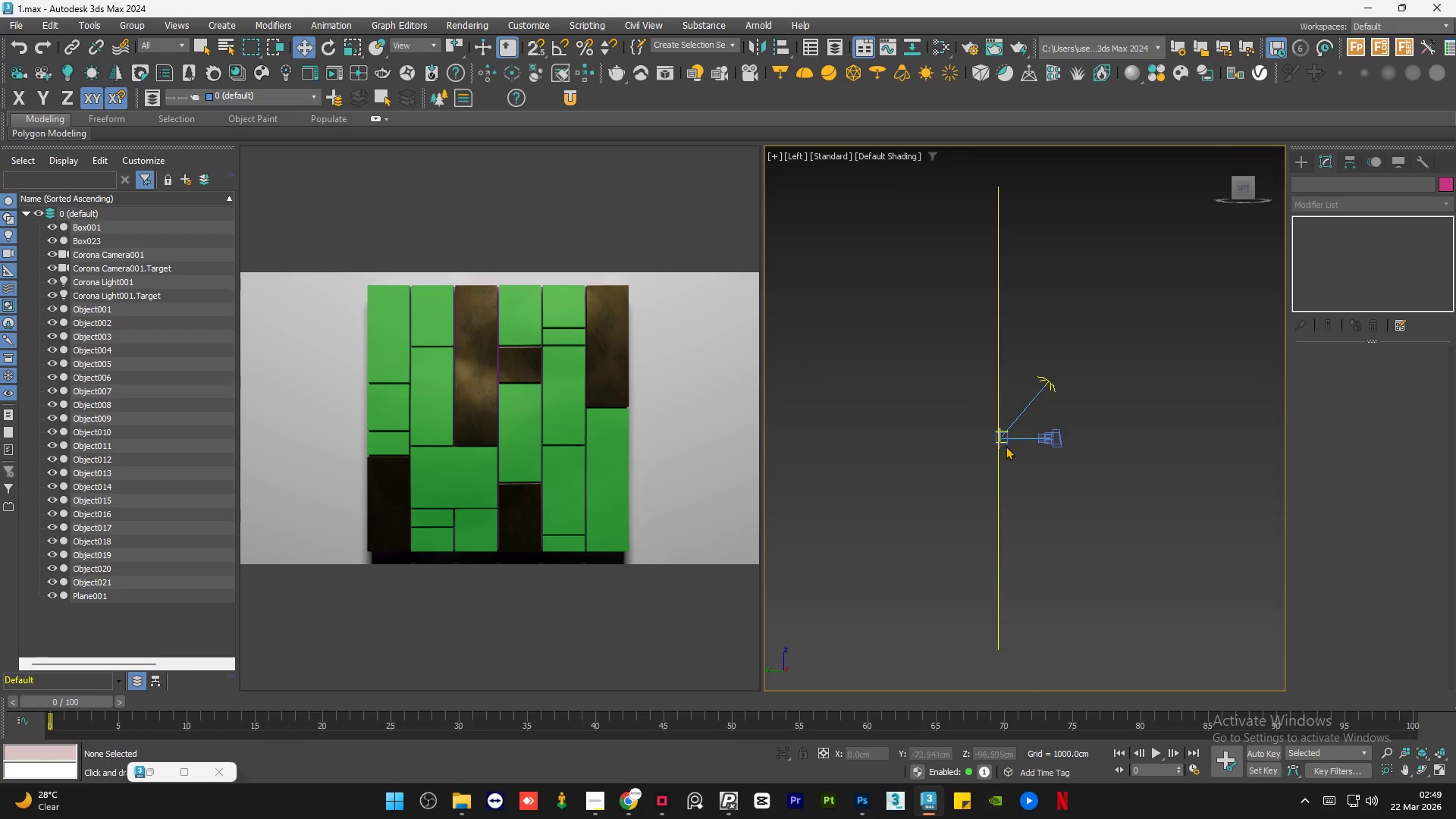 
scroll: coordinate [954, 463], scroll_direction: up, amount: 8.0
 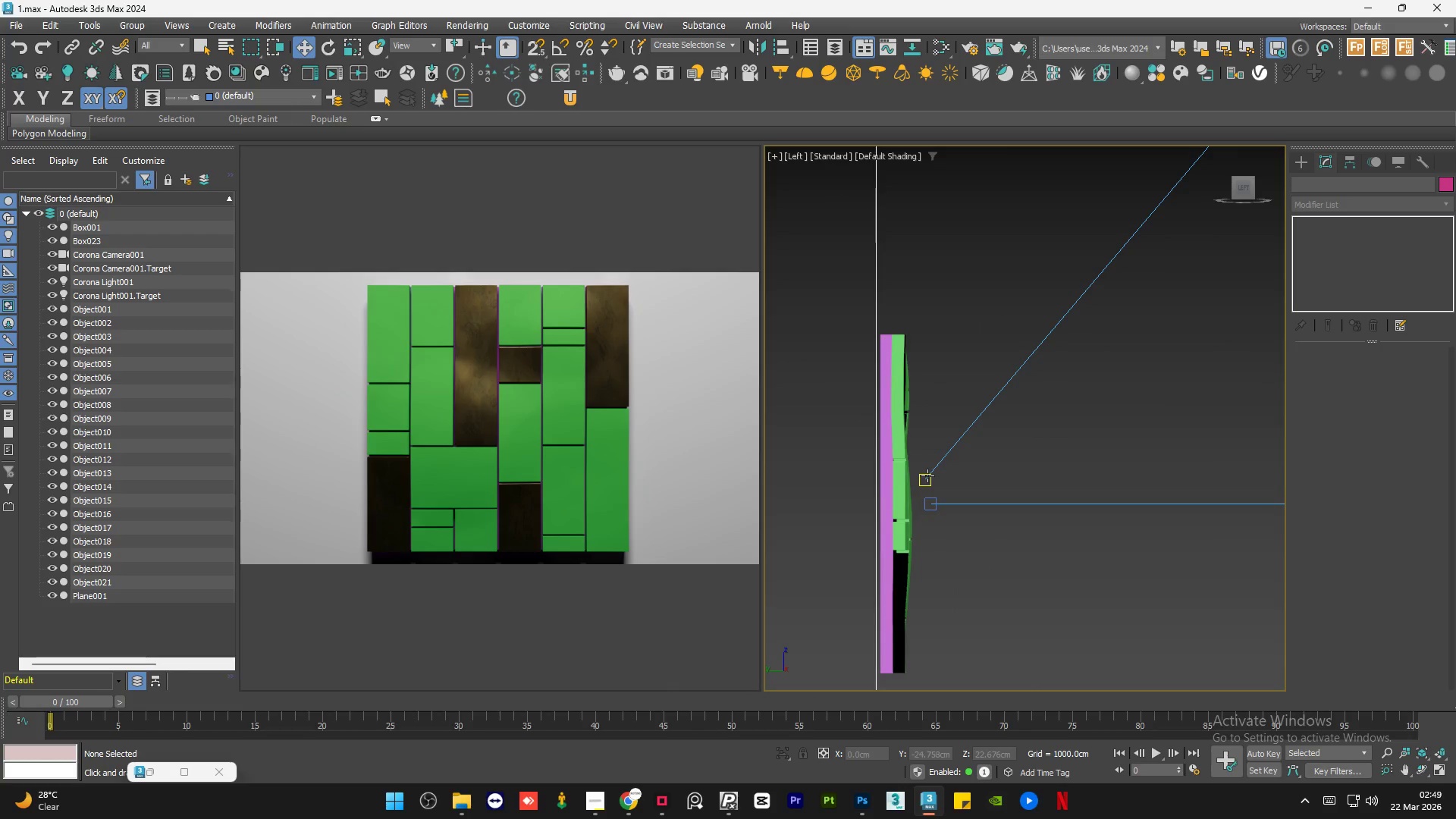 
left_click([927, 475])
 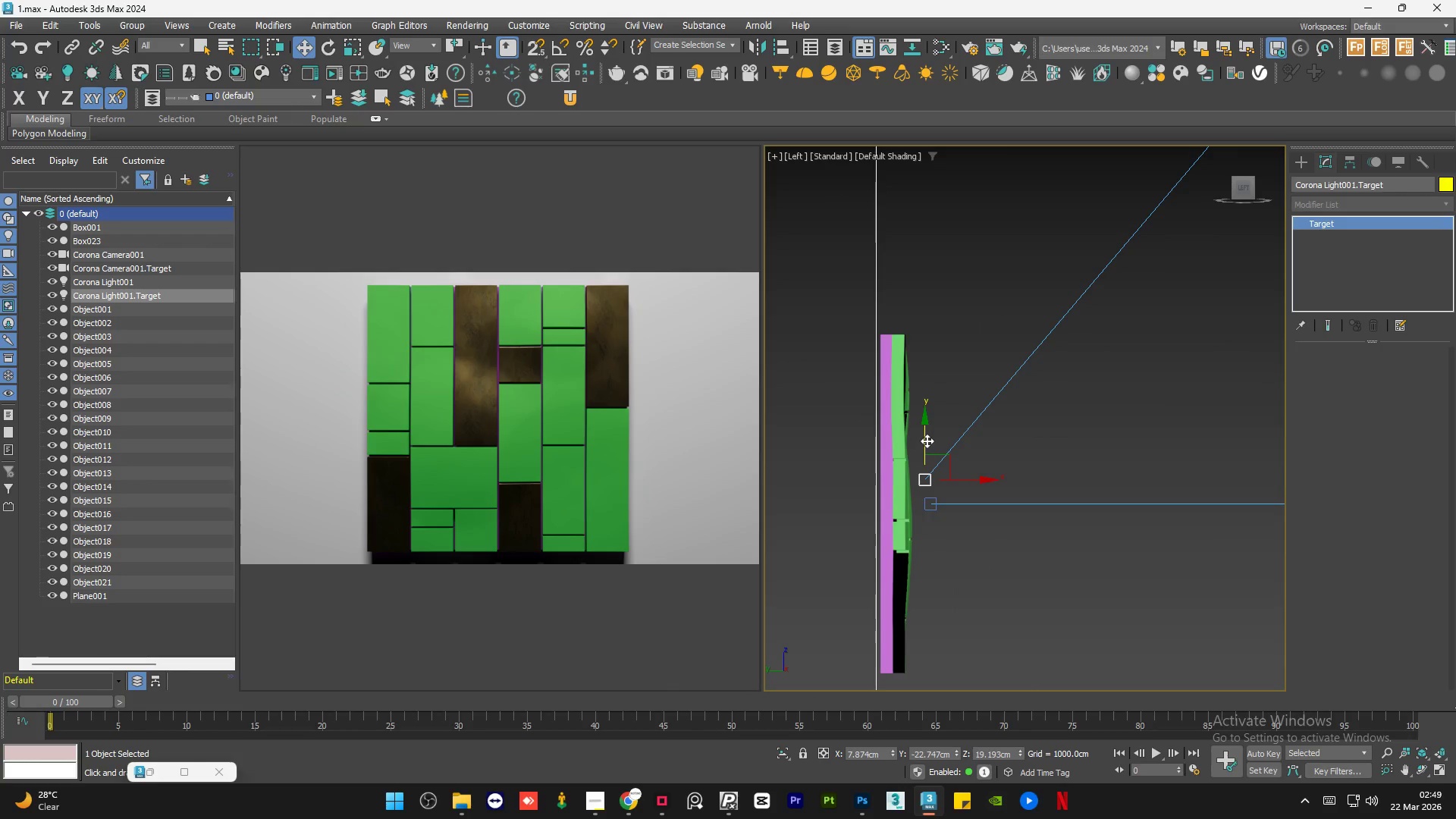 
left_click_drag(start_coordinate=[927, 441], to_coordinate=[927, 452])
 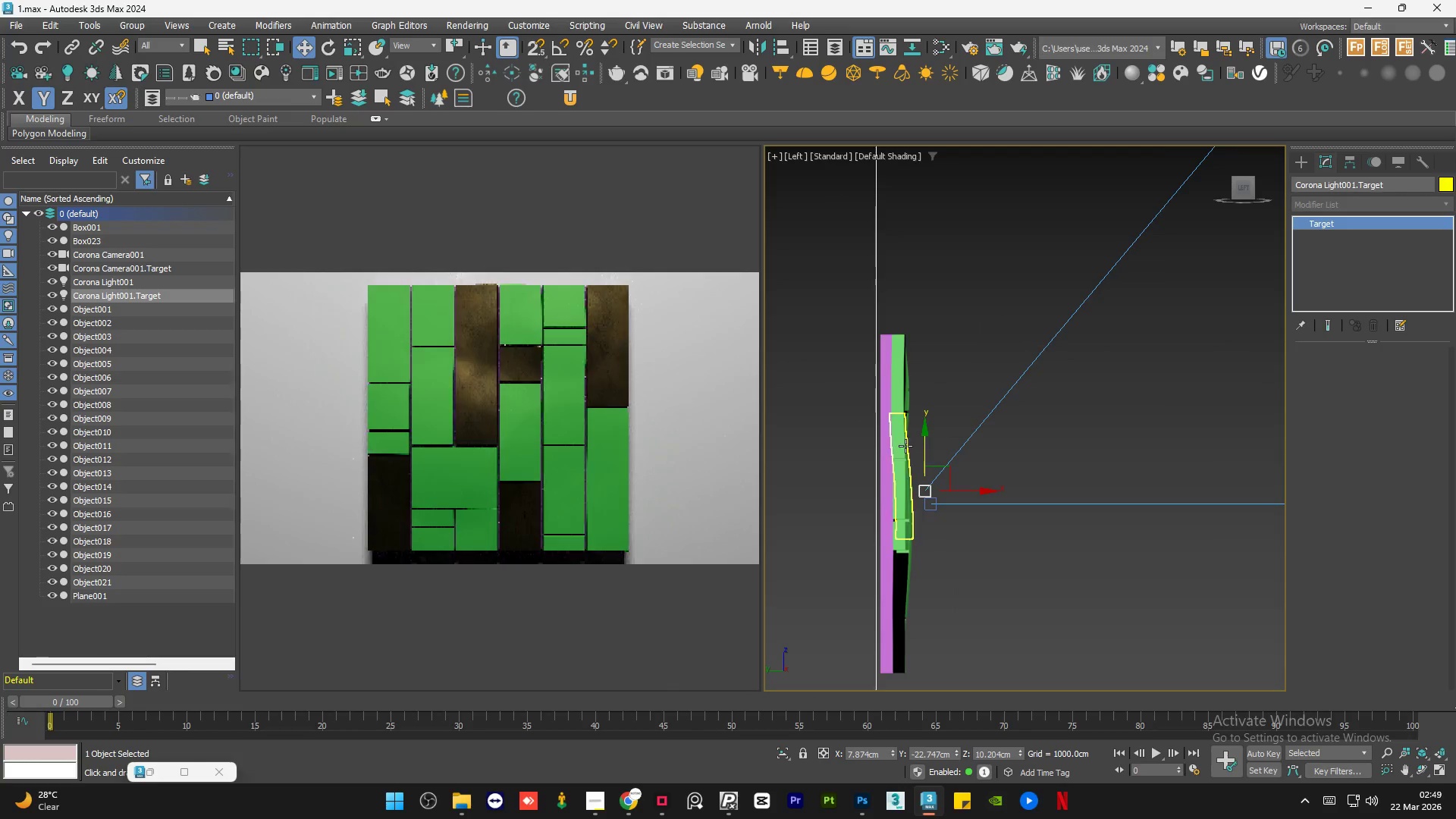 
scroll: coordinate [981, 347], scroll_direction: down, amount: 4.0
 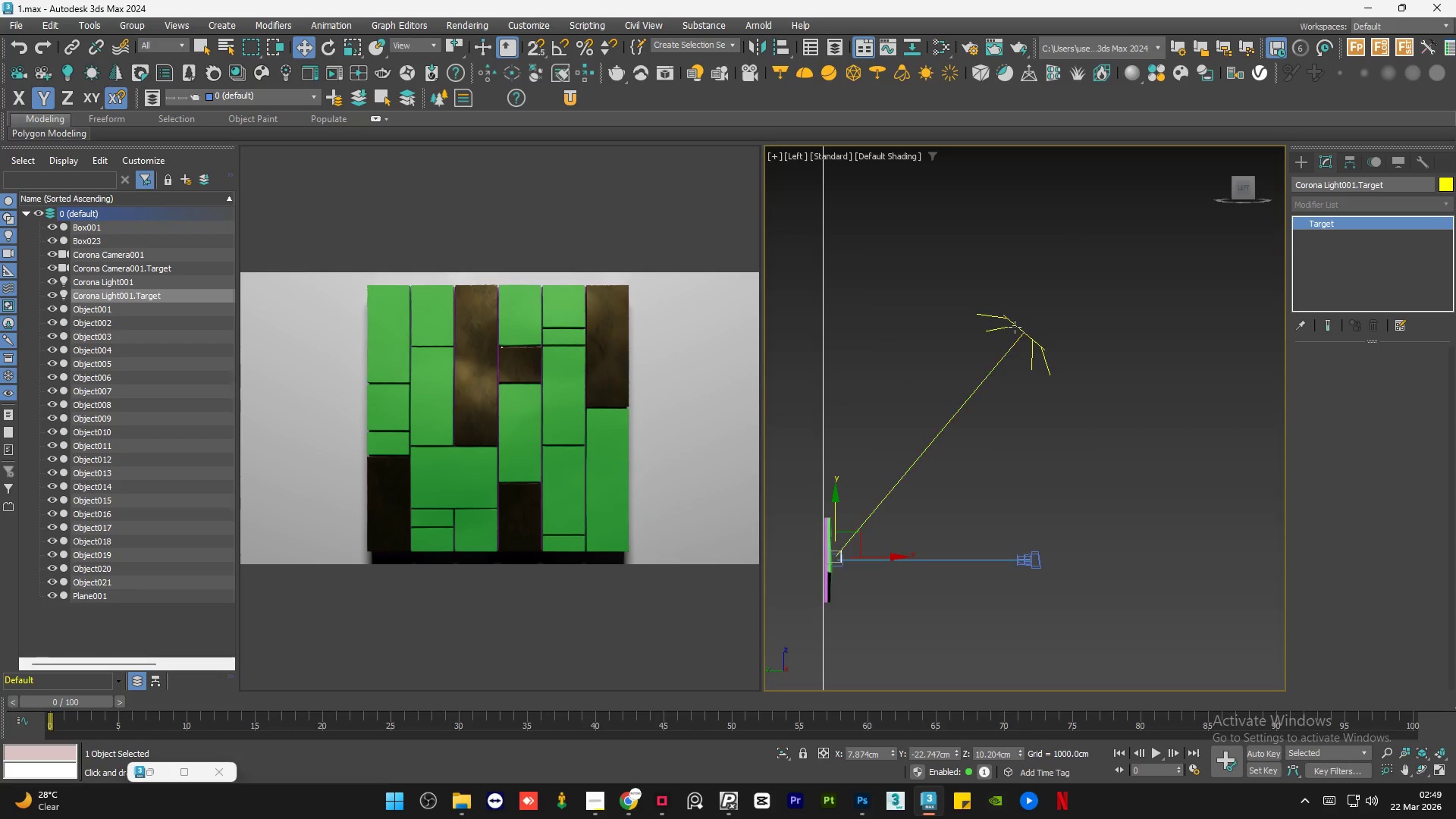 
left_click([1015, 327])
 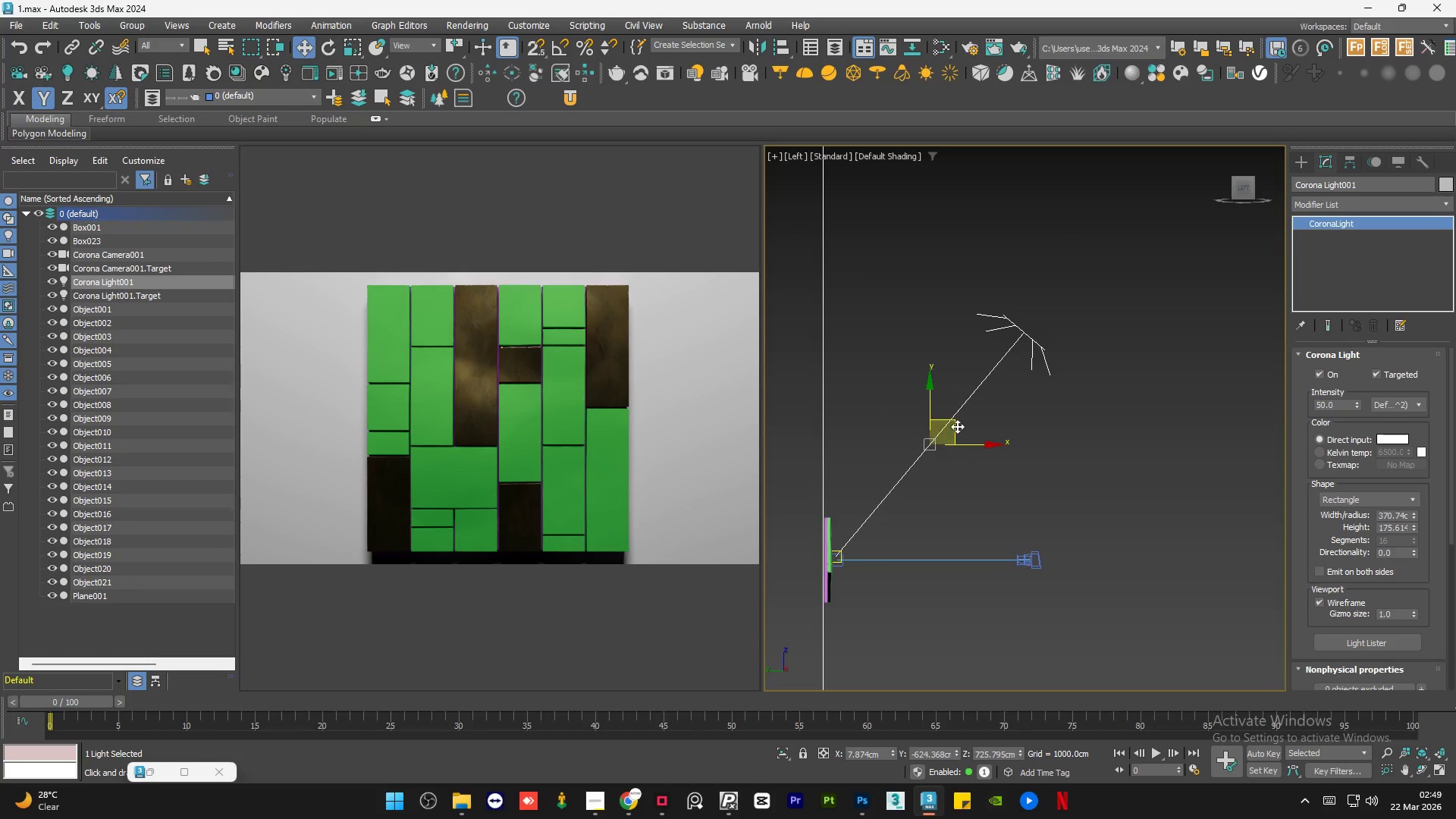 
left_click_drag(start_coordinate=[959, 420], to_coordinate=[1029, 597])
 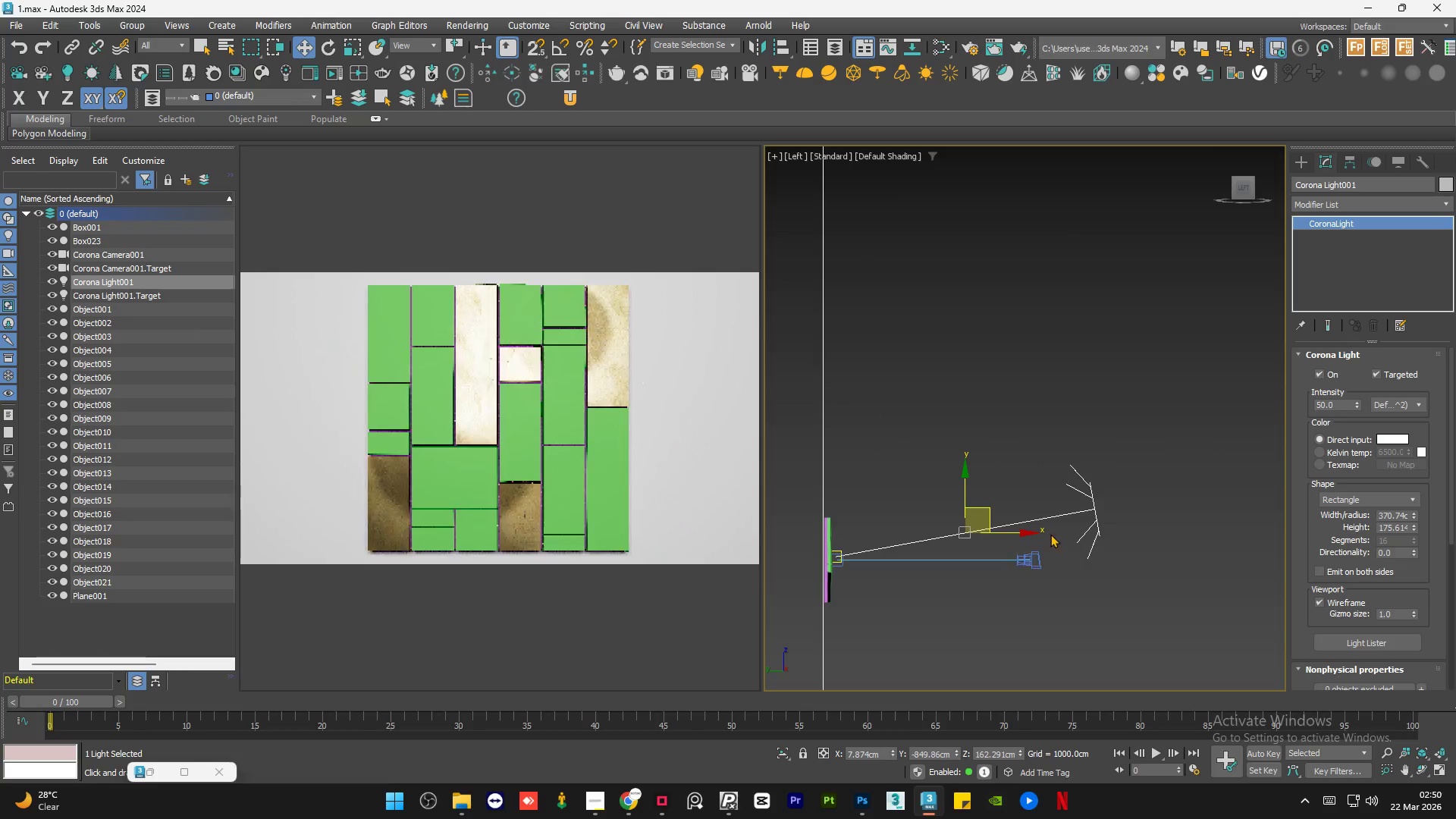 
hold_key(key=AltLeft, duration=1.23)
scroll: coordinate [940, 592], scroll_direction: up, amount: 1.0
 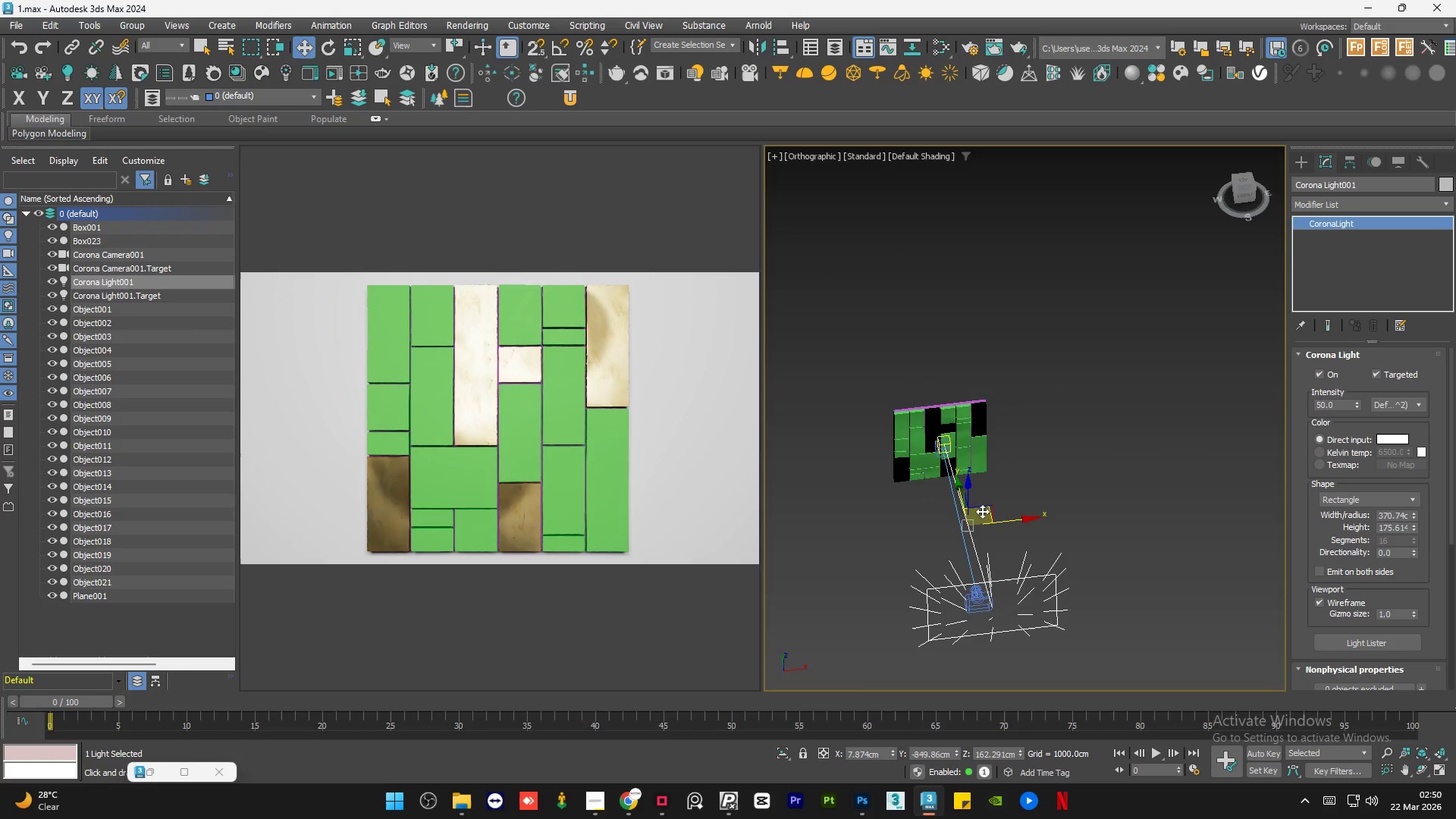 
left_click([1243, 178])
 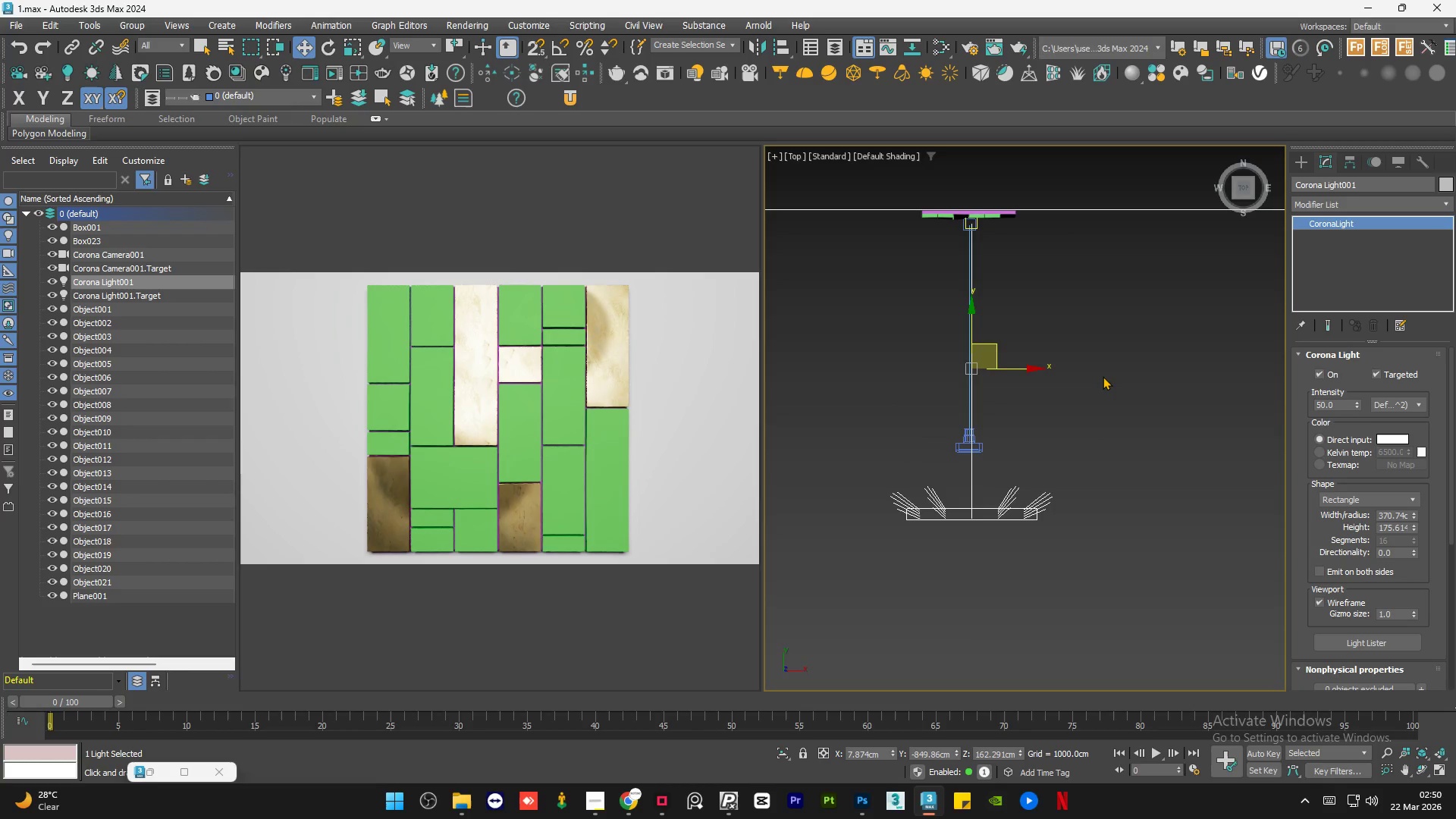 
left_click([1059, 431])
 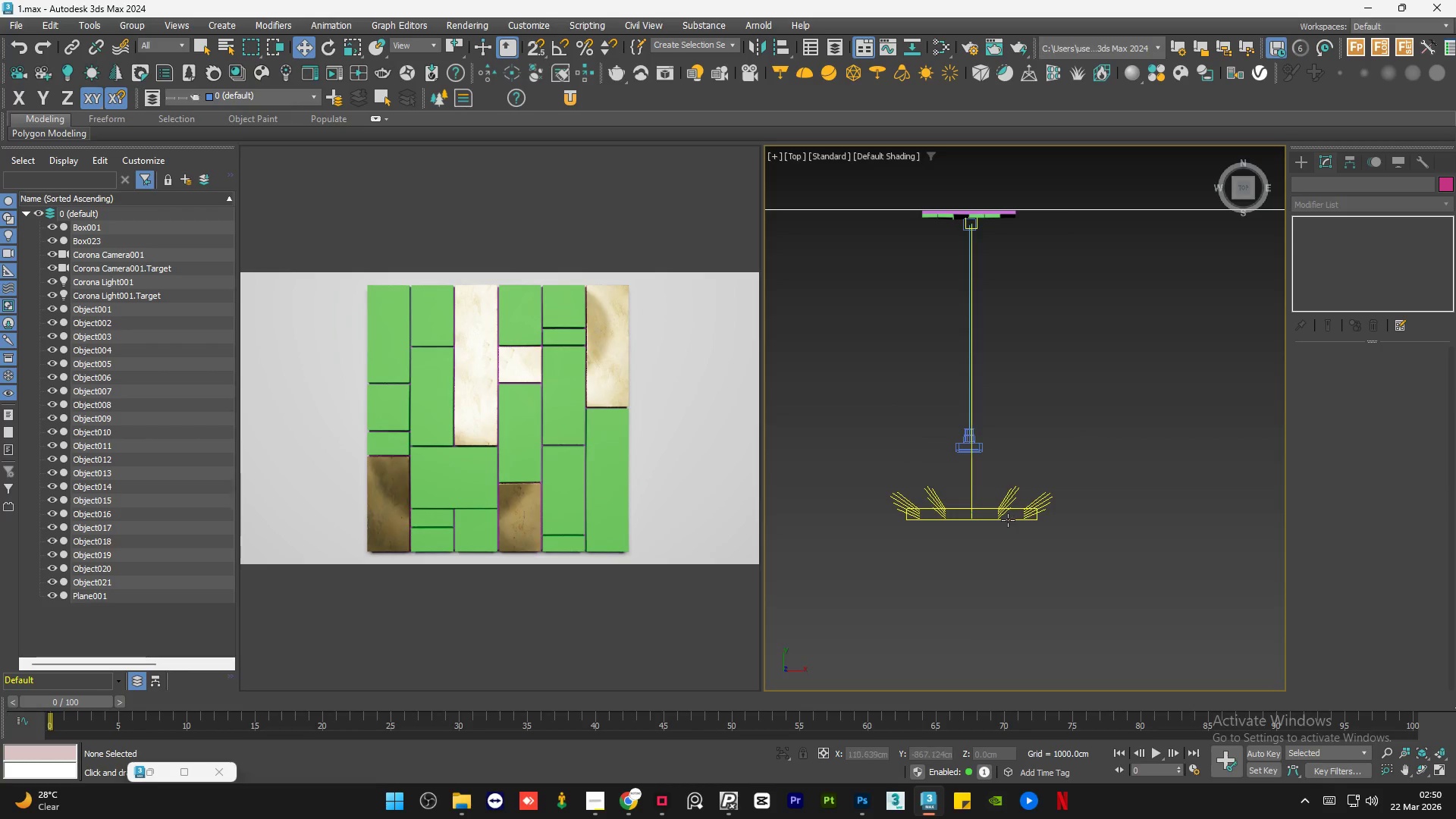 
left_click([1008, 520])
 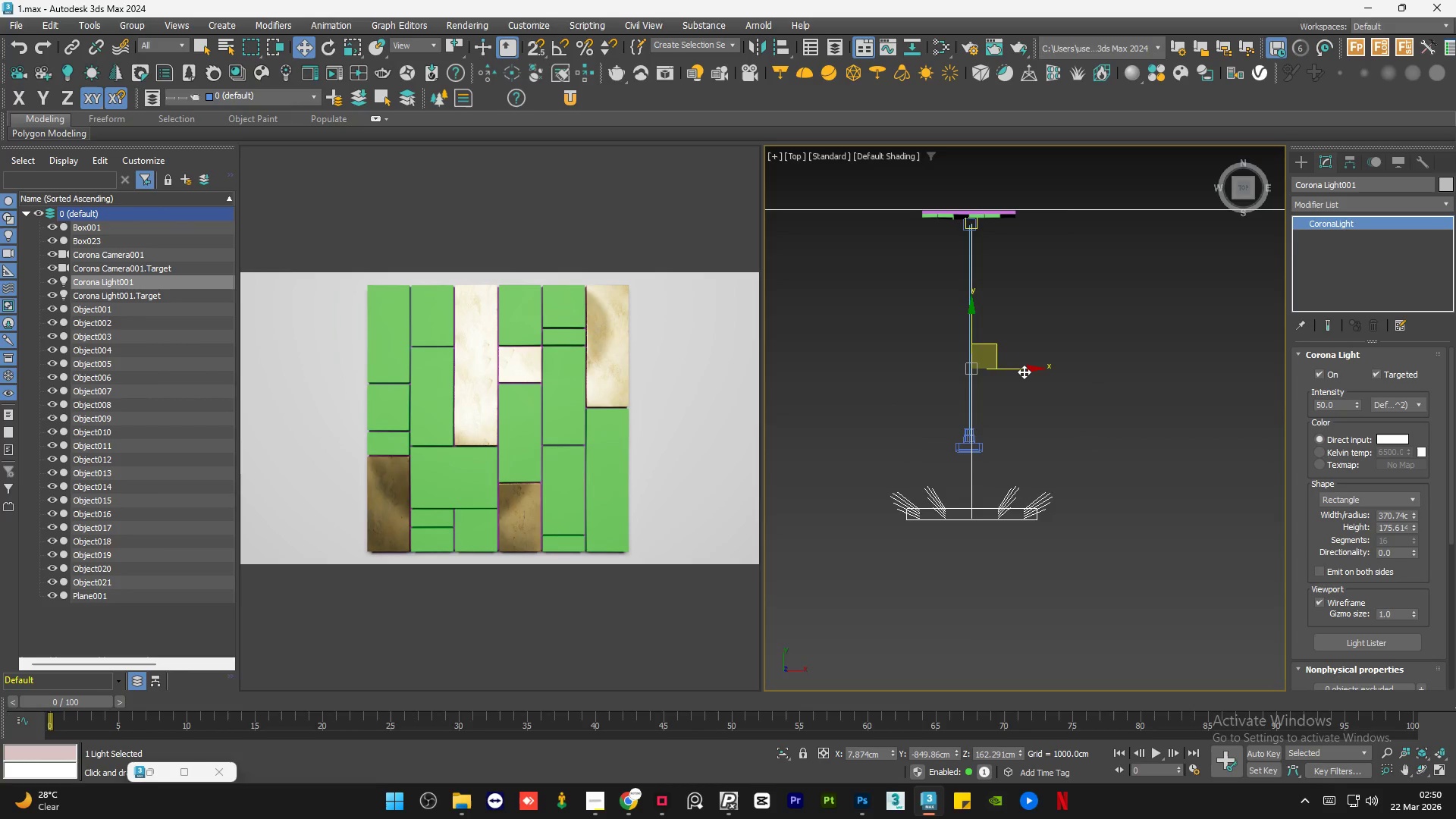 
left_click_drag(start_coordinate=[1024, 369], to_coordinate=[923, 388])
 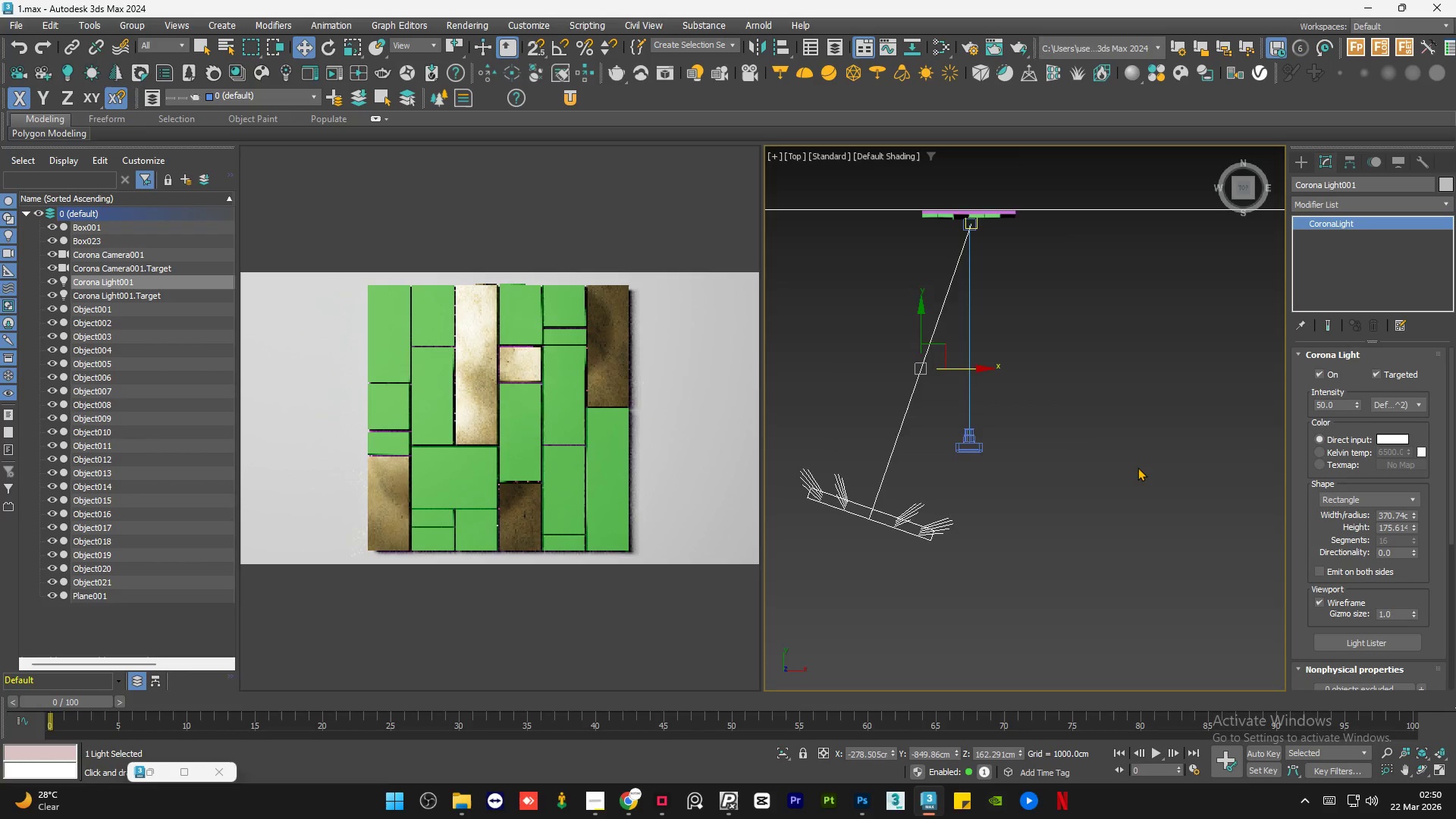 
scroll: coordinate [1139, 467], scroll_direction: down, amount: 2.0
 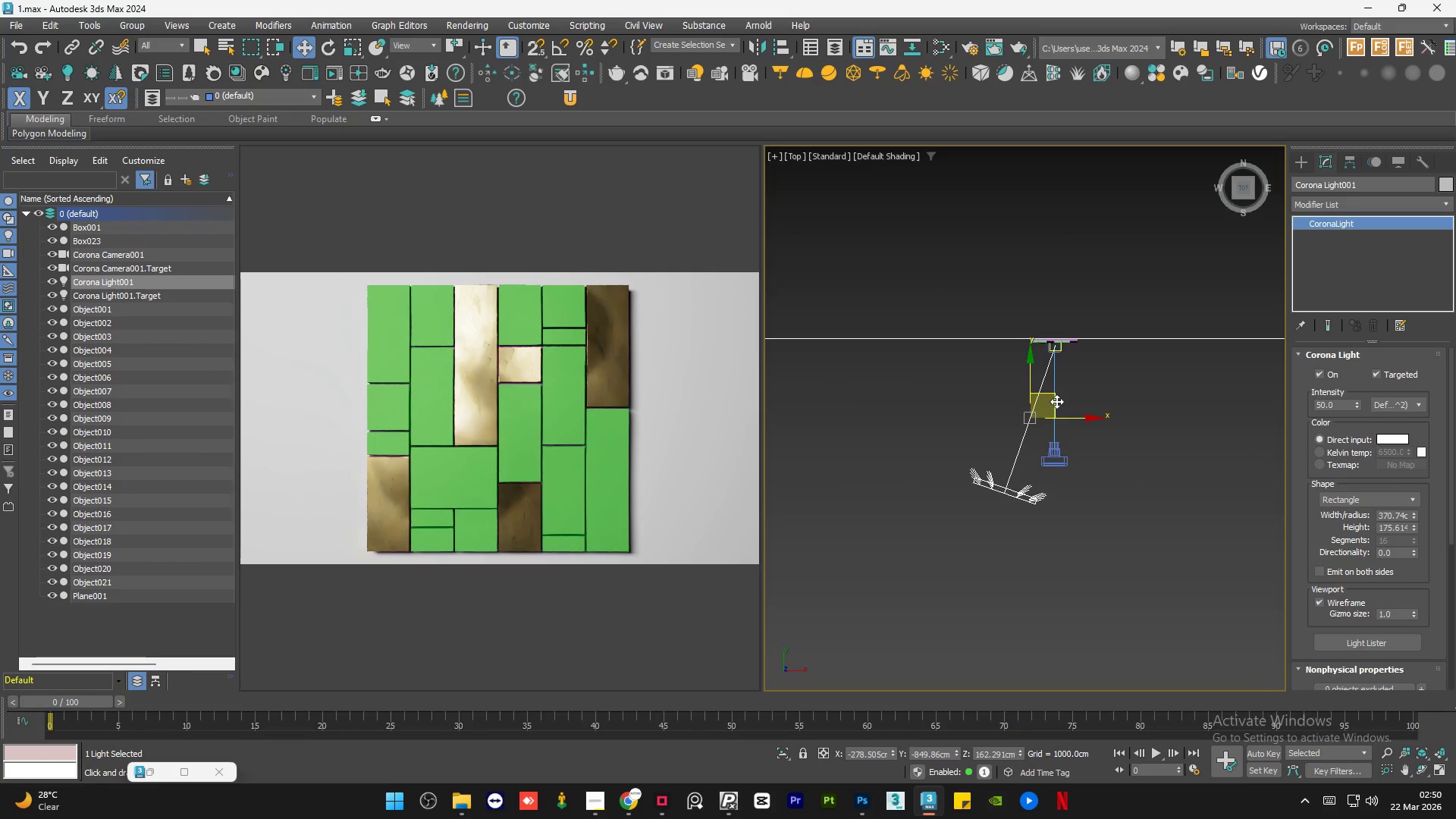 
left_click_drag(start_coordinate=[1056, 401], to_coordinate=[1080, 435])
 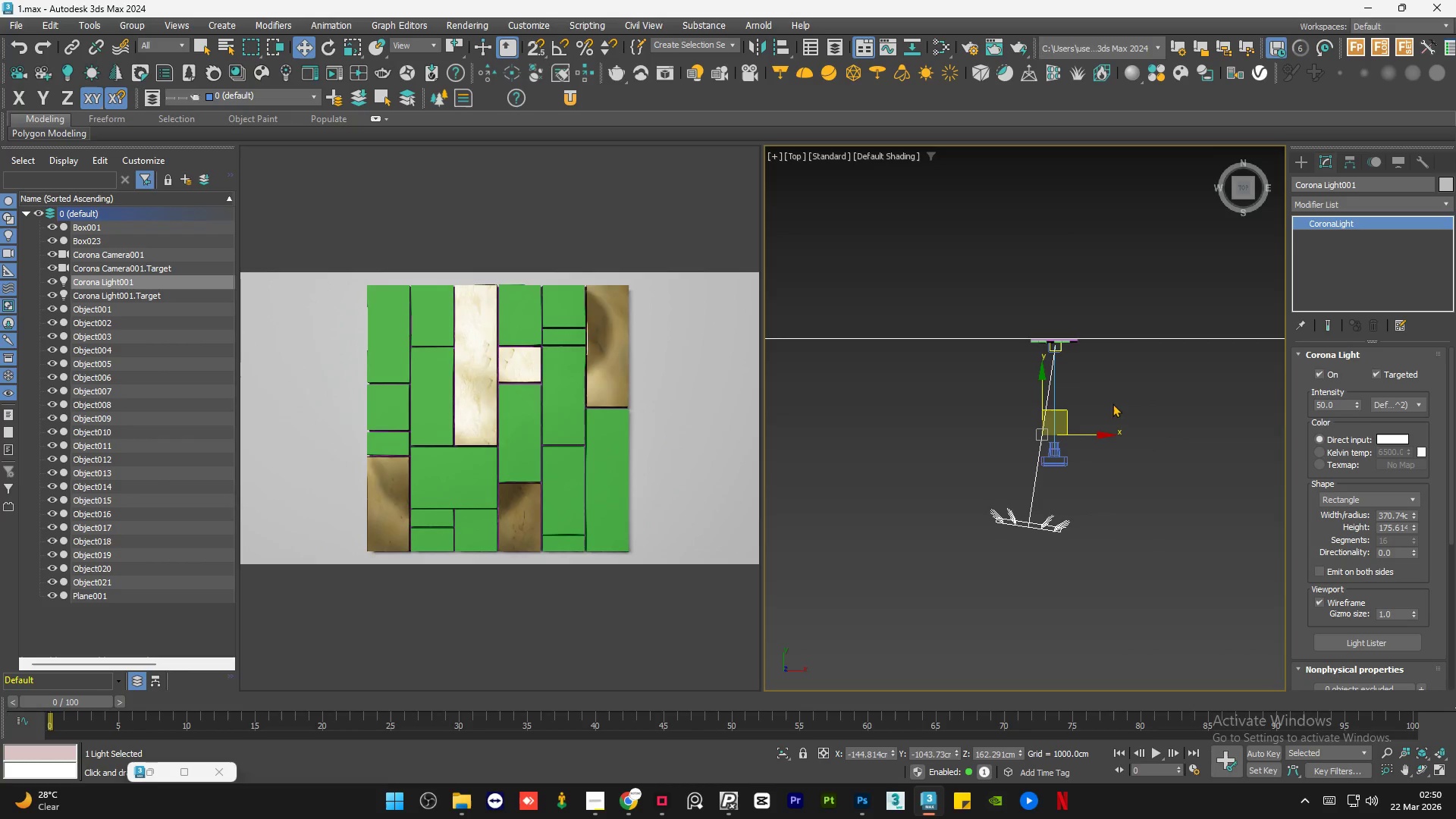 
left_click([1122, 397])
 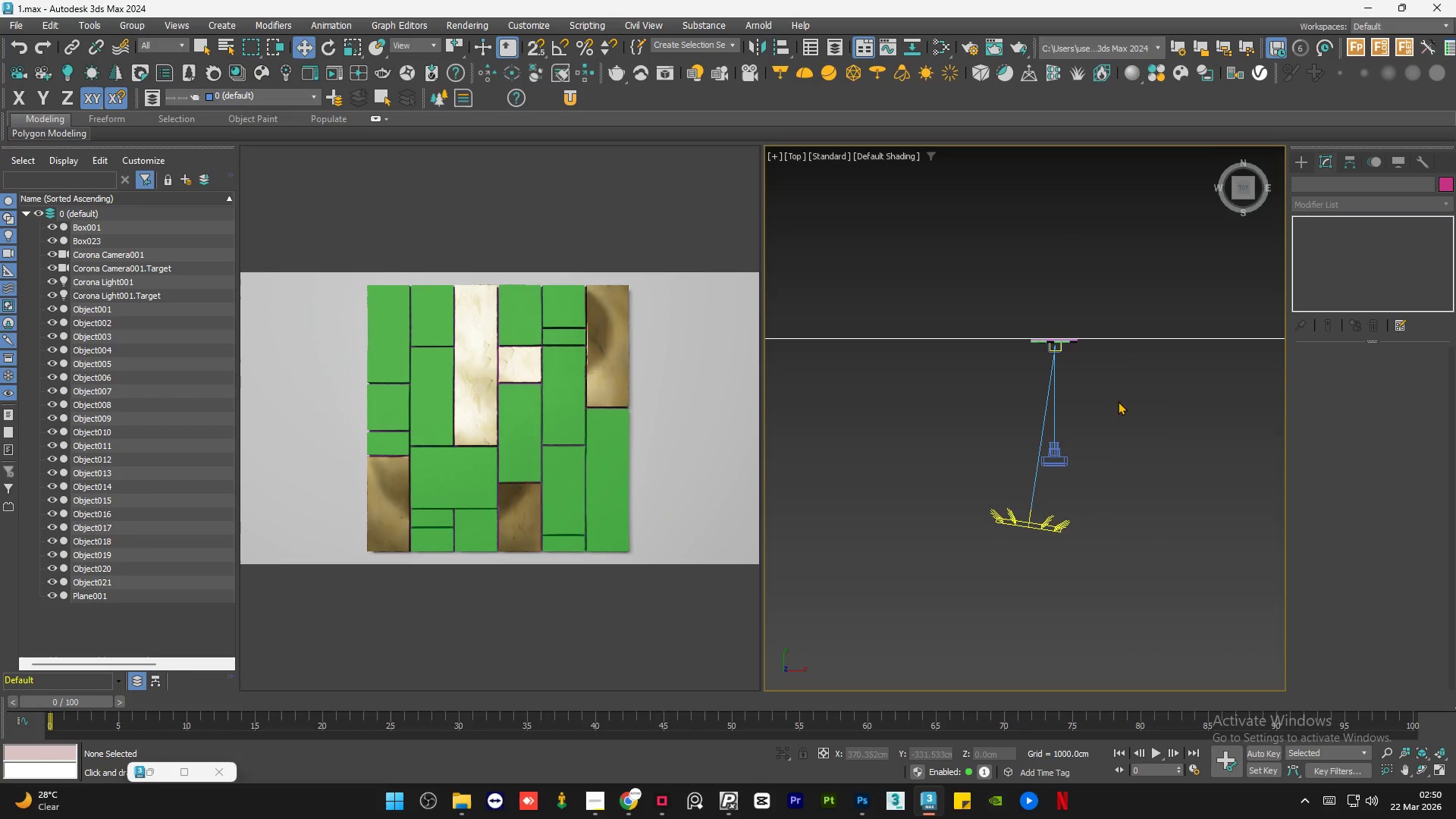 
hold_key(key=AltLeft, duration=1.5)
 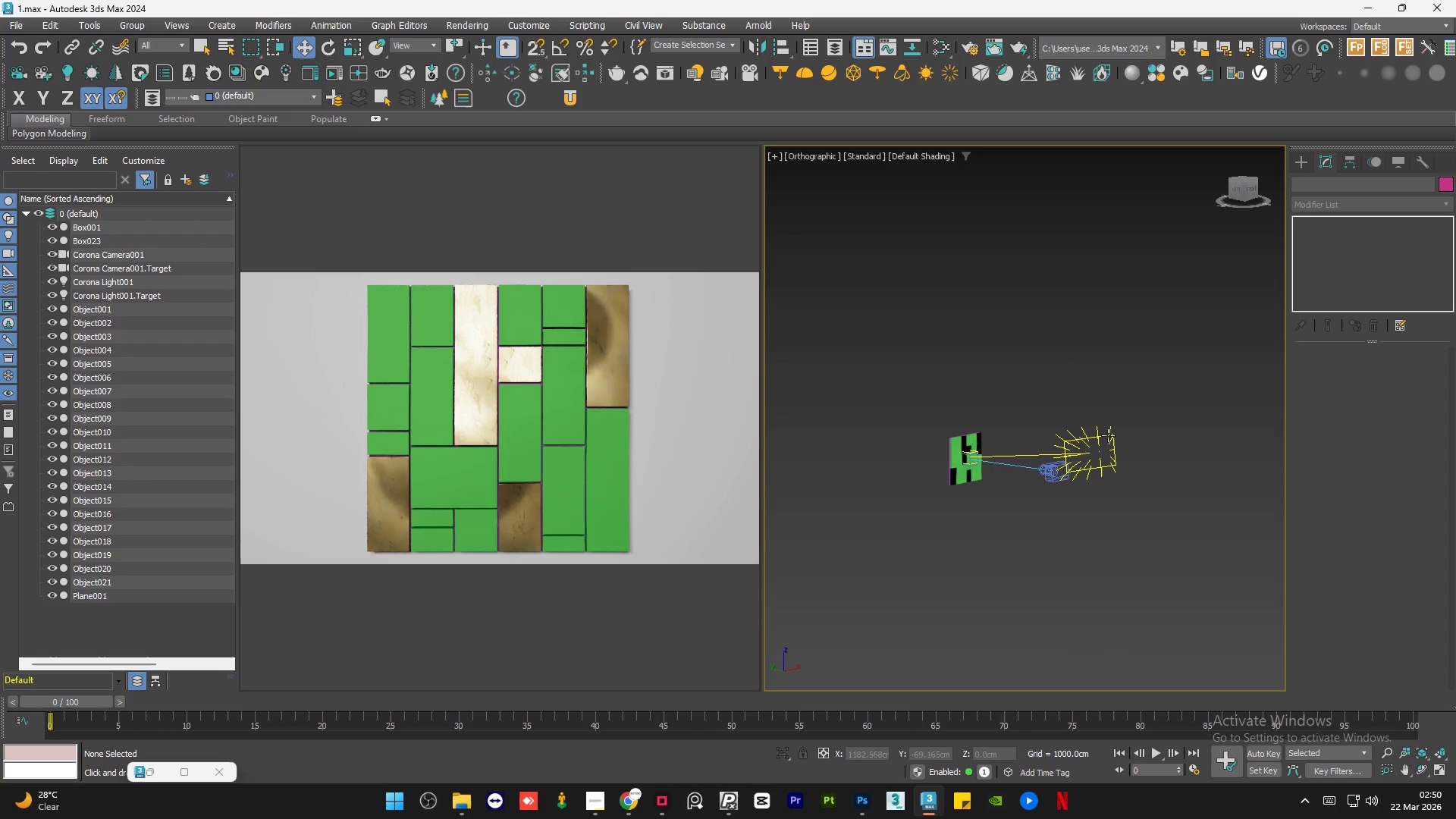 
left_click([1100, 442])
 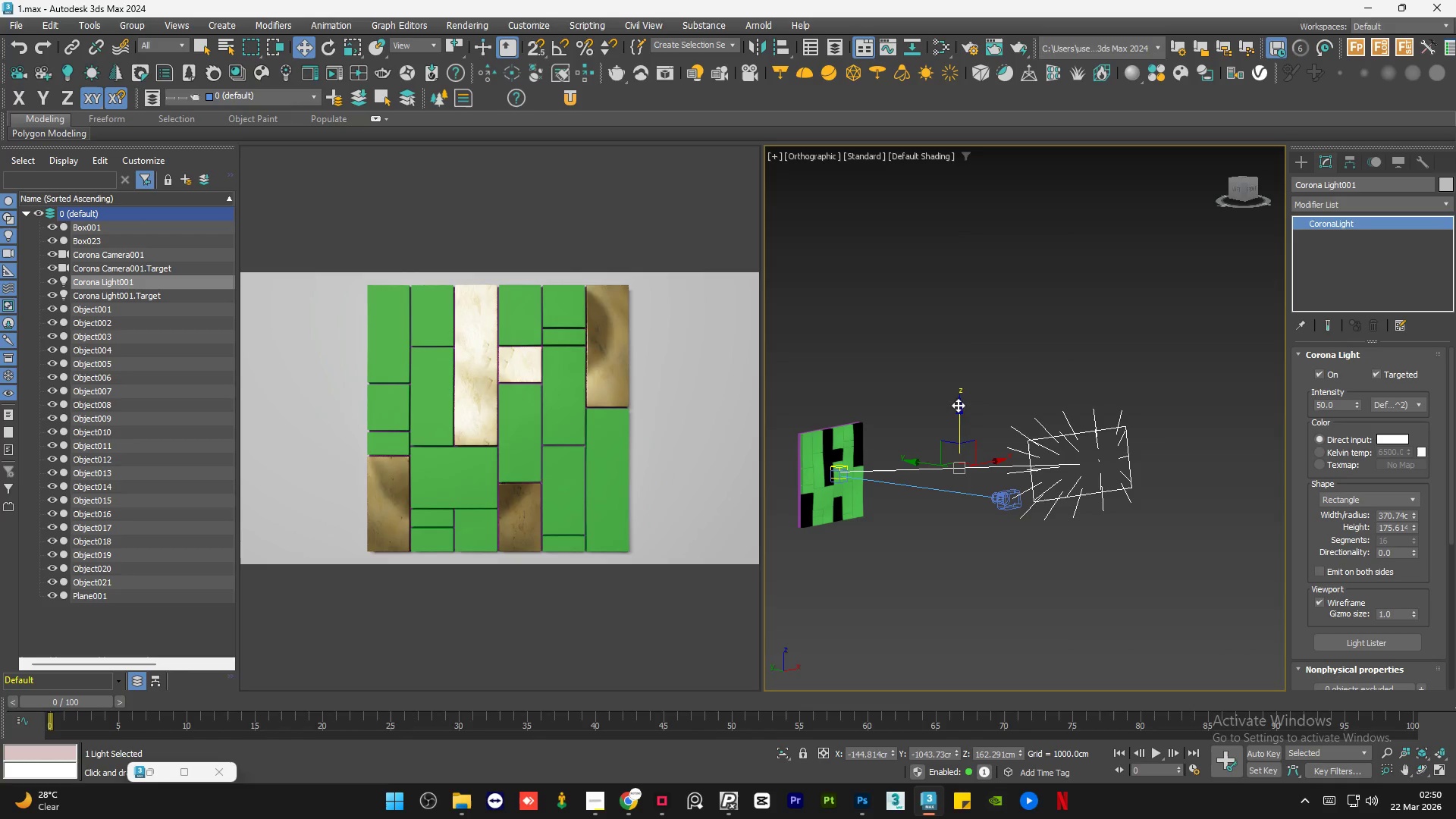 
scroll: coordinate [1100, 442], scroll_direction: up, amount: 2.0
 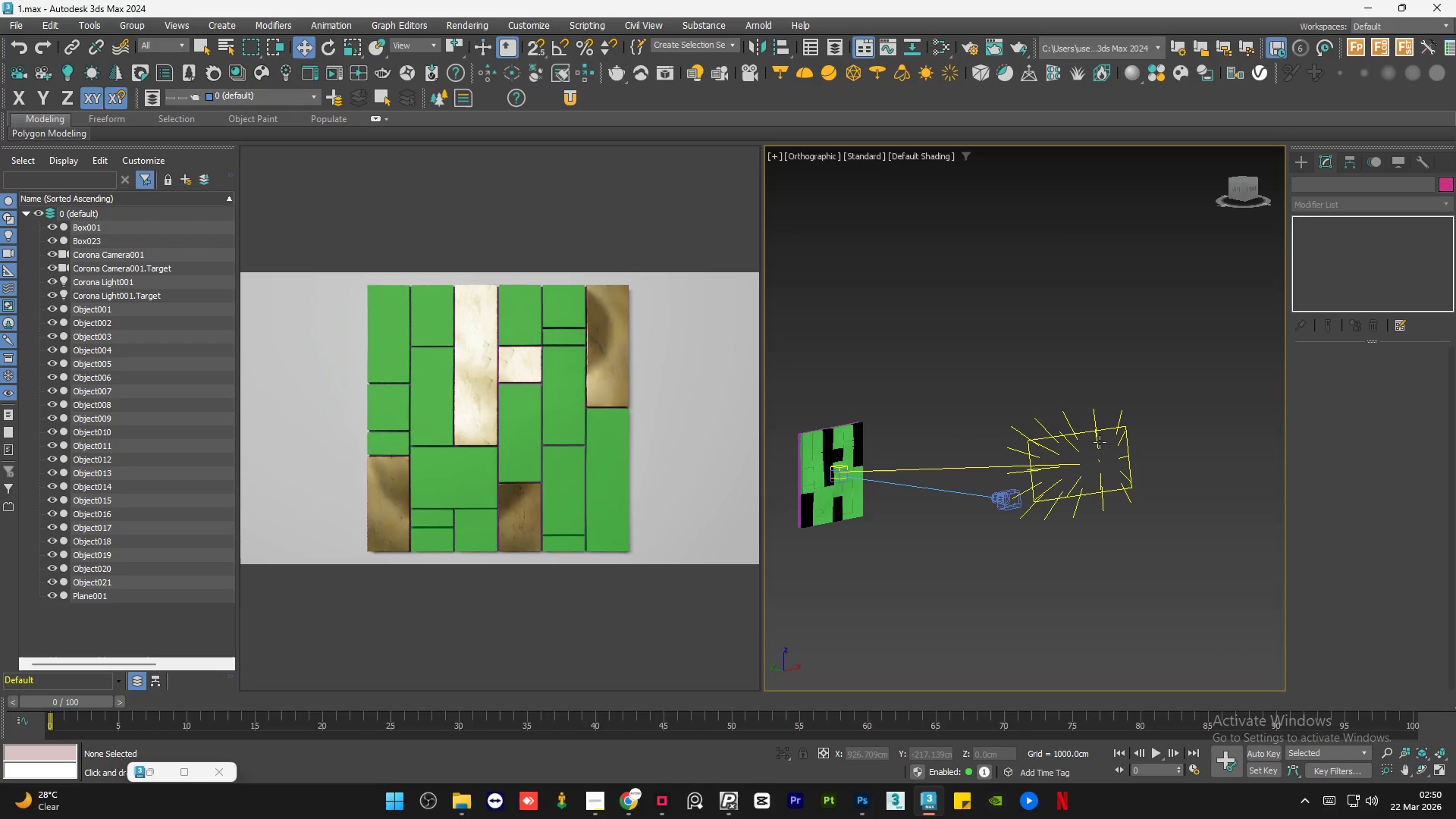 
left_click_drag(start_coordinate=[956, 406], to_coordinate=[958, 411])
 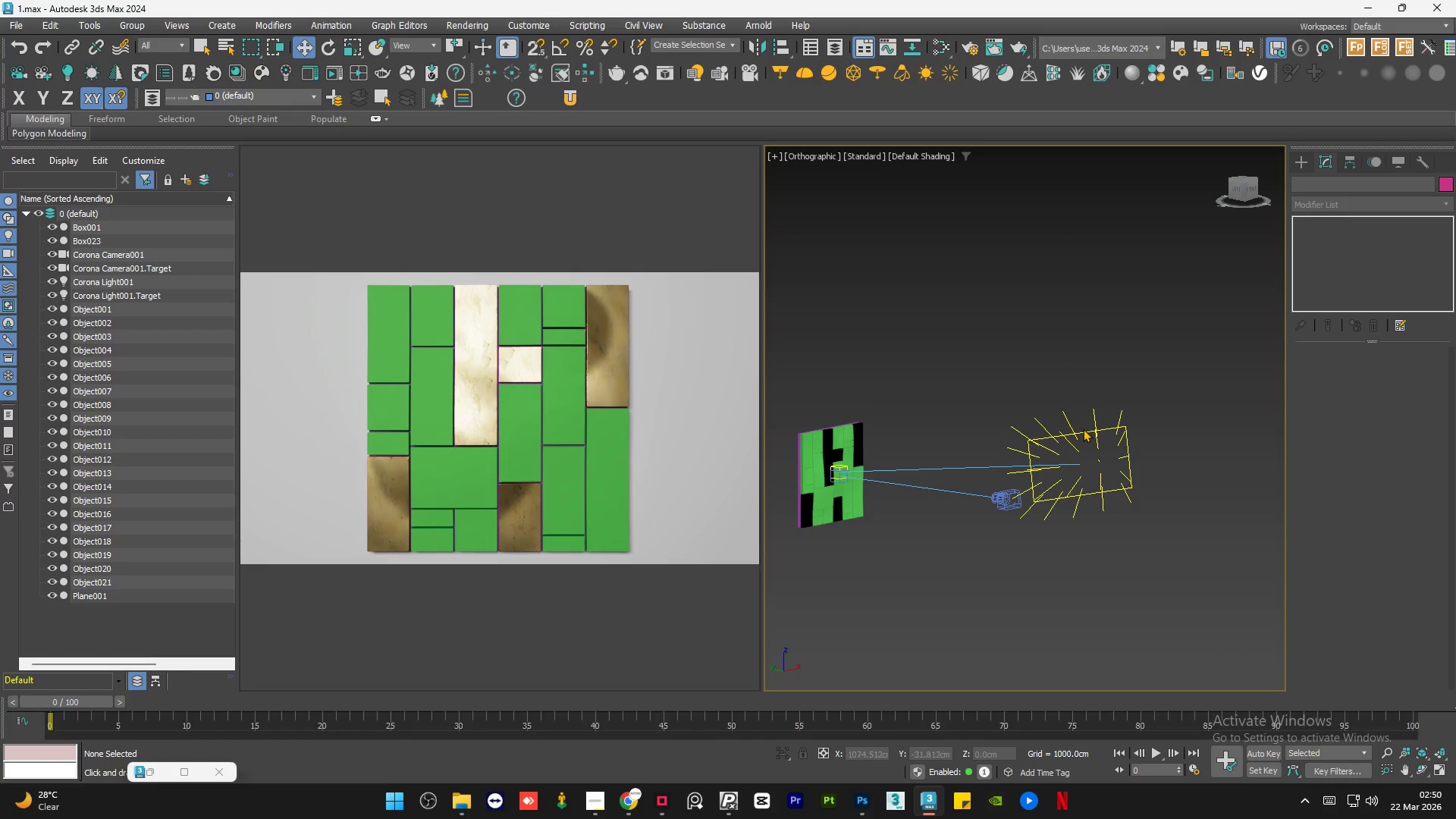 
left_click([1078, 433])
 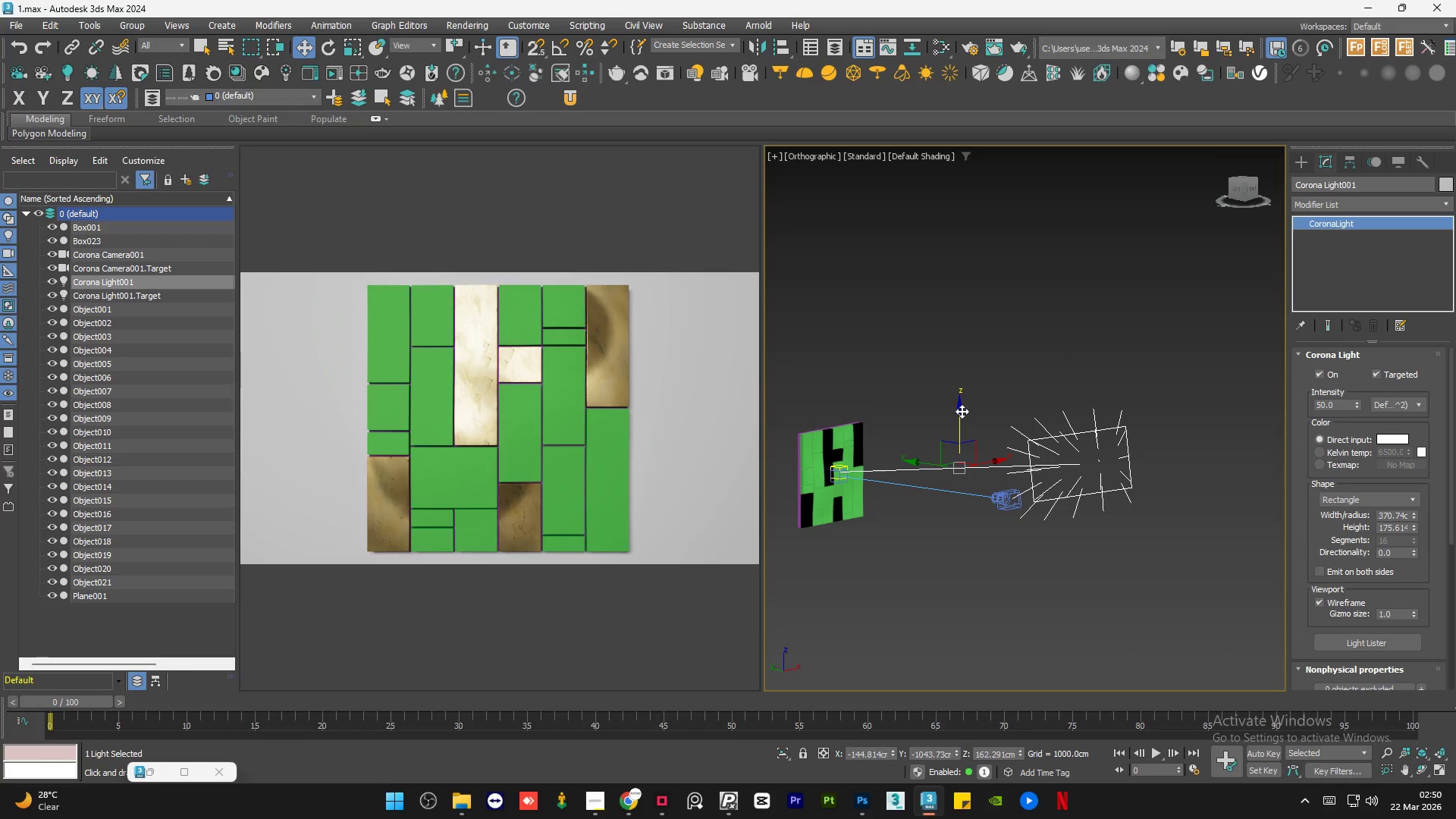 
left_click_drag(start_coordinate=[962, 411], to_coordinate=[974, 425])
 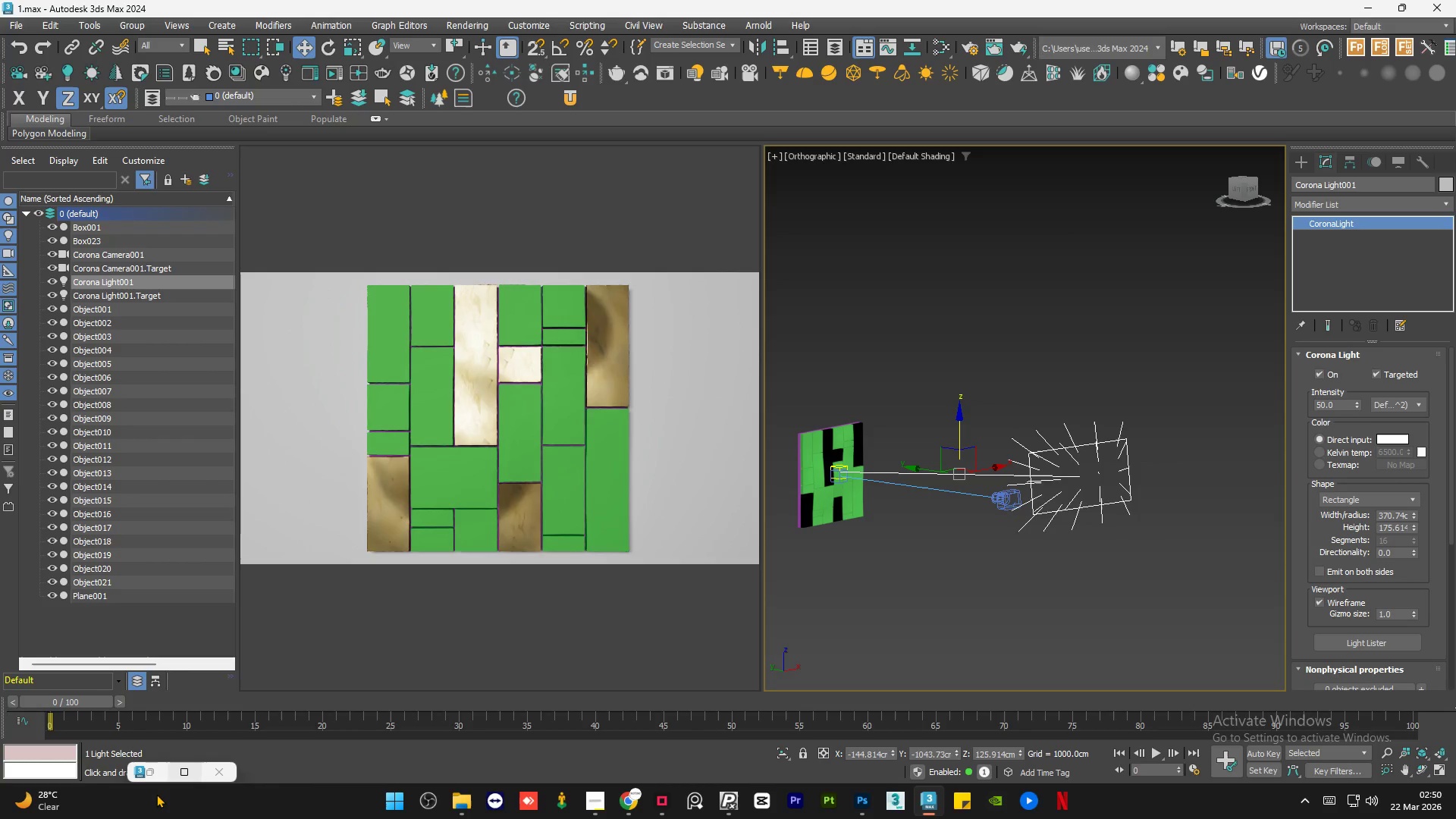 
left_click([158, 774])
 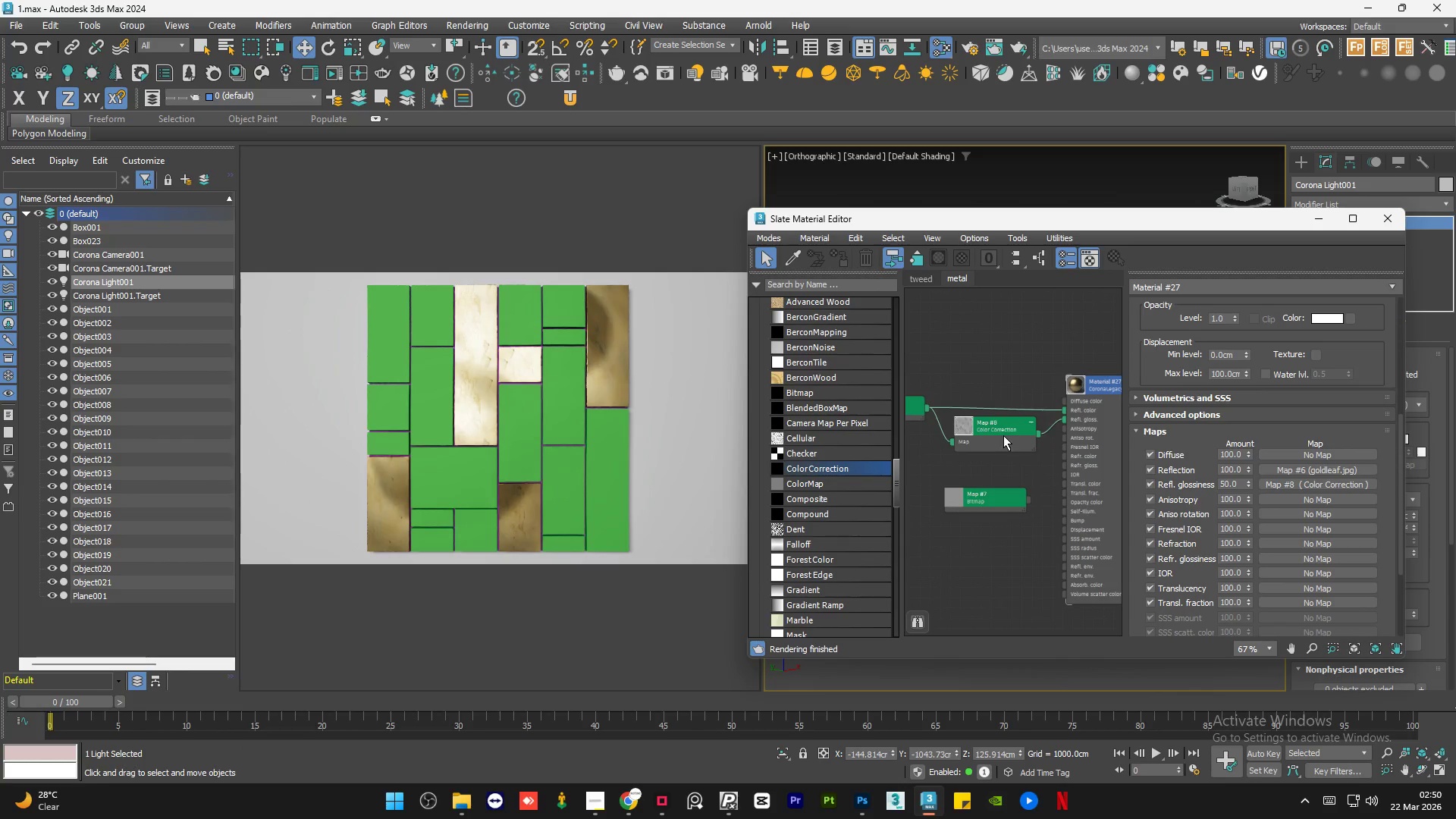 
scroll: coordinate [1005, 444], scroll_direction: down, amount: 2.0
 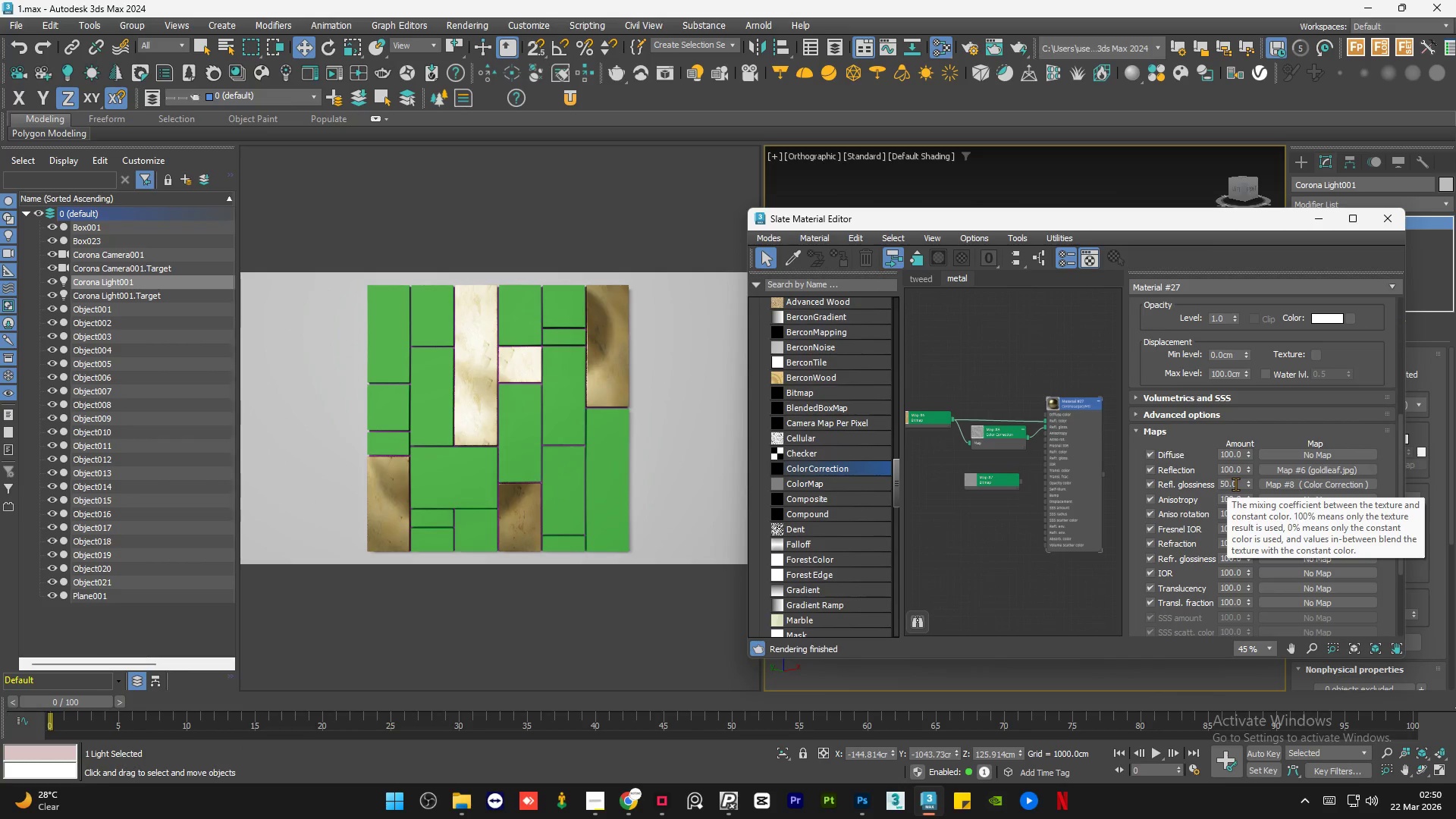 
double_click([1235, 484])
 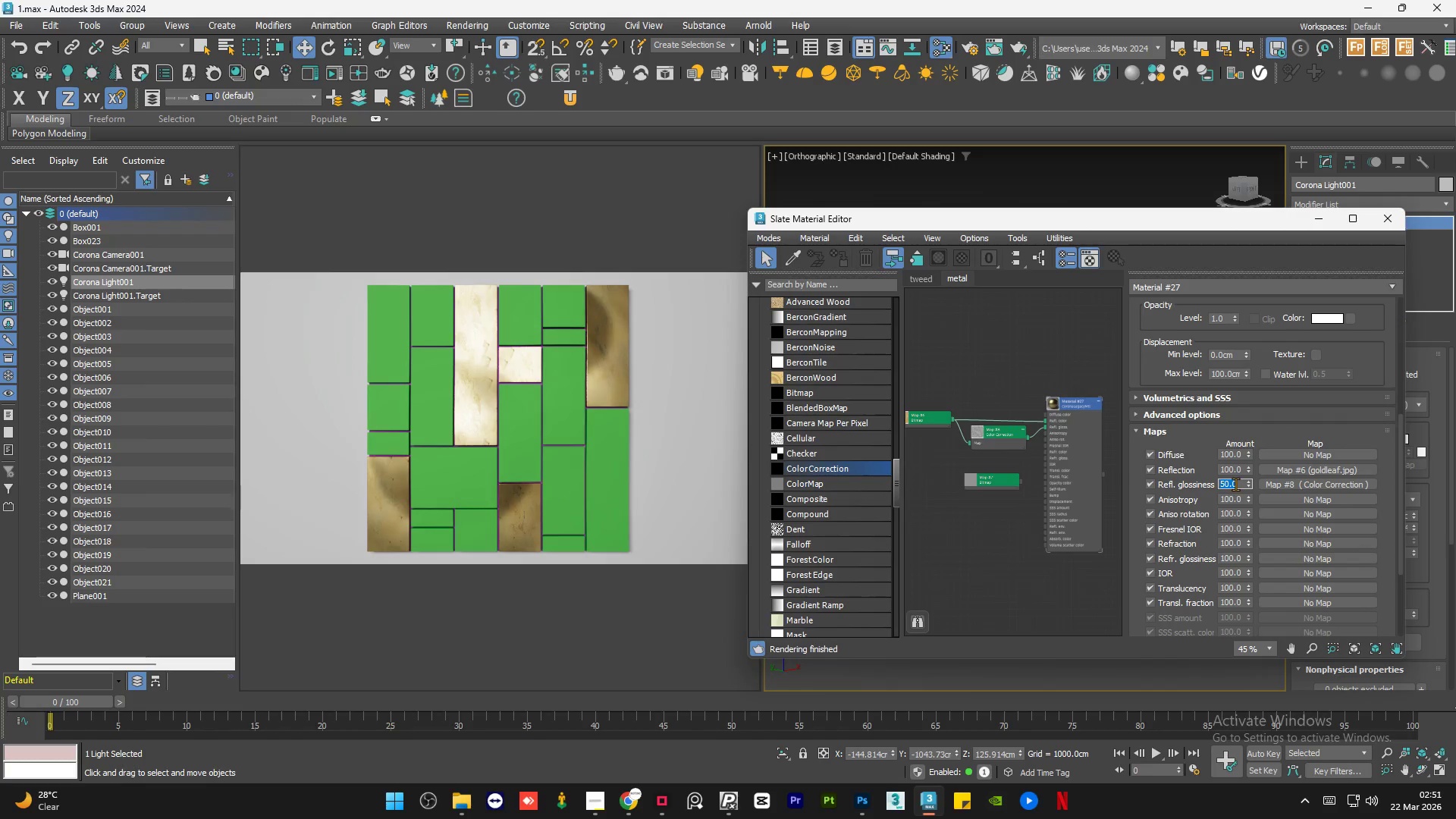 
key(Numpad1)
 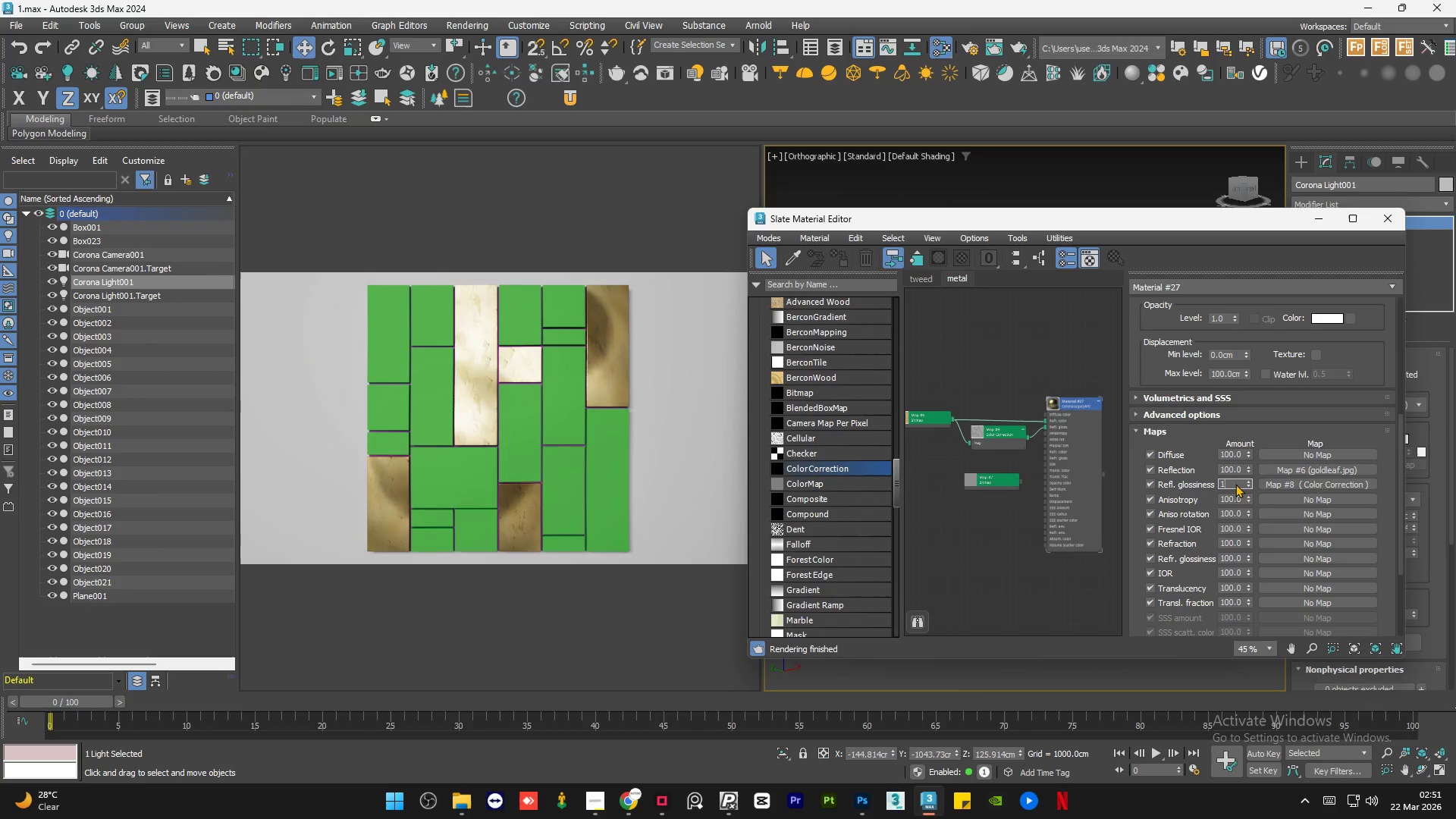 
key(Numpad0)
 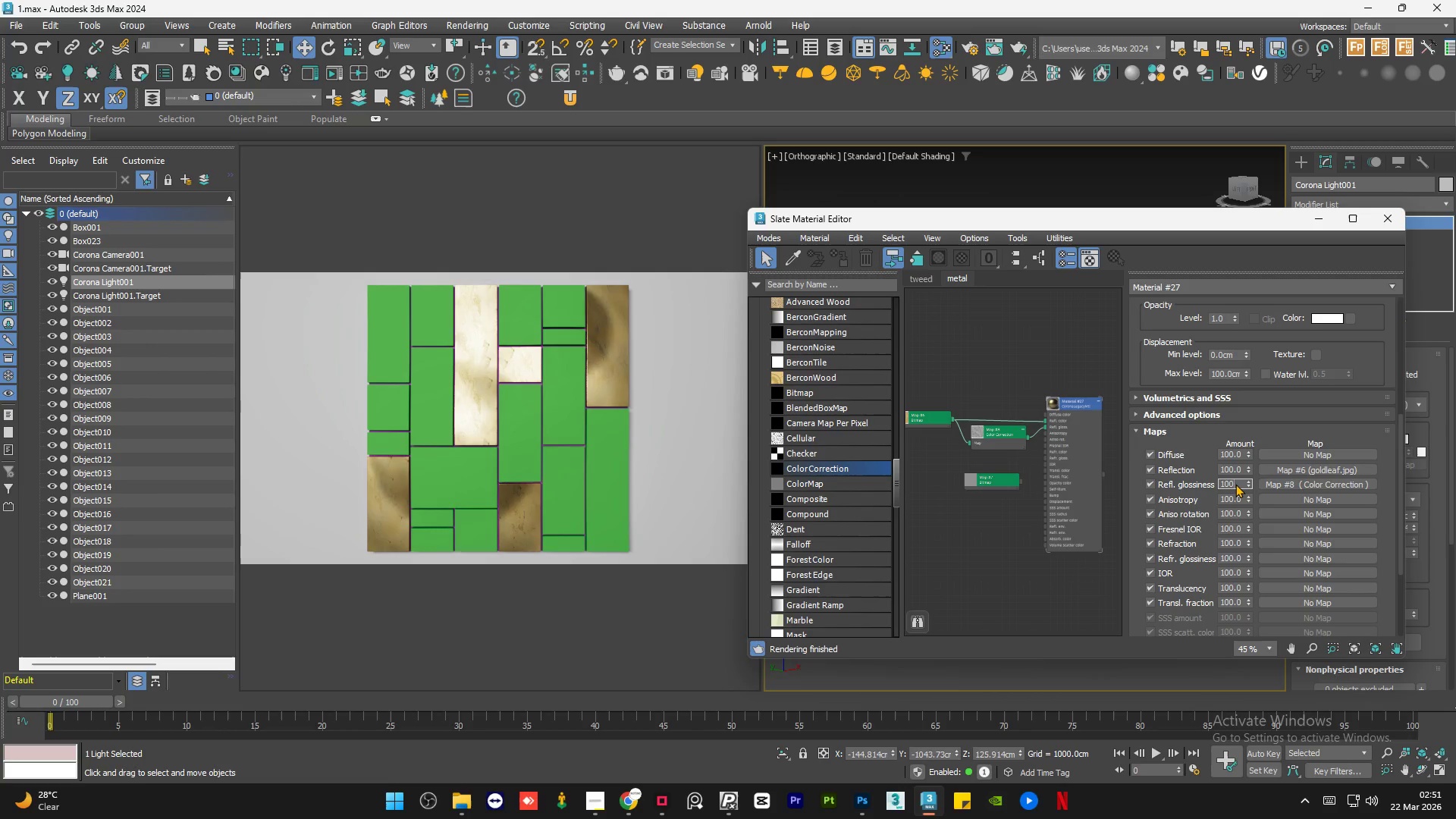 
key(Numpad0)
 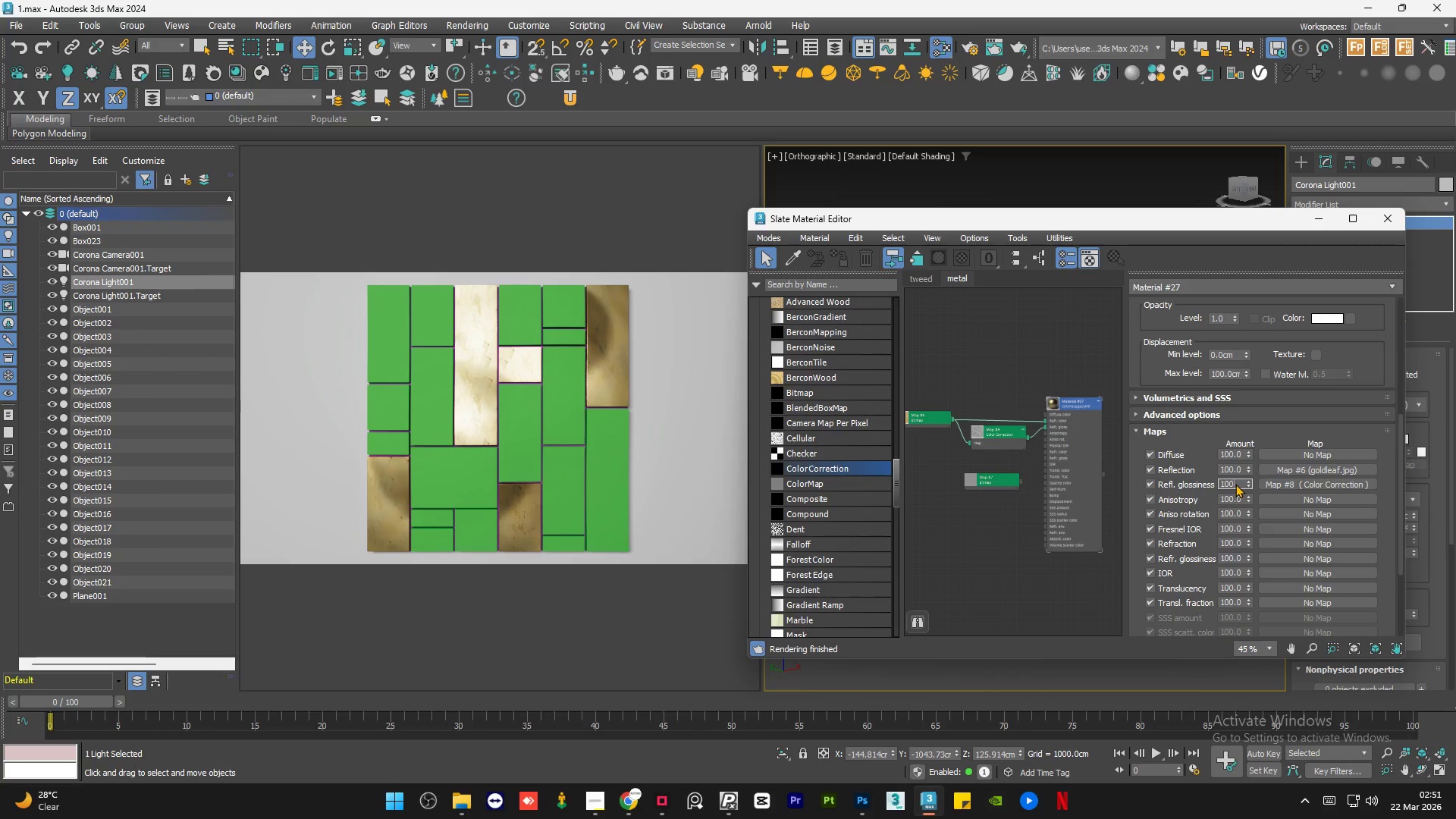 
key(NumpadEnter)
 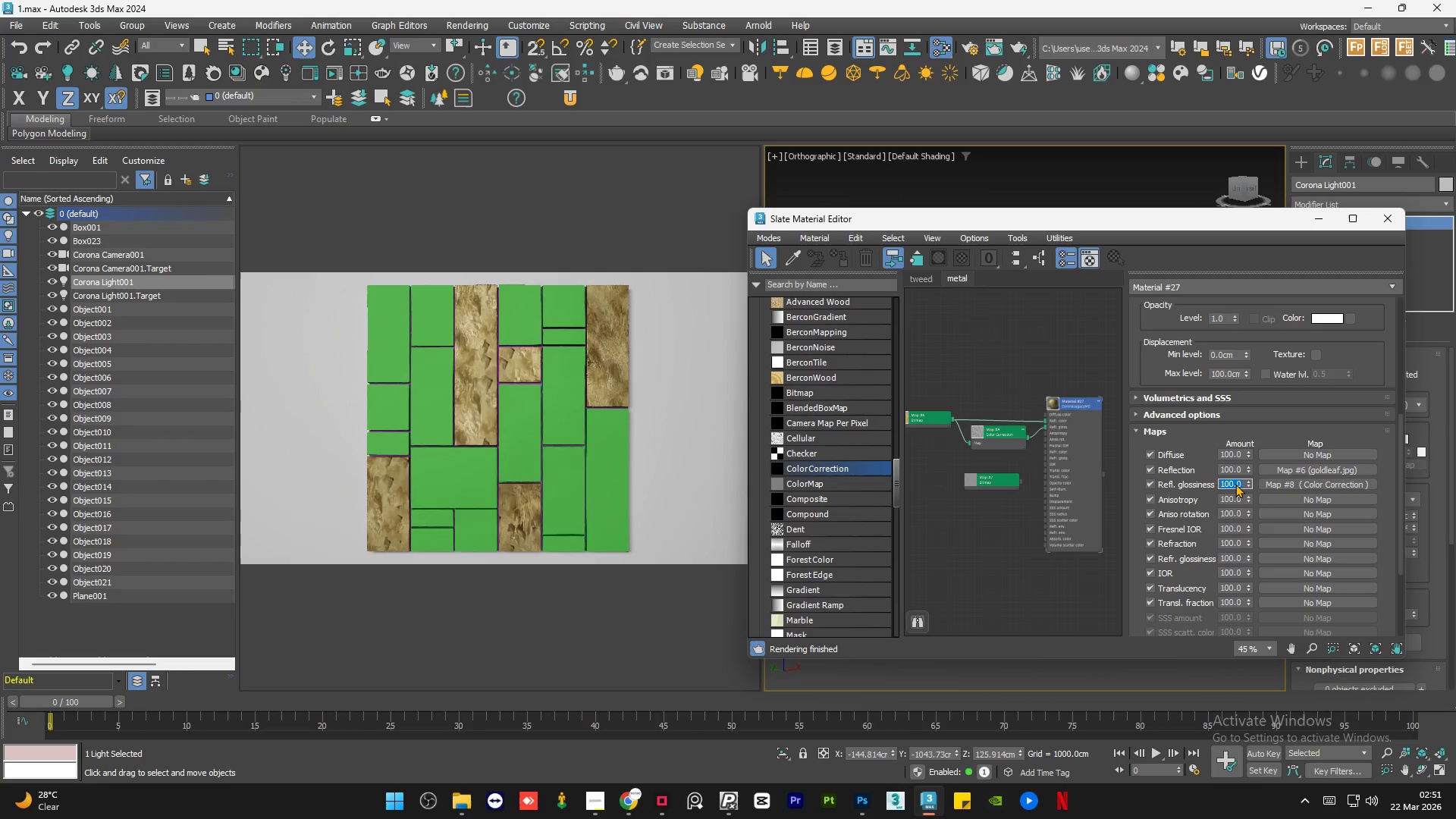 
key(Numpad0)
 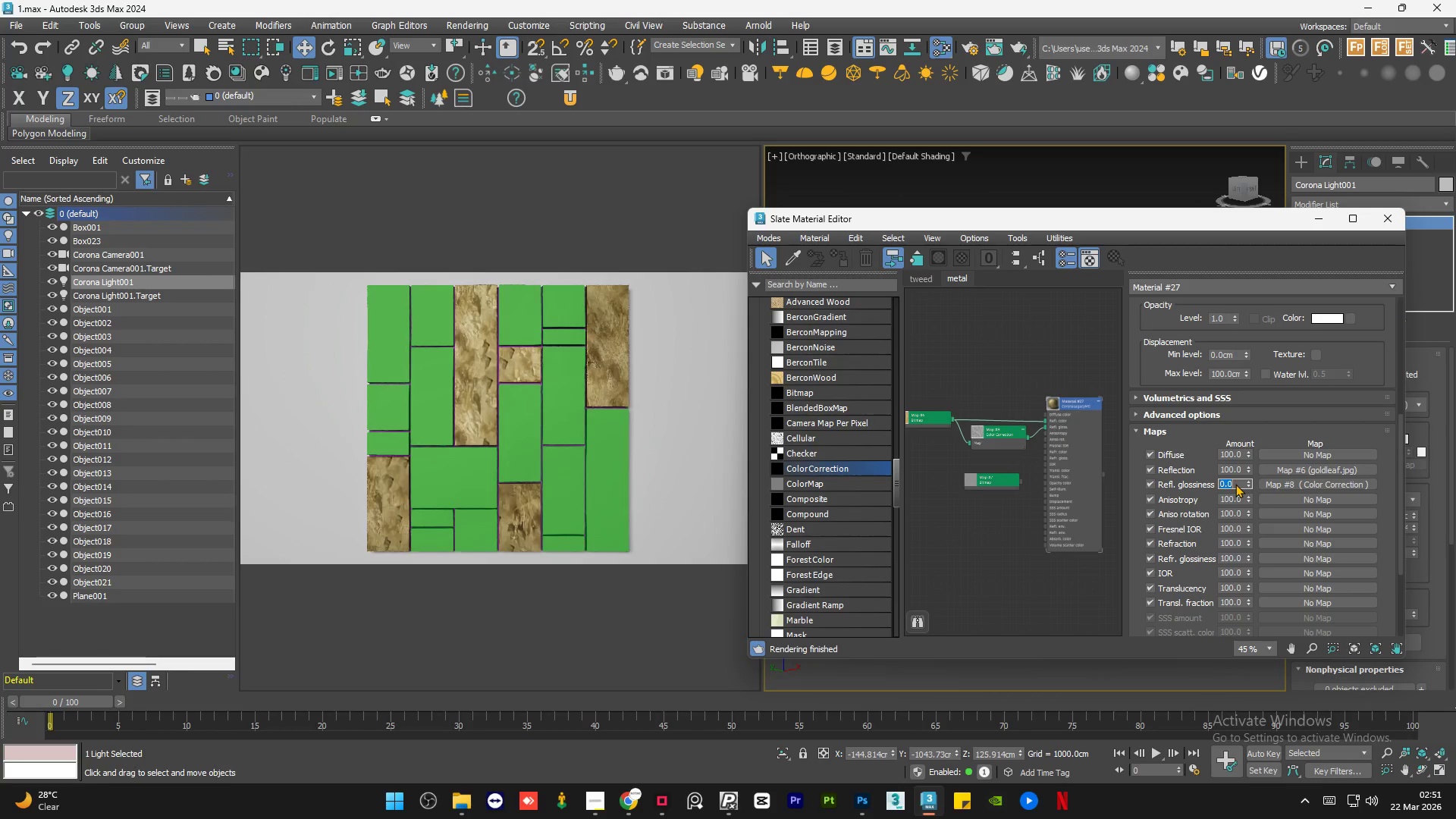 
key(NumpadEnter)
 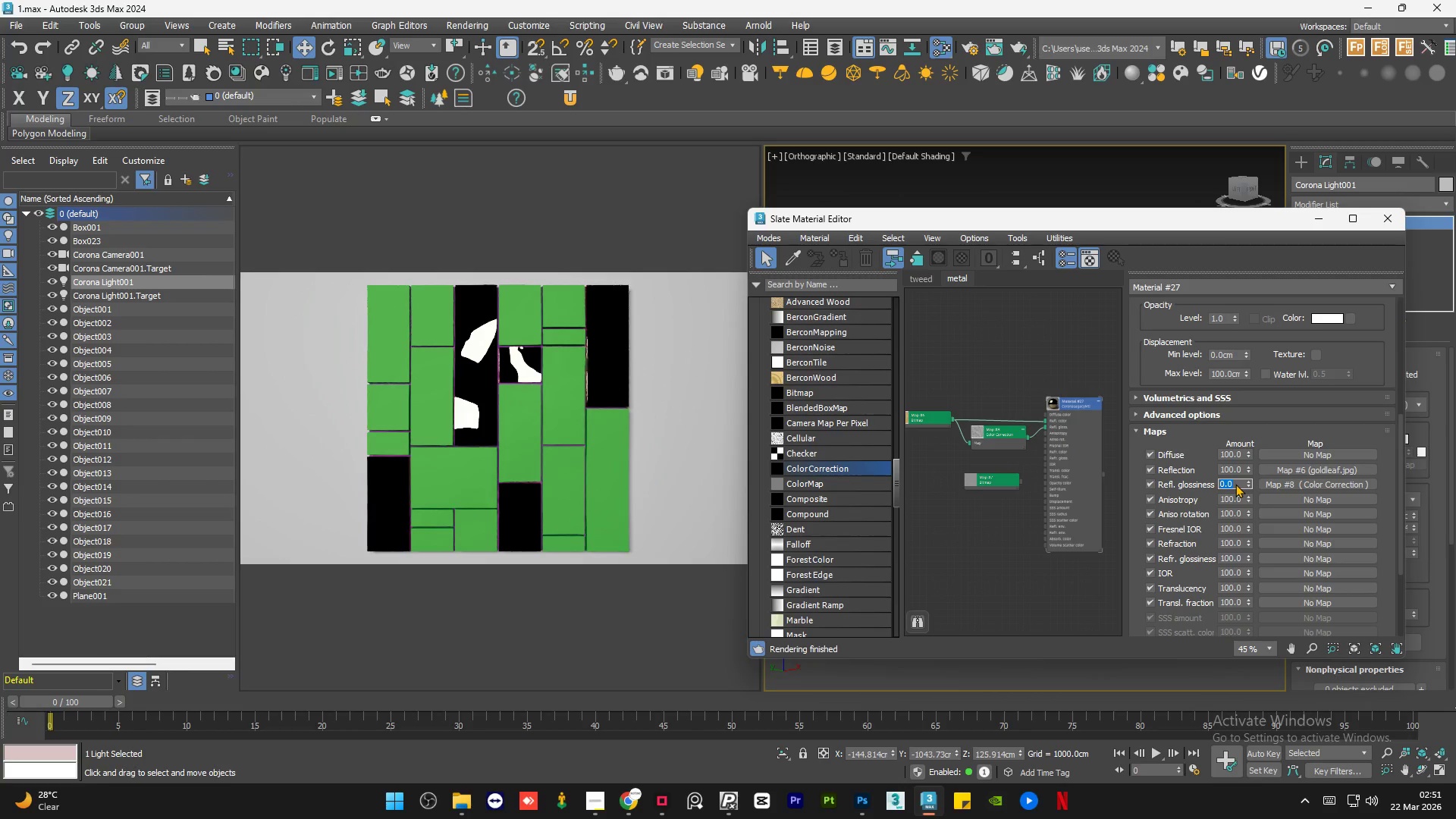 
key(Numpad4)
 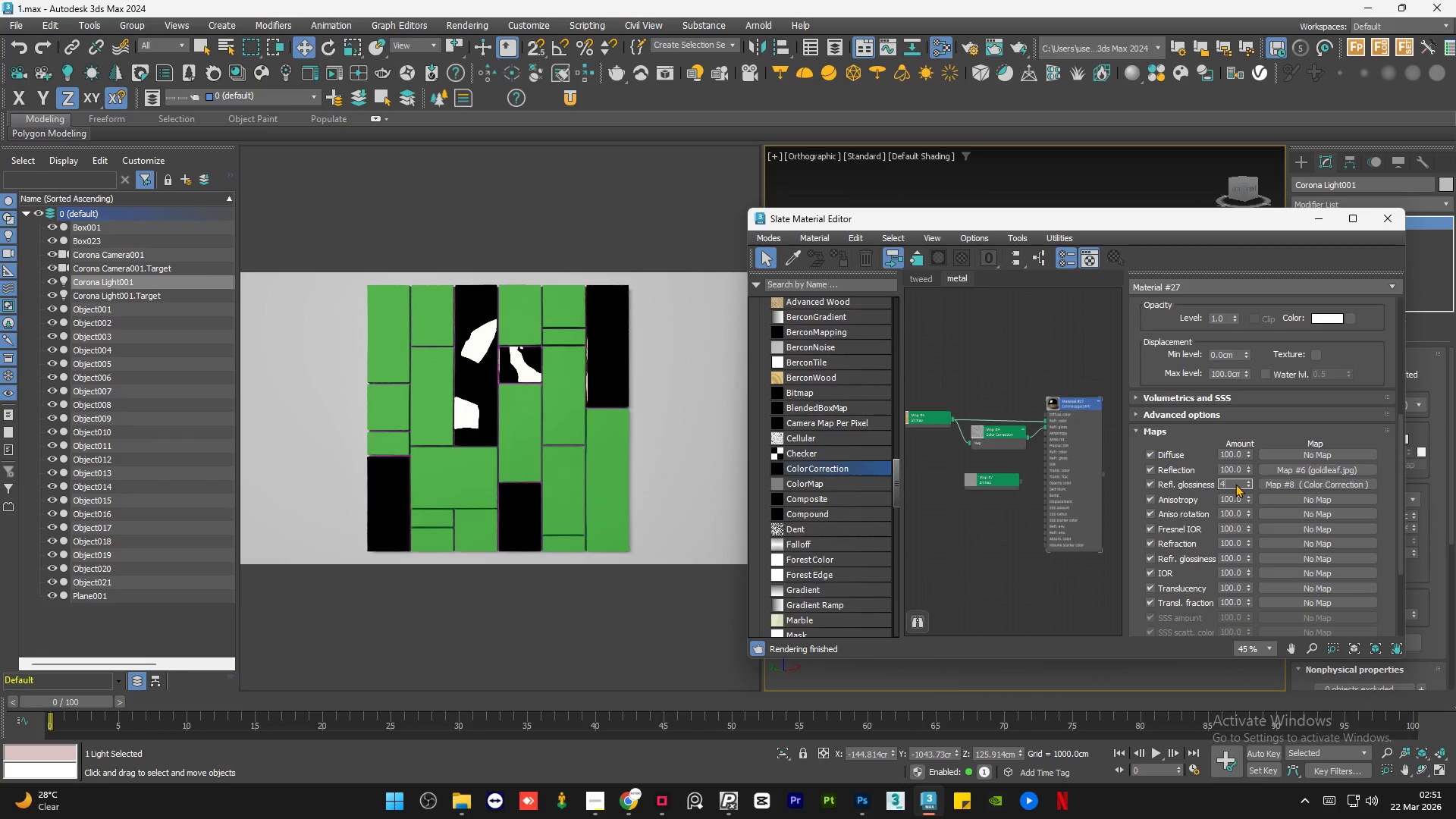 
key(Numpad0)
 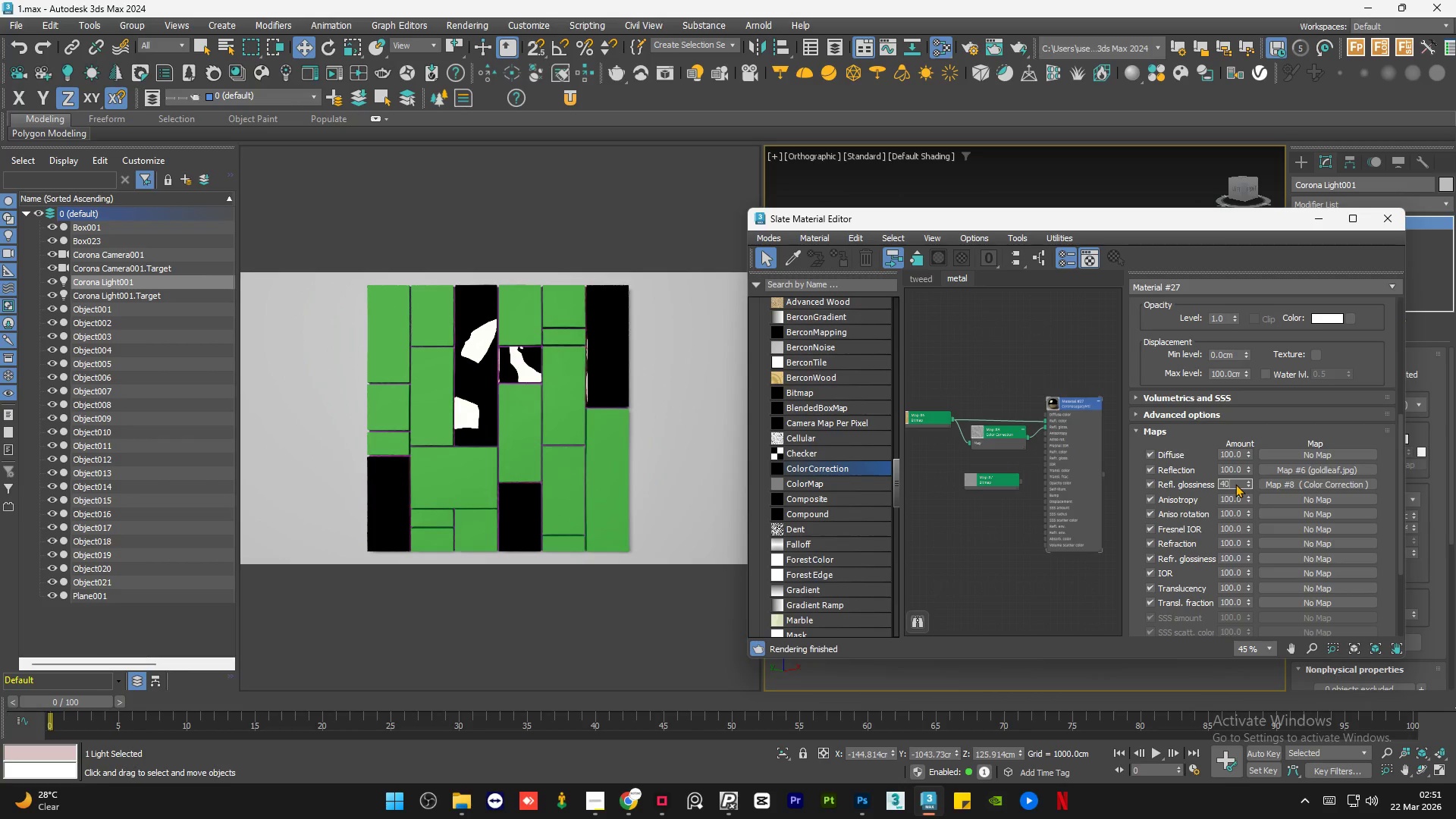 
key(NumpadEnter)
 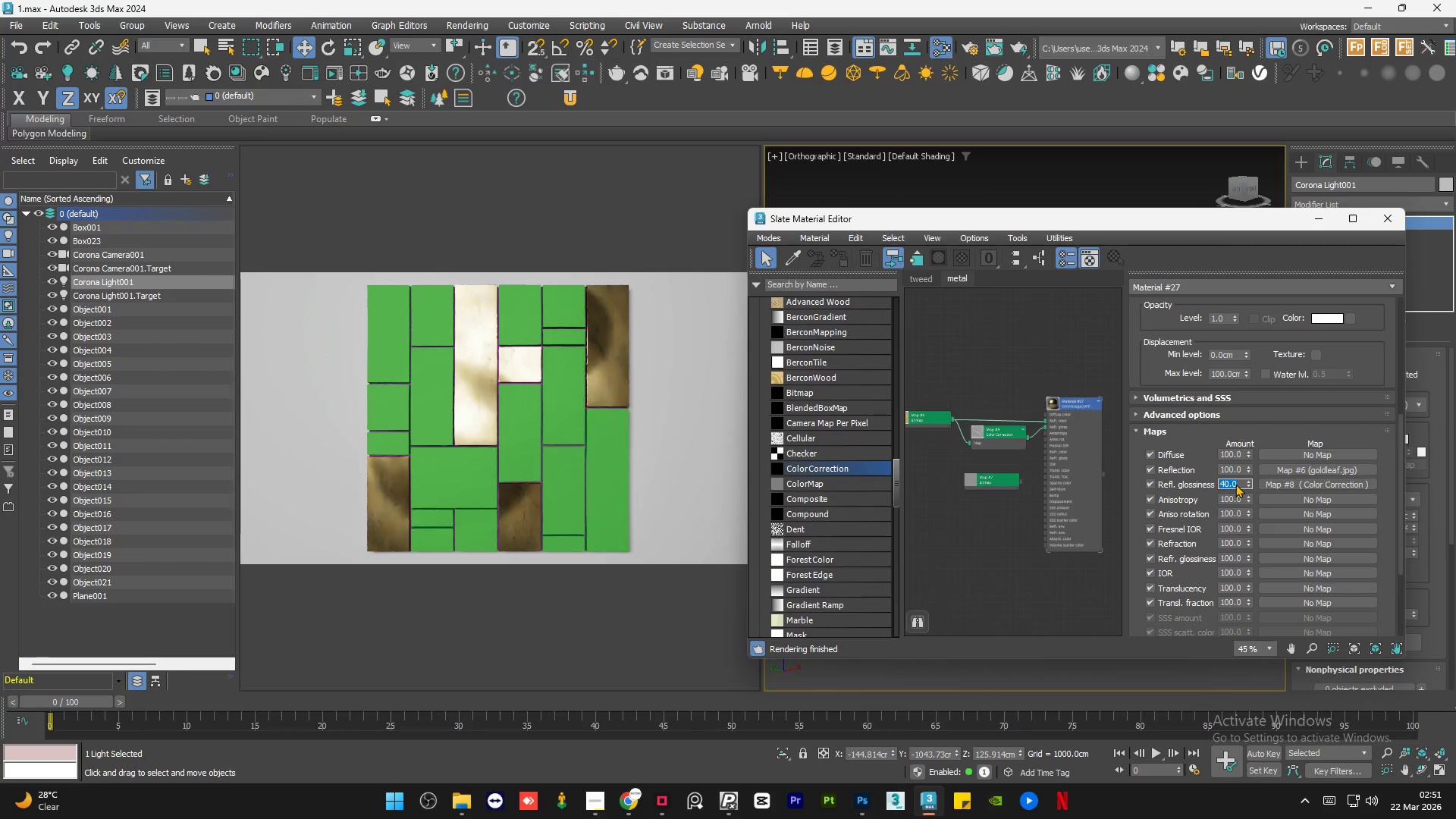 
key(Numpad3)
 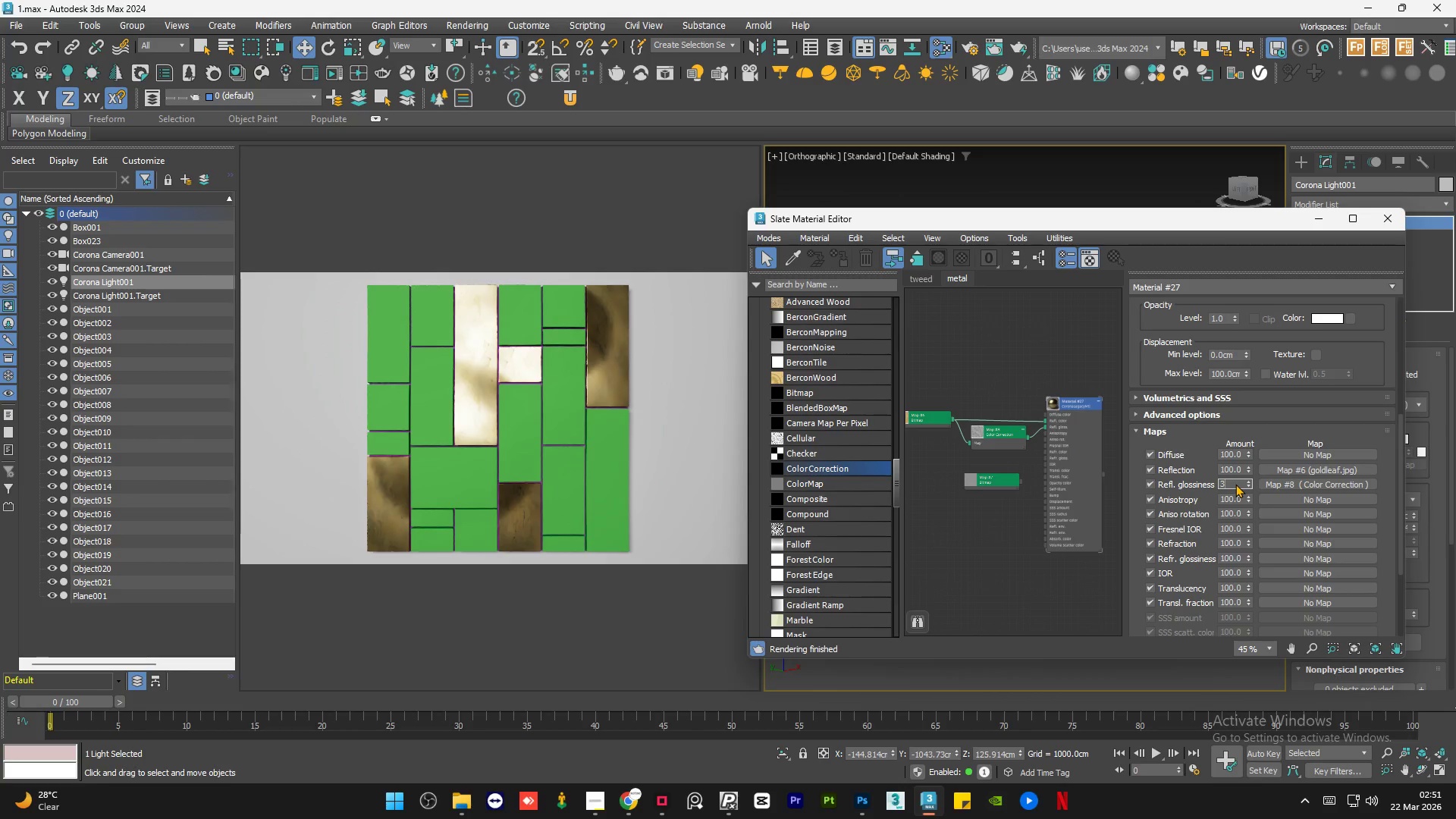 
key(Numpad0)
 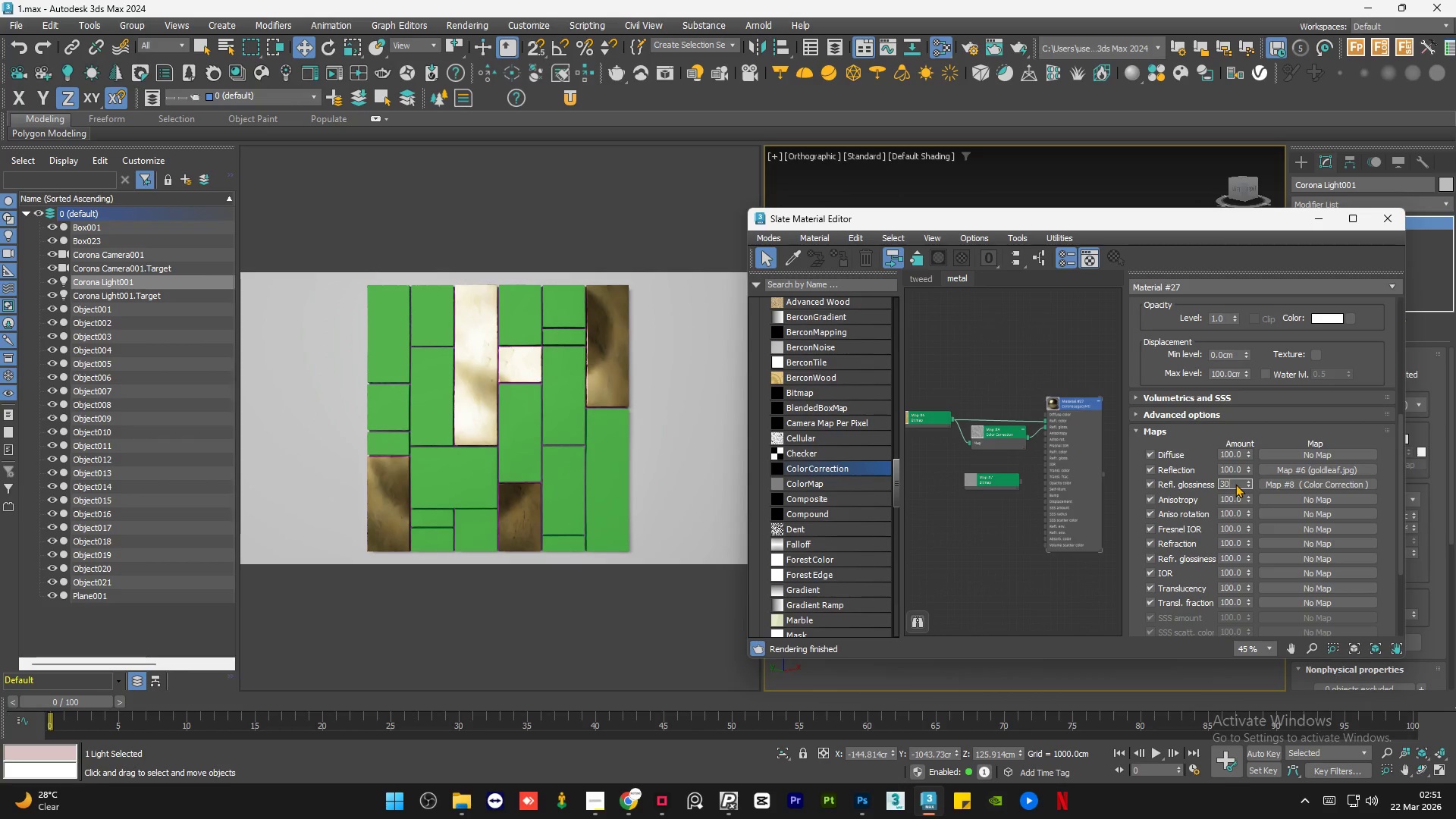 
key(NumpadEnter)
 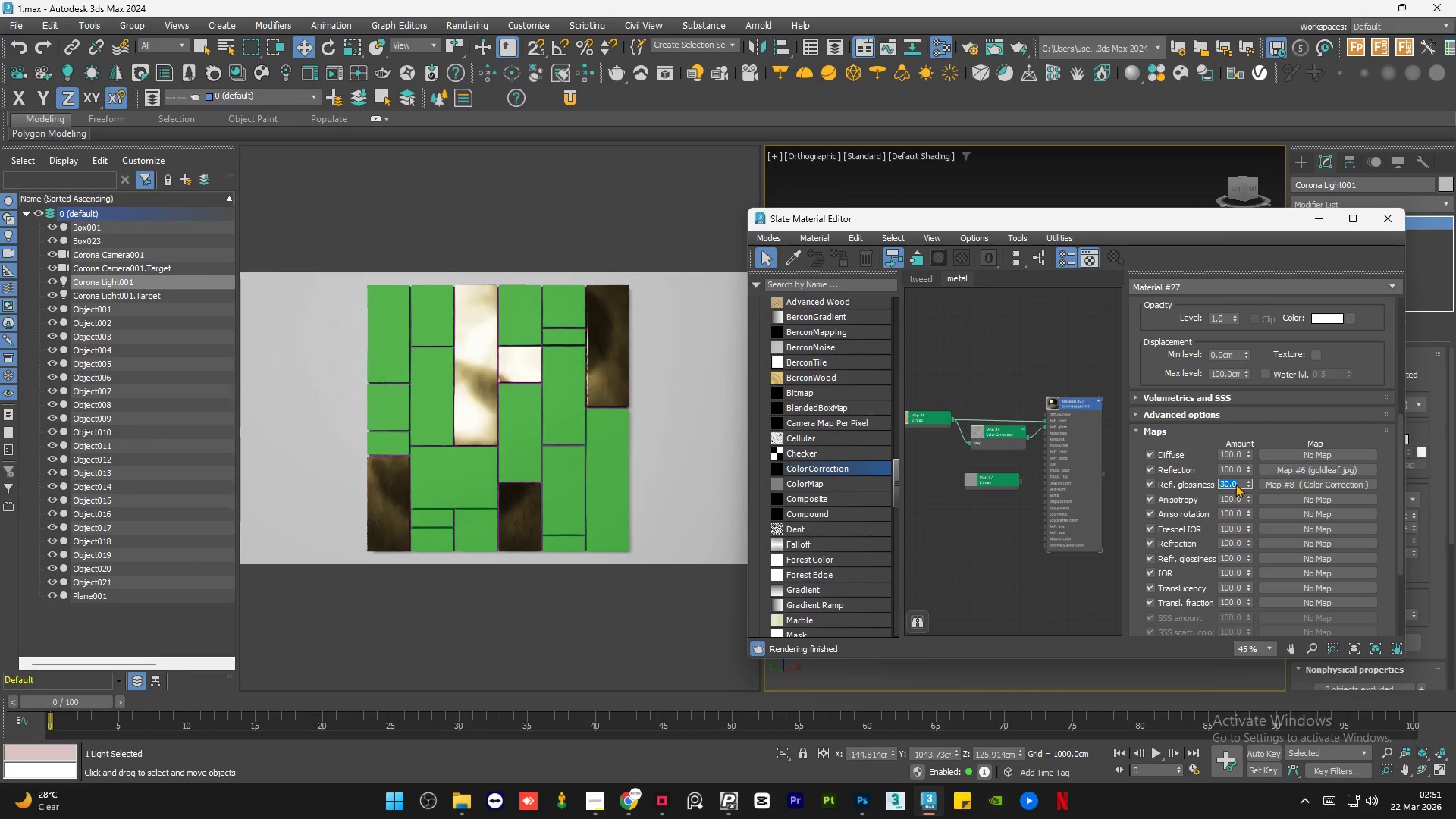 
key(Numpad5)
 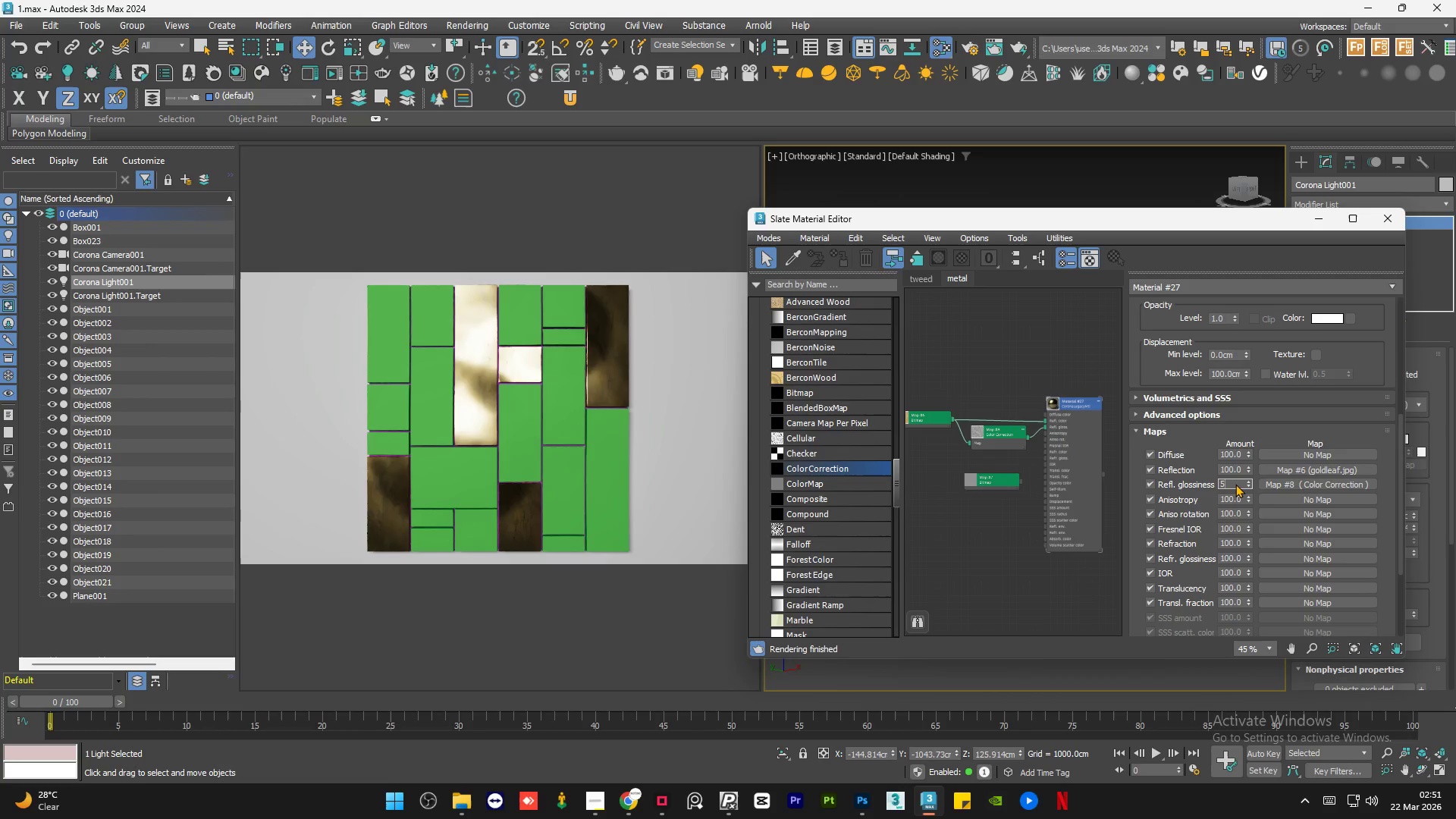 
key(Numpad0)
 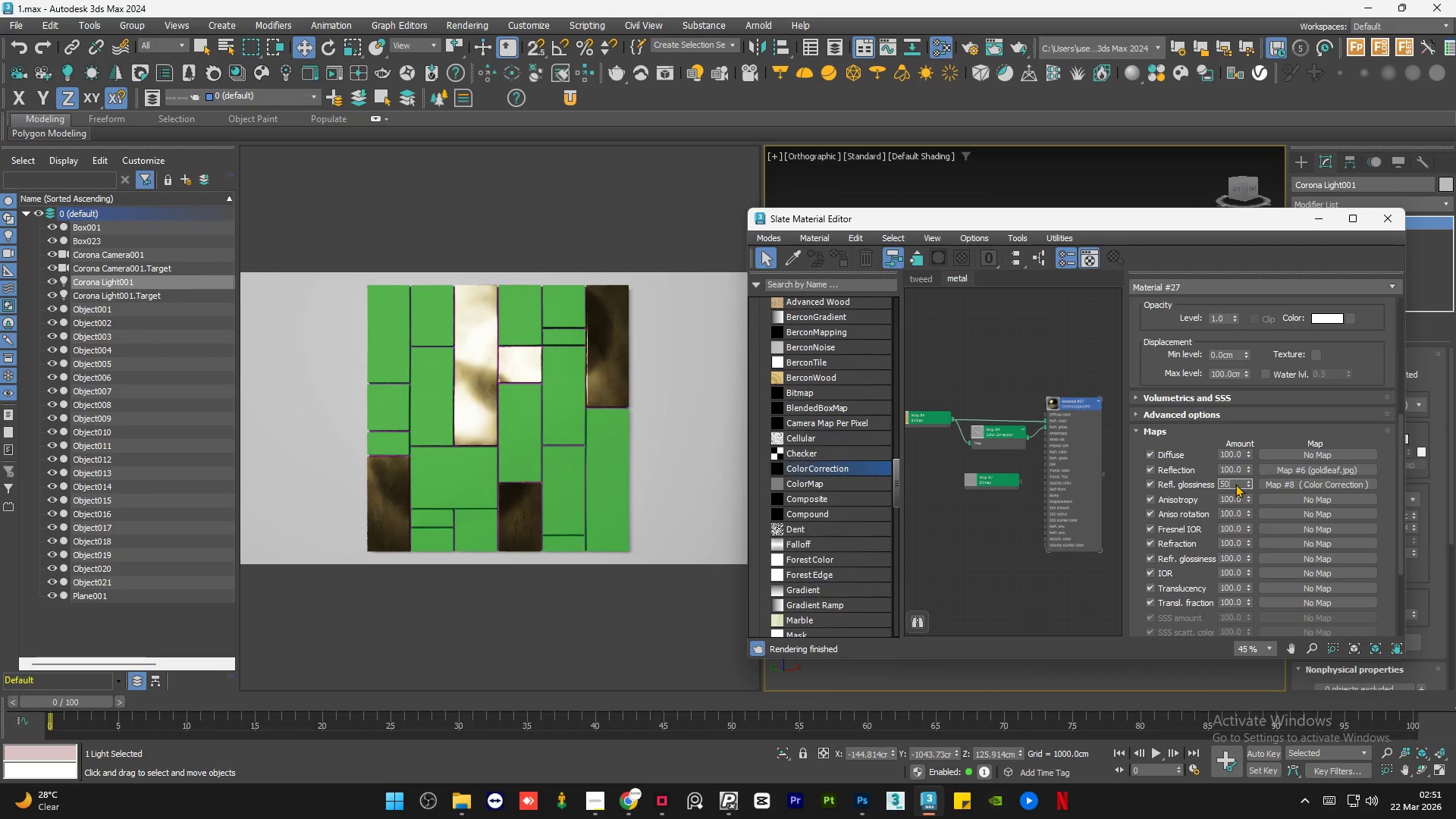 
key(NumpadEnter)
 